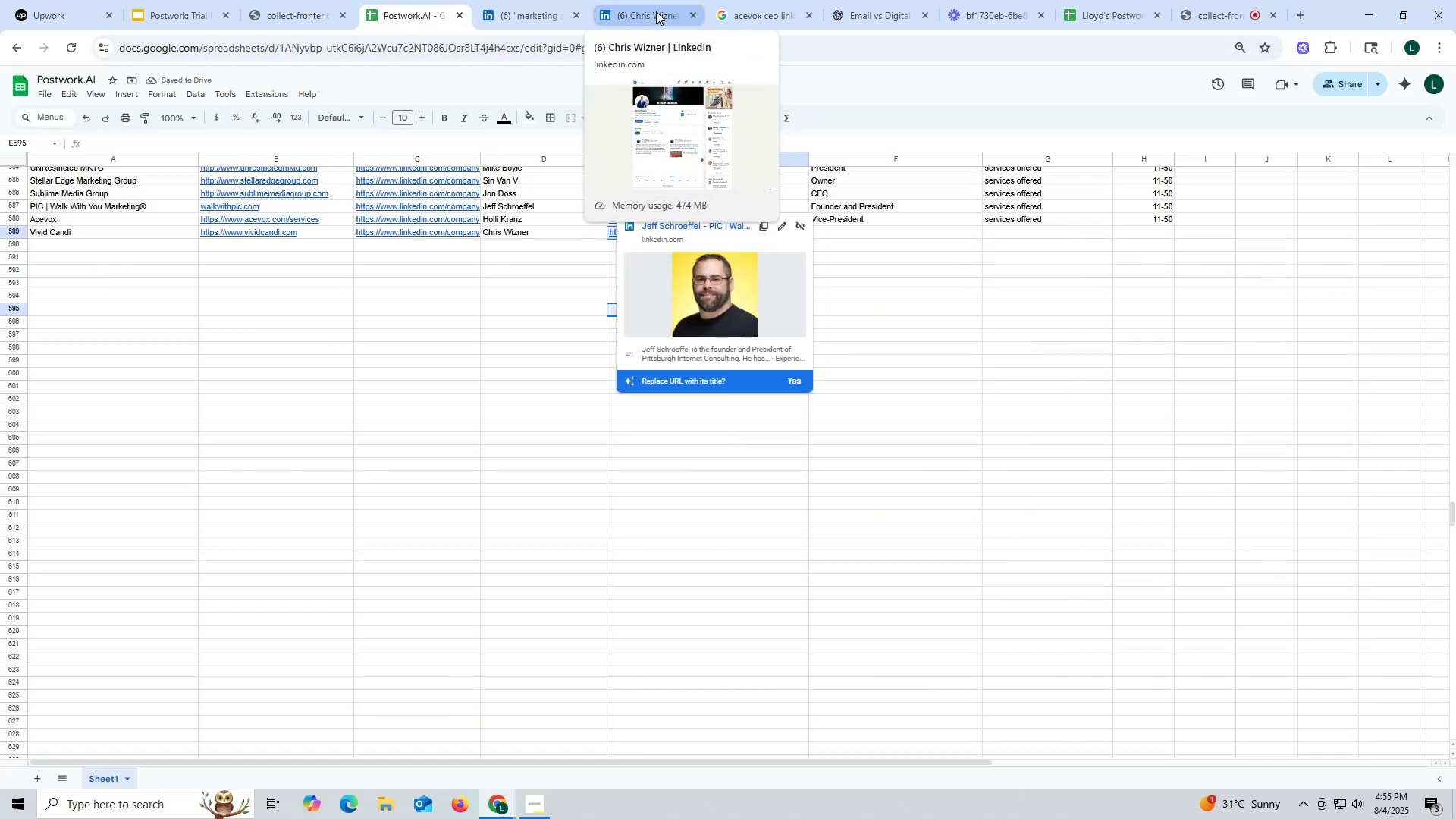 
wait(8.4)
 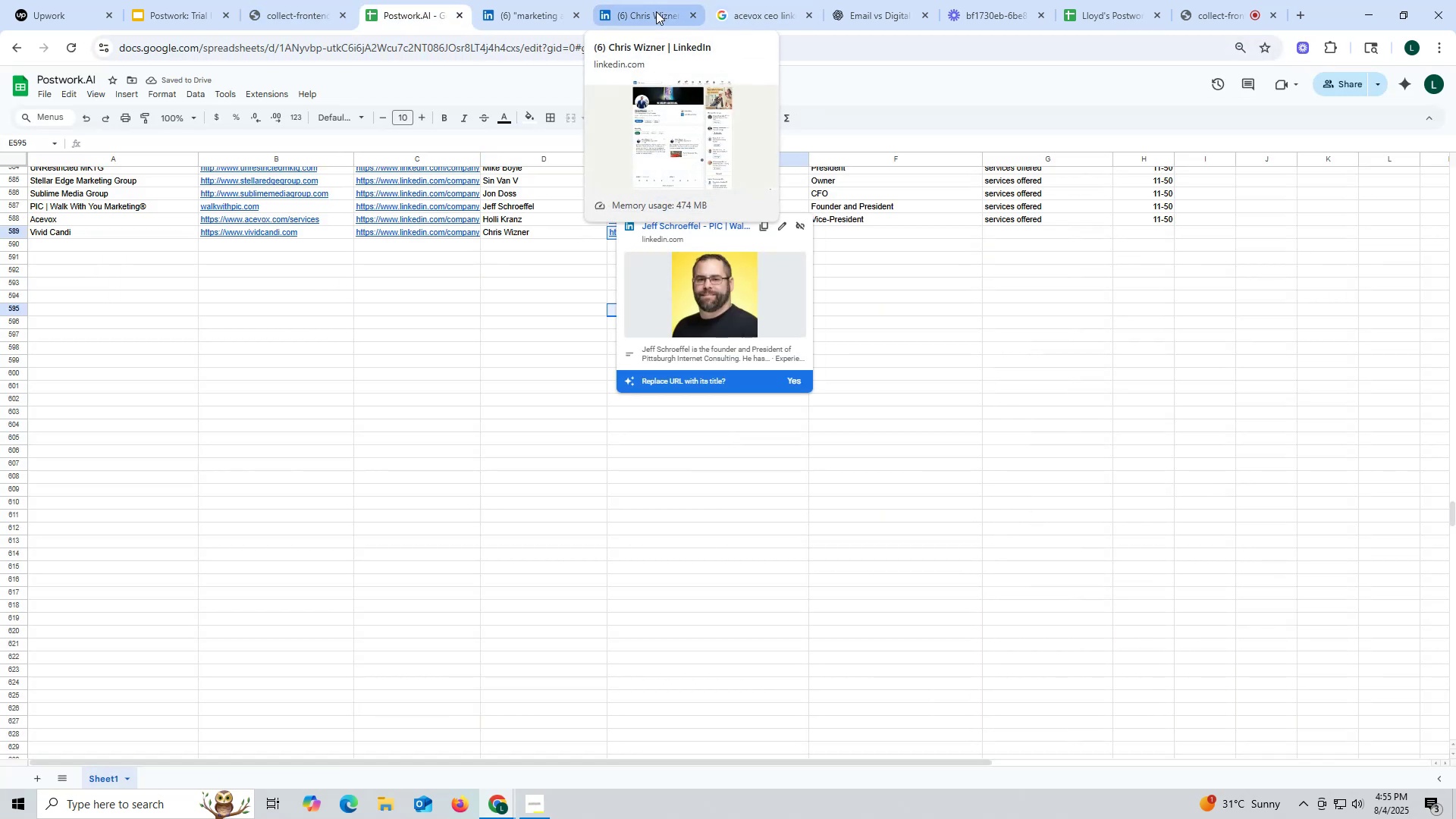 
left_click([656, 11])
 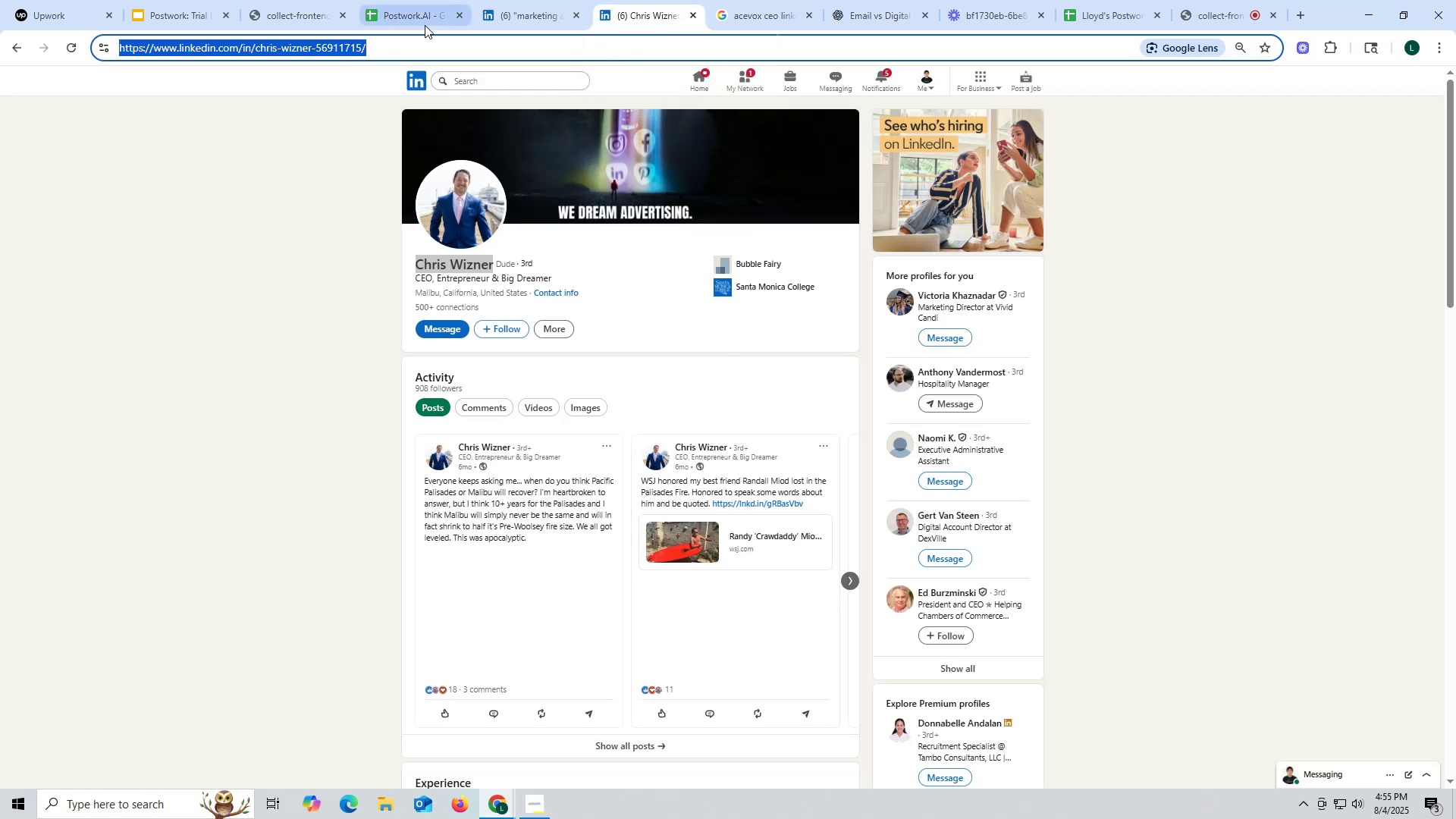 
left_click([425, 16])
 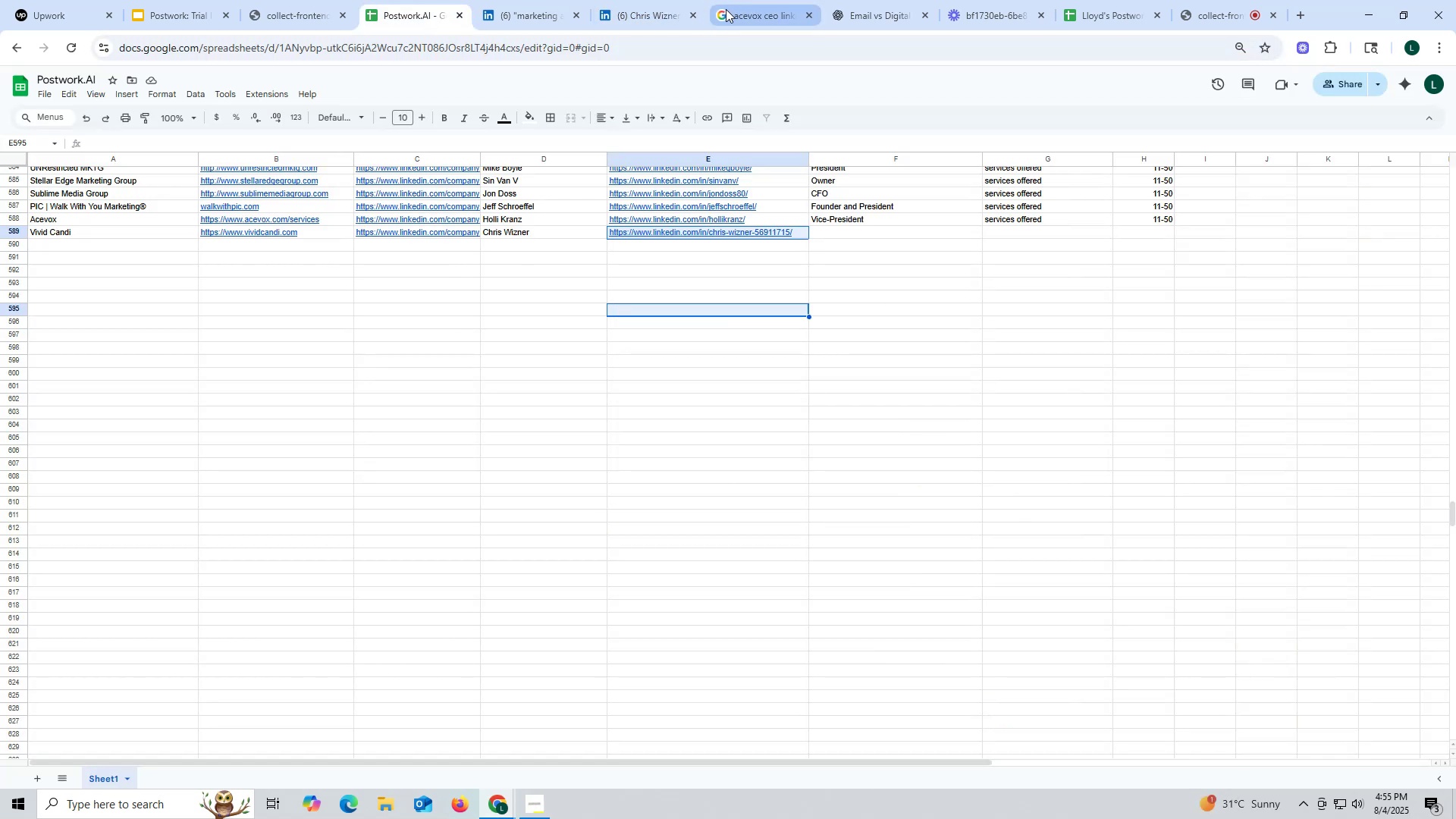 
left_click([669, 13])
 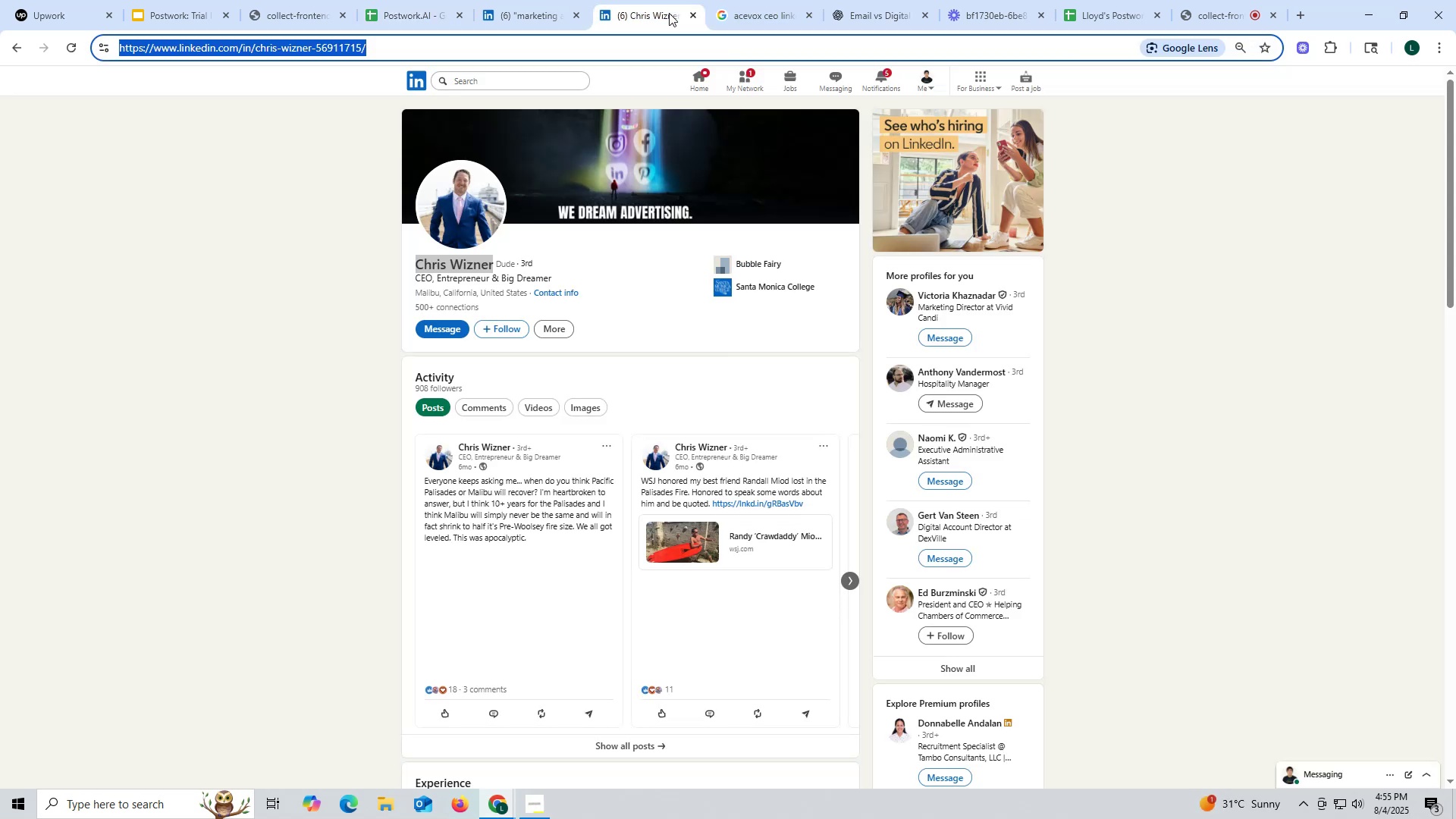 
key(Control+ControlLeft)
 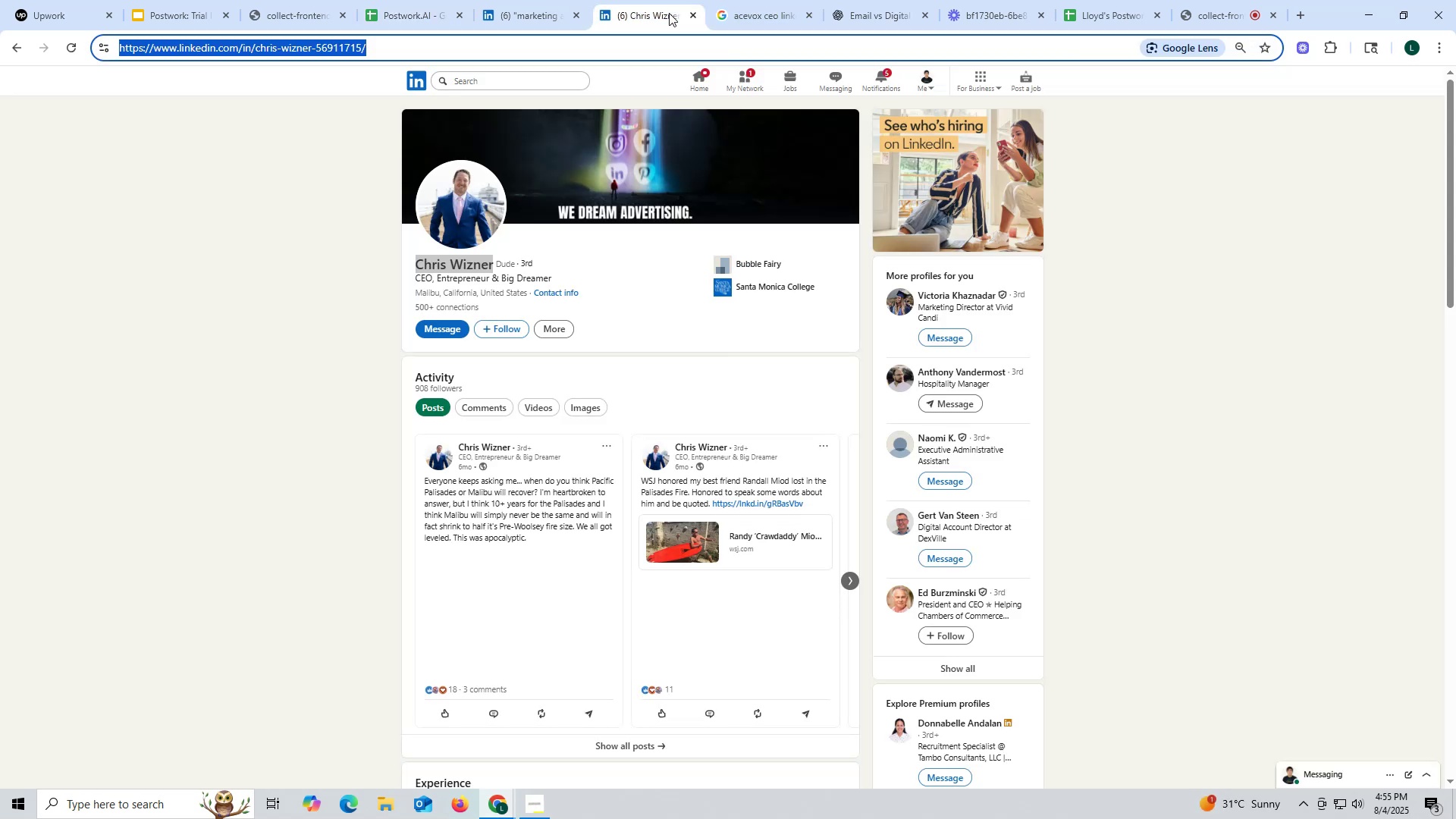 
key(Control+C)
 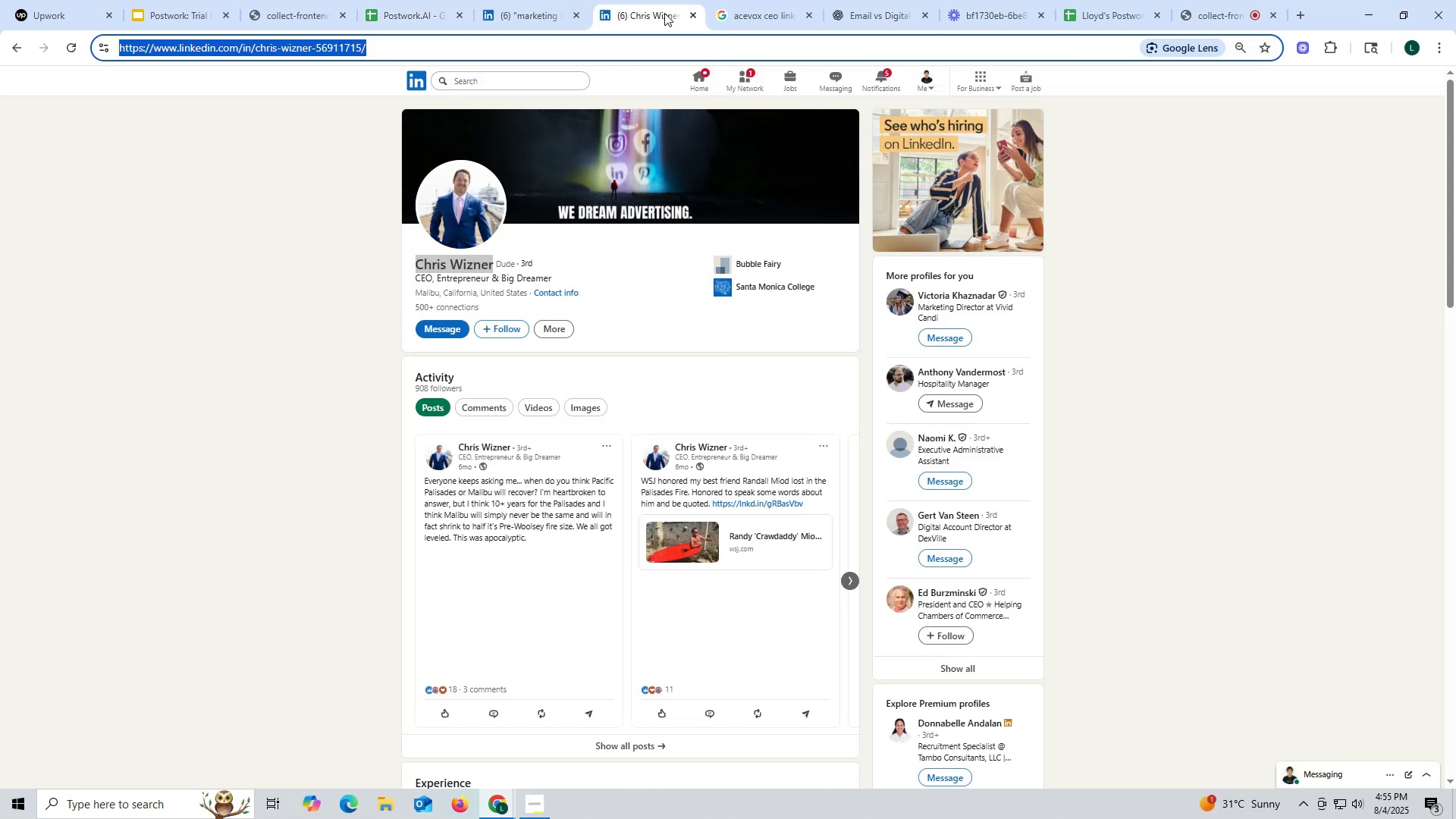 
key(Control+ControlLeft)
 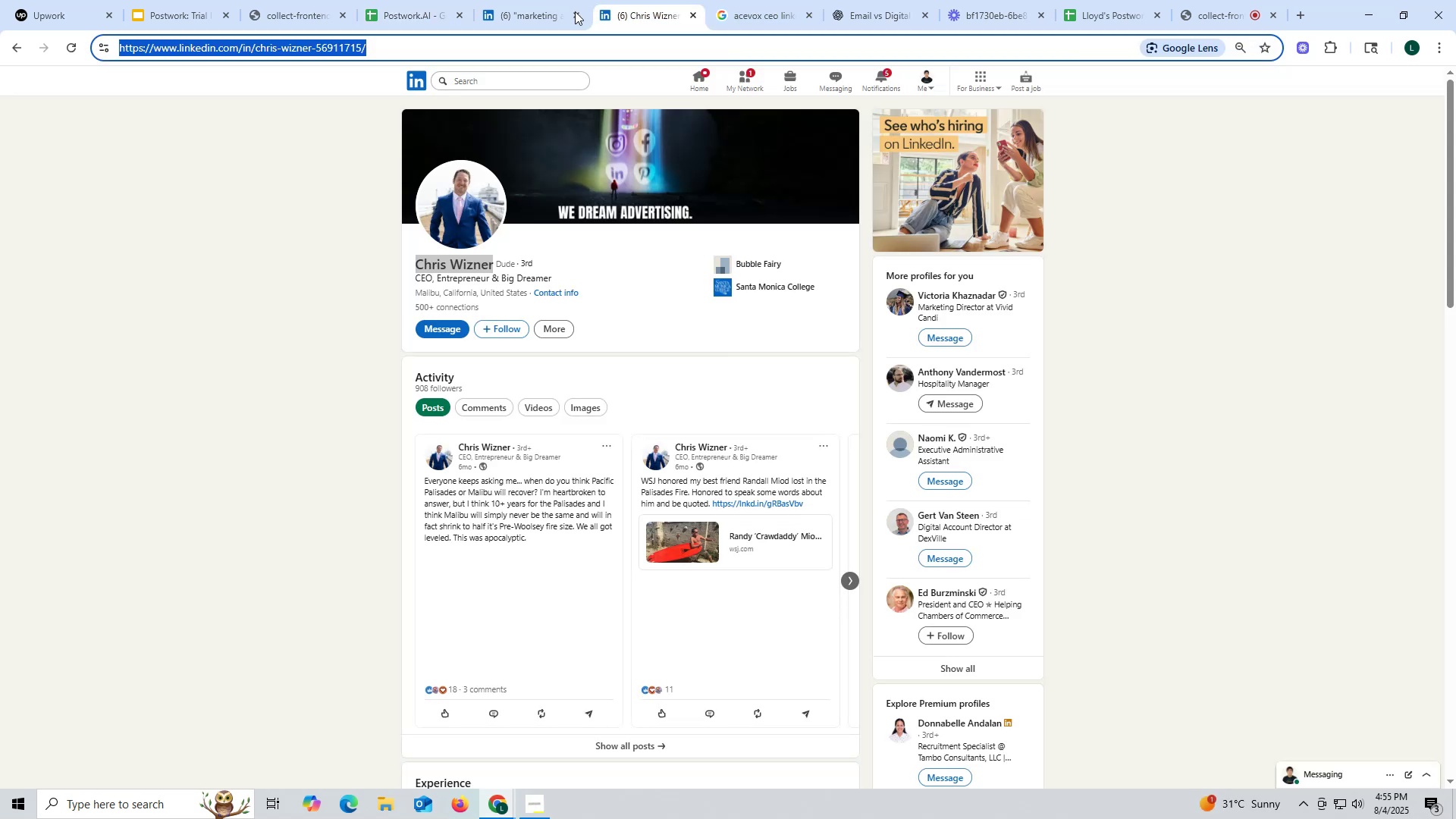 
key(Control+C)
 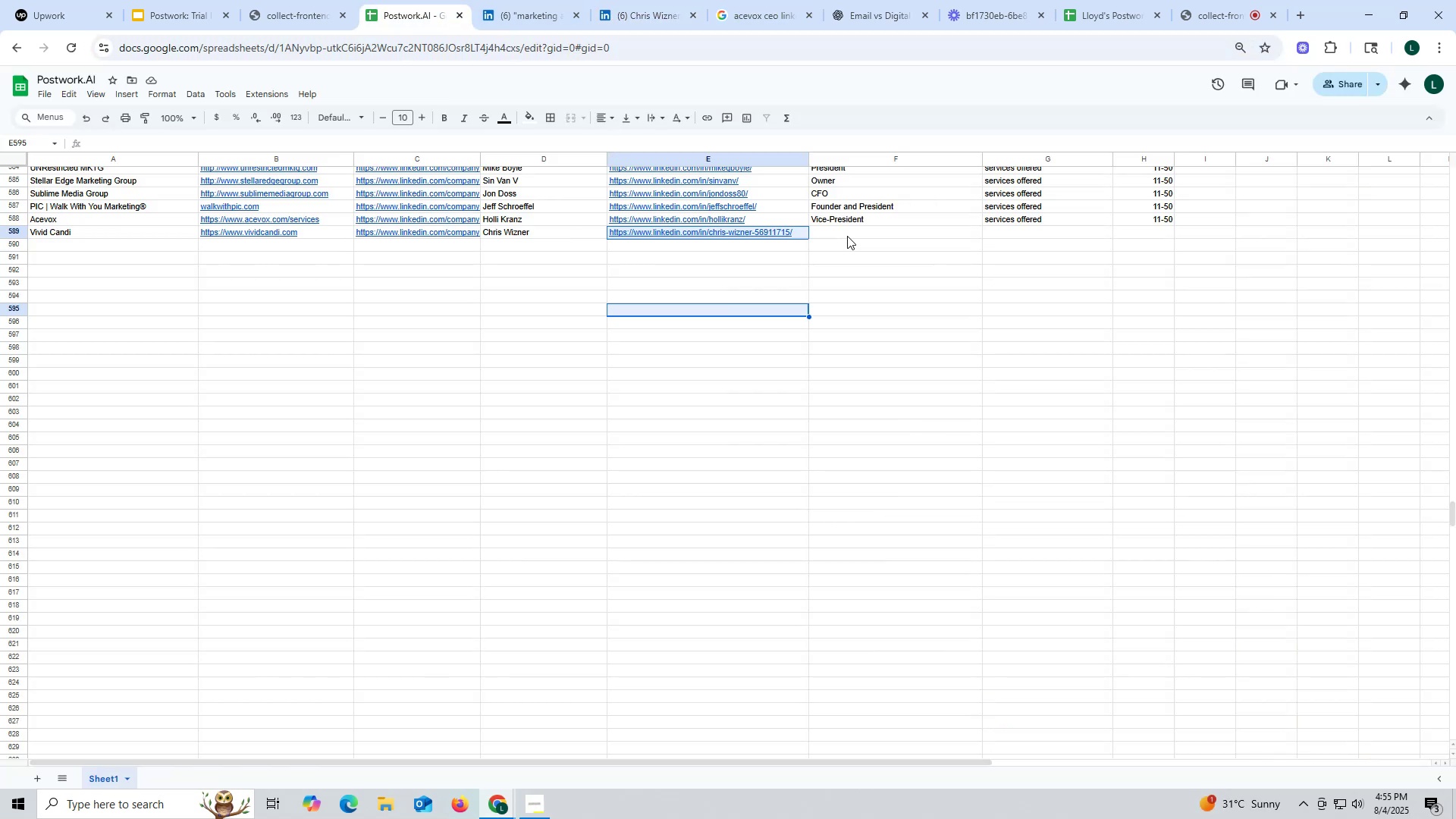 
double_click([851, 228])
 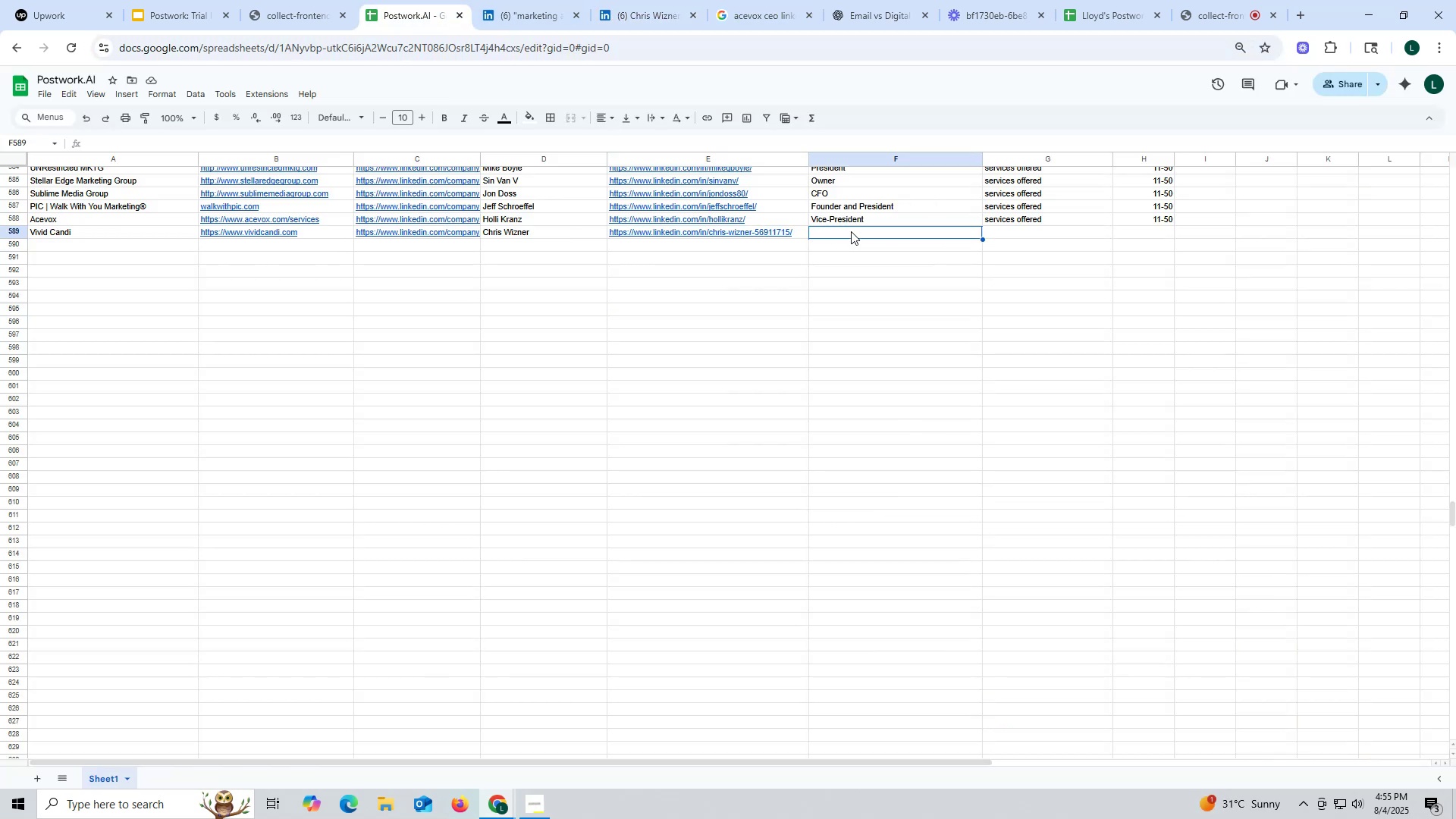 
double_click([851, 231])
 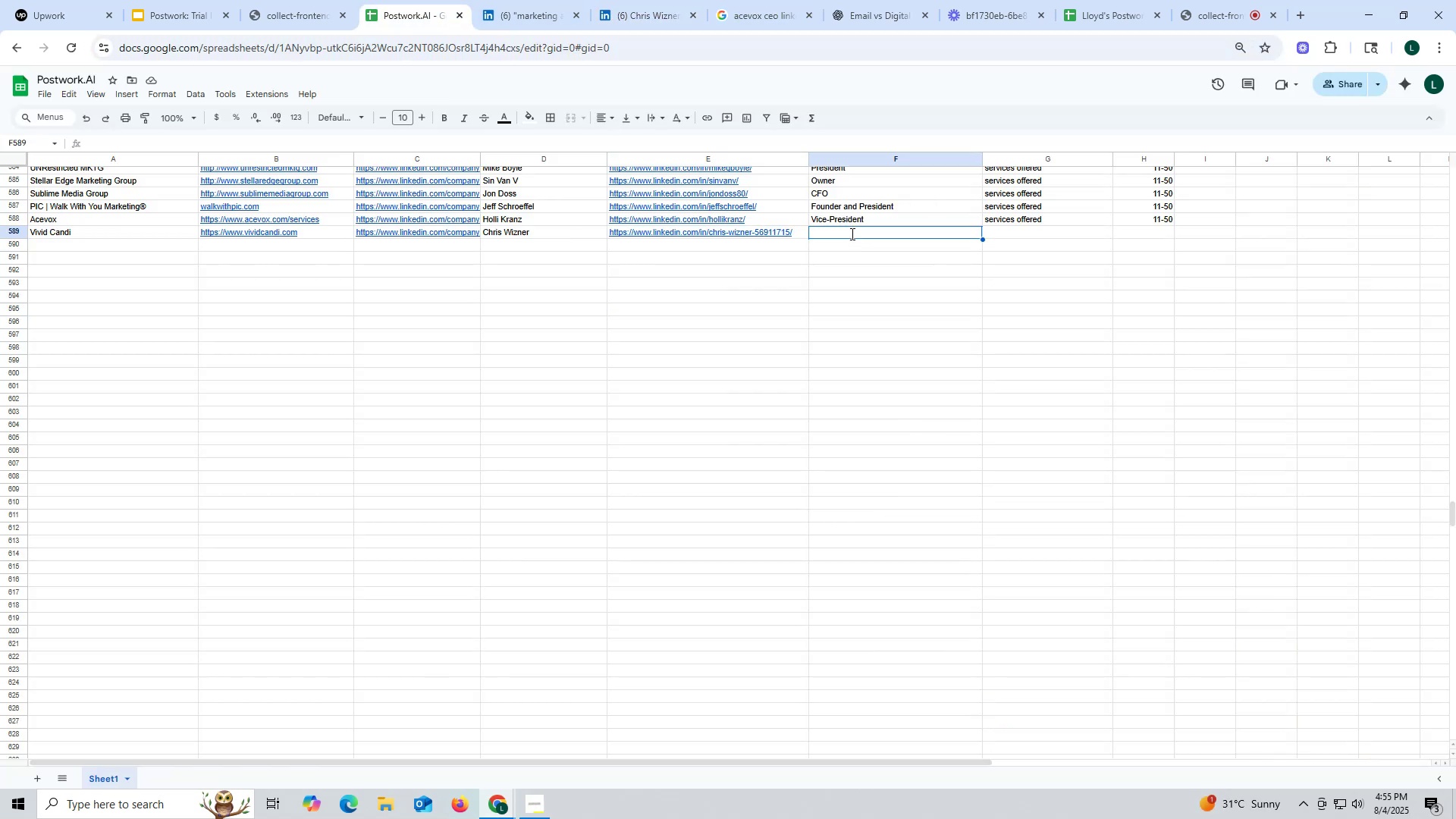 
key(Control+ControlLeft)
 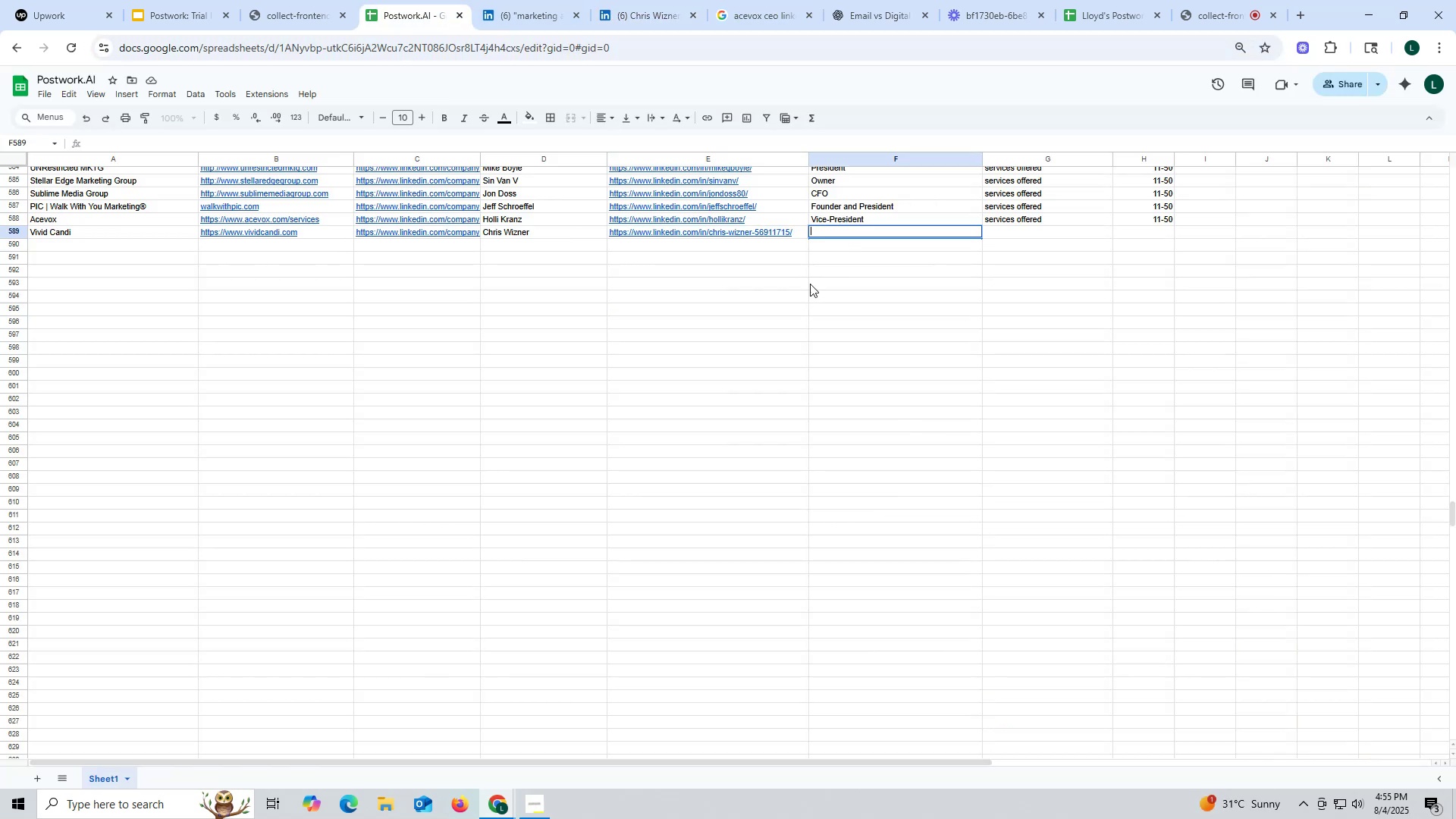 
key(Control+V)
 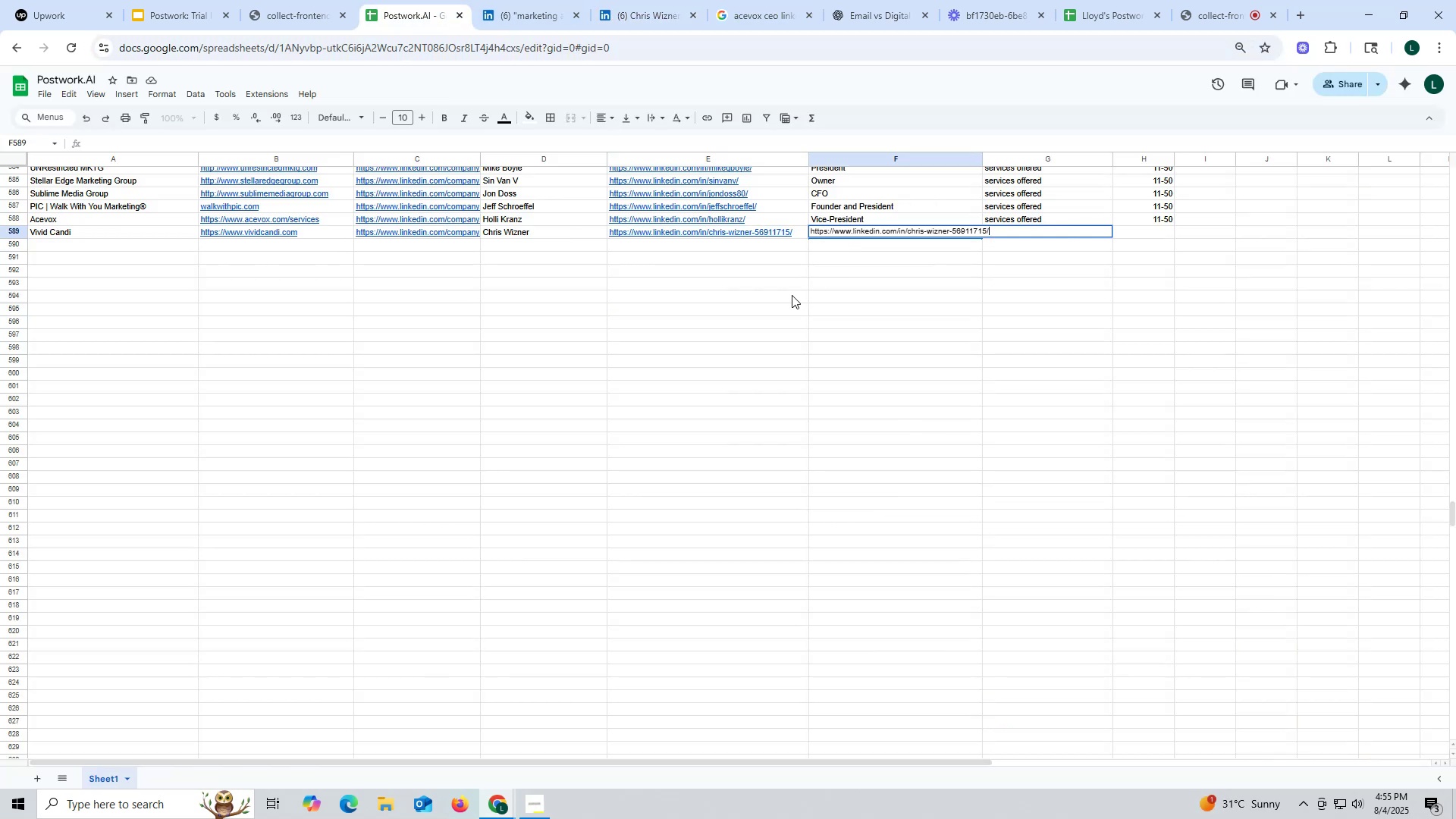 
triple_click([792, 295])
 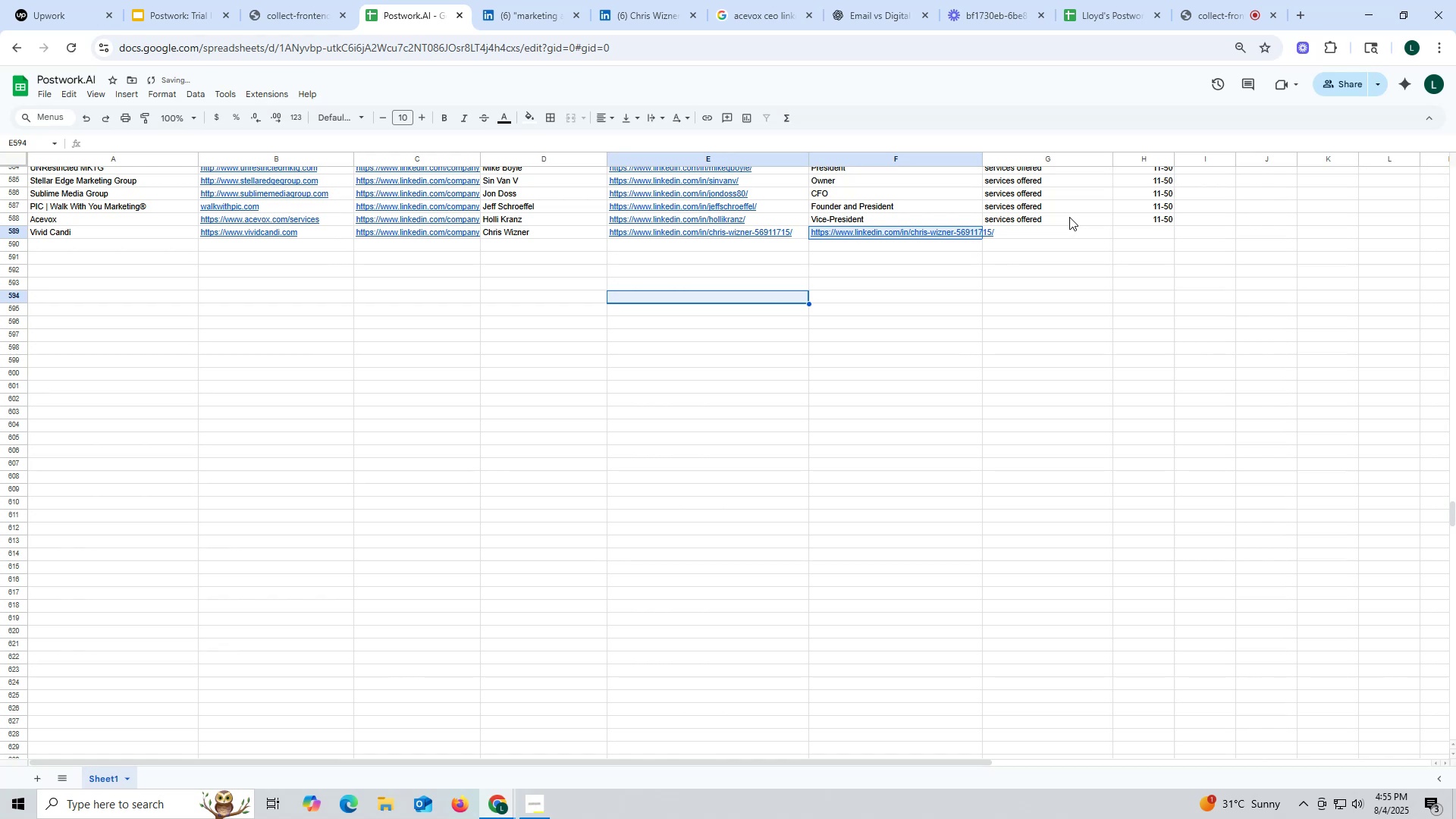 
left_click([1067, 221])
 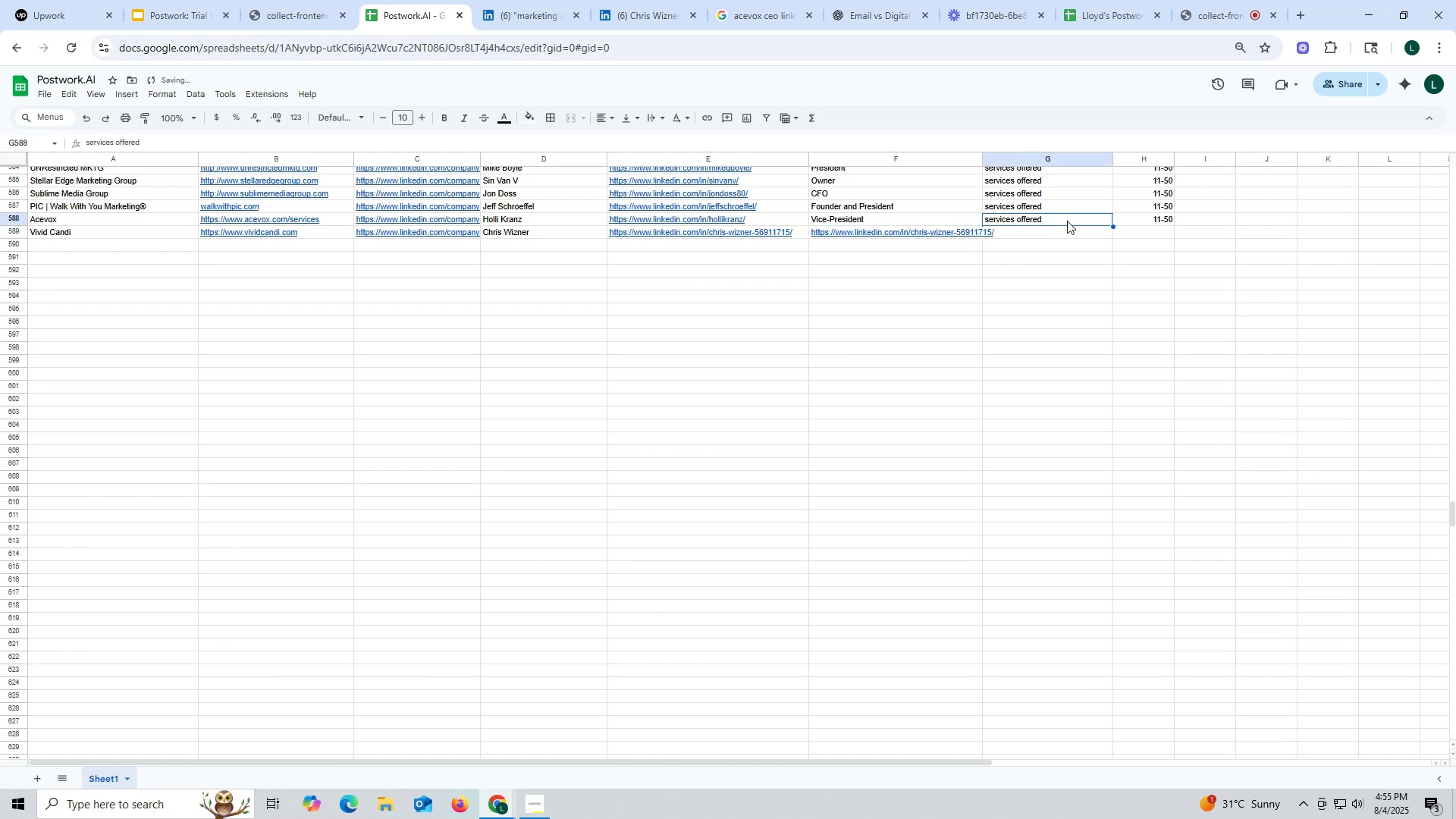 
key(Control+ControlLeft)
 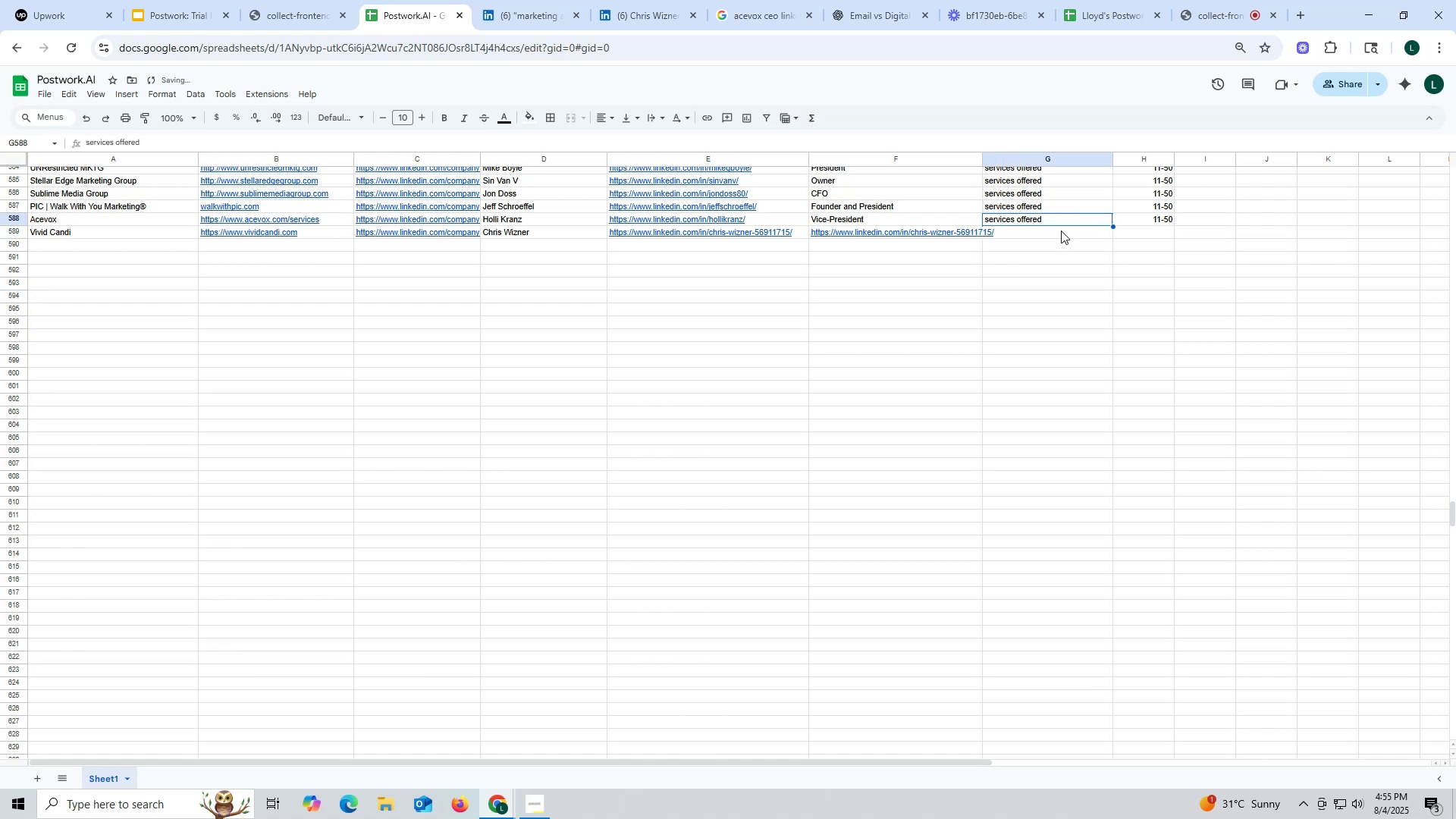 
key(Control+C)
 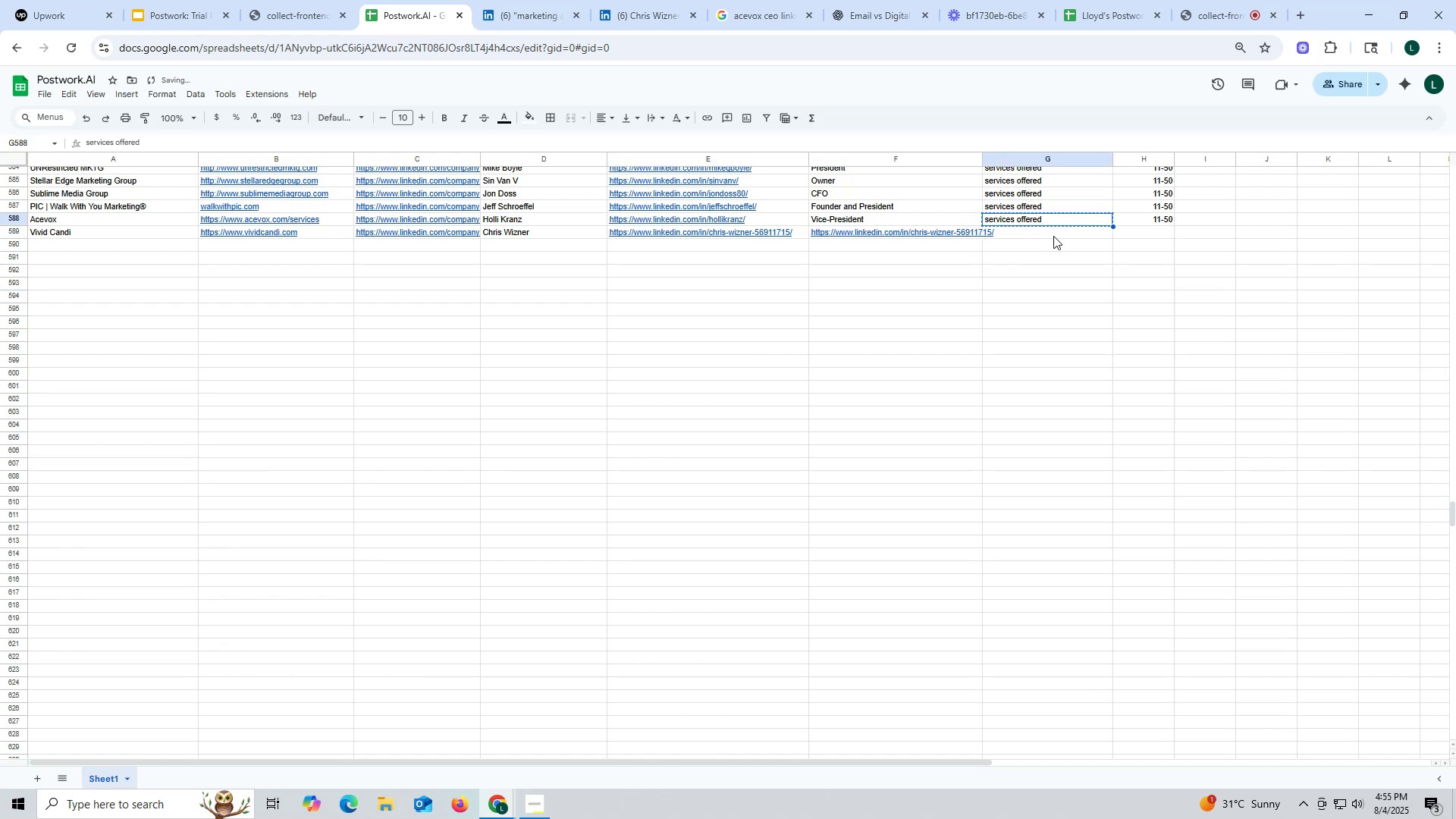 
double_click([1053, 236])
 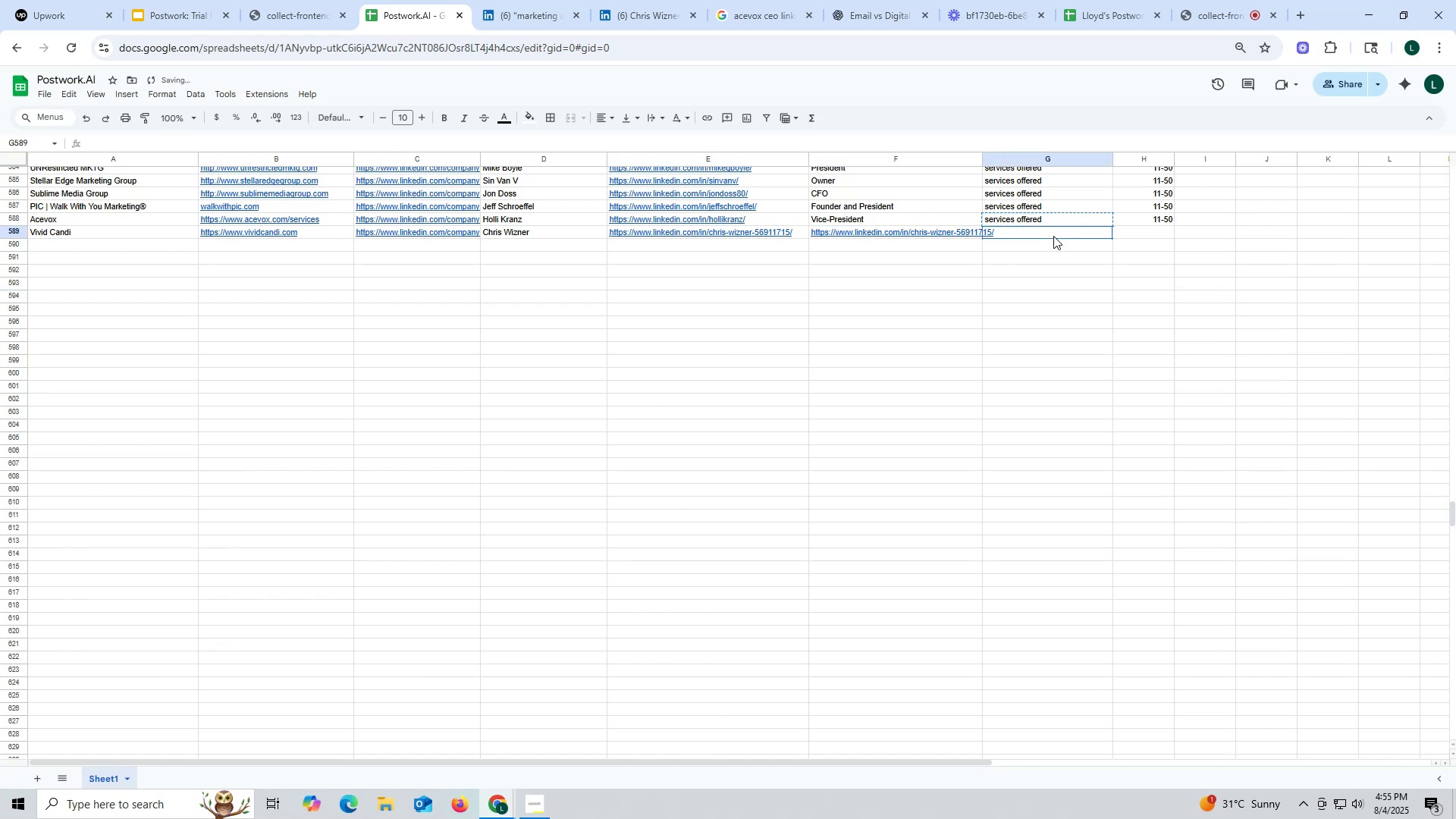 
key(Control+ControlLeft)
 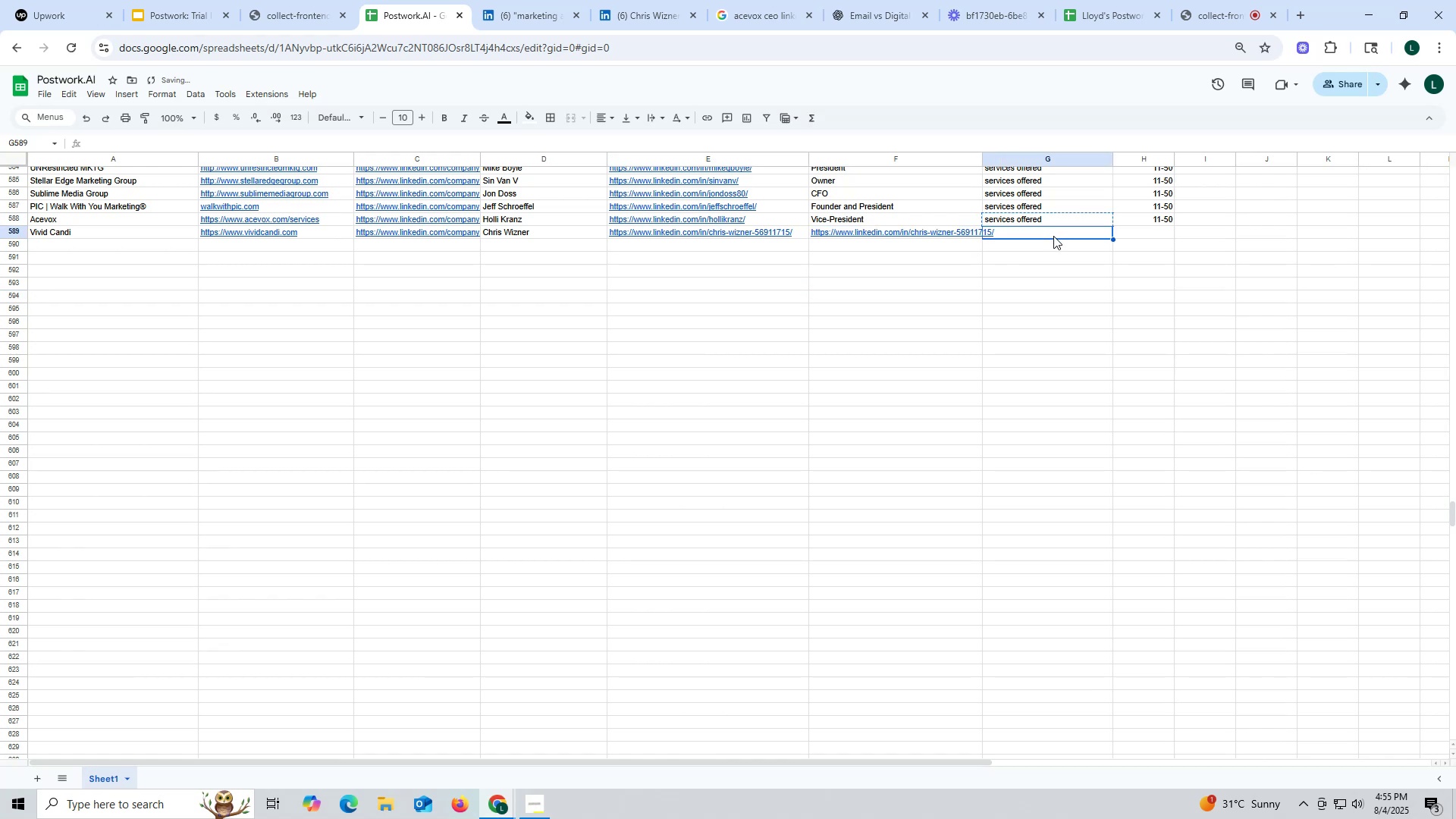 
key(Control+V)
 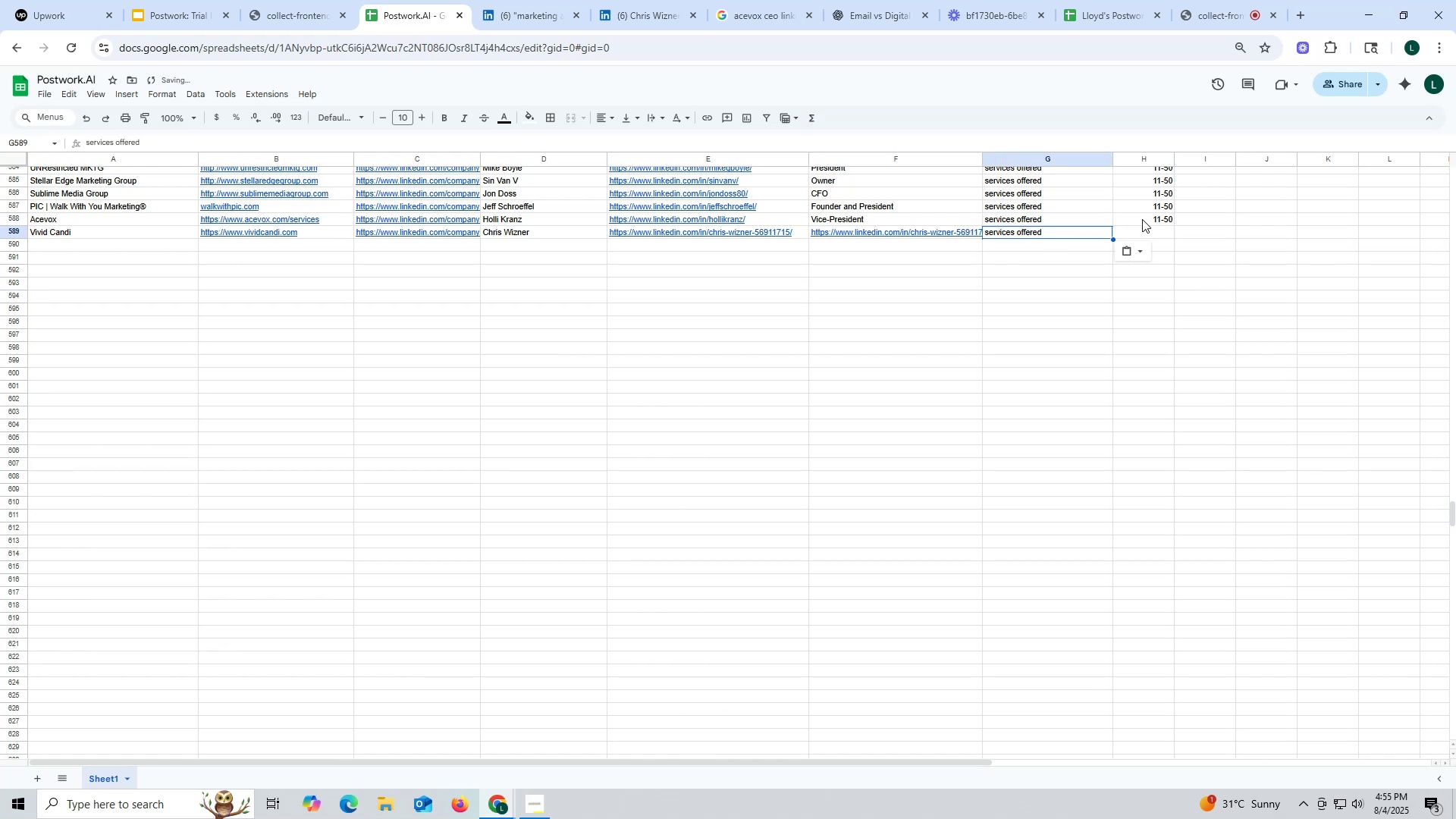 
left_click([1142, 219])
 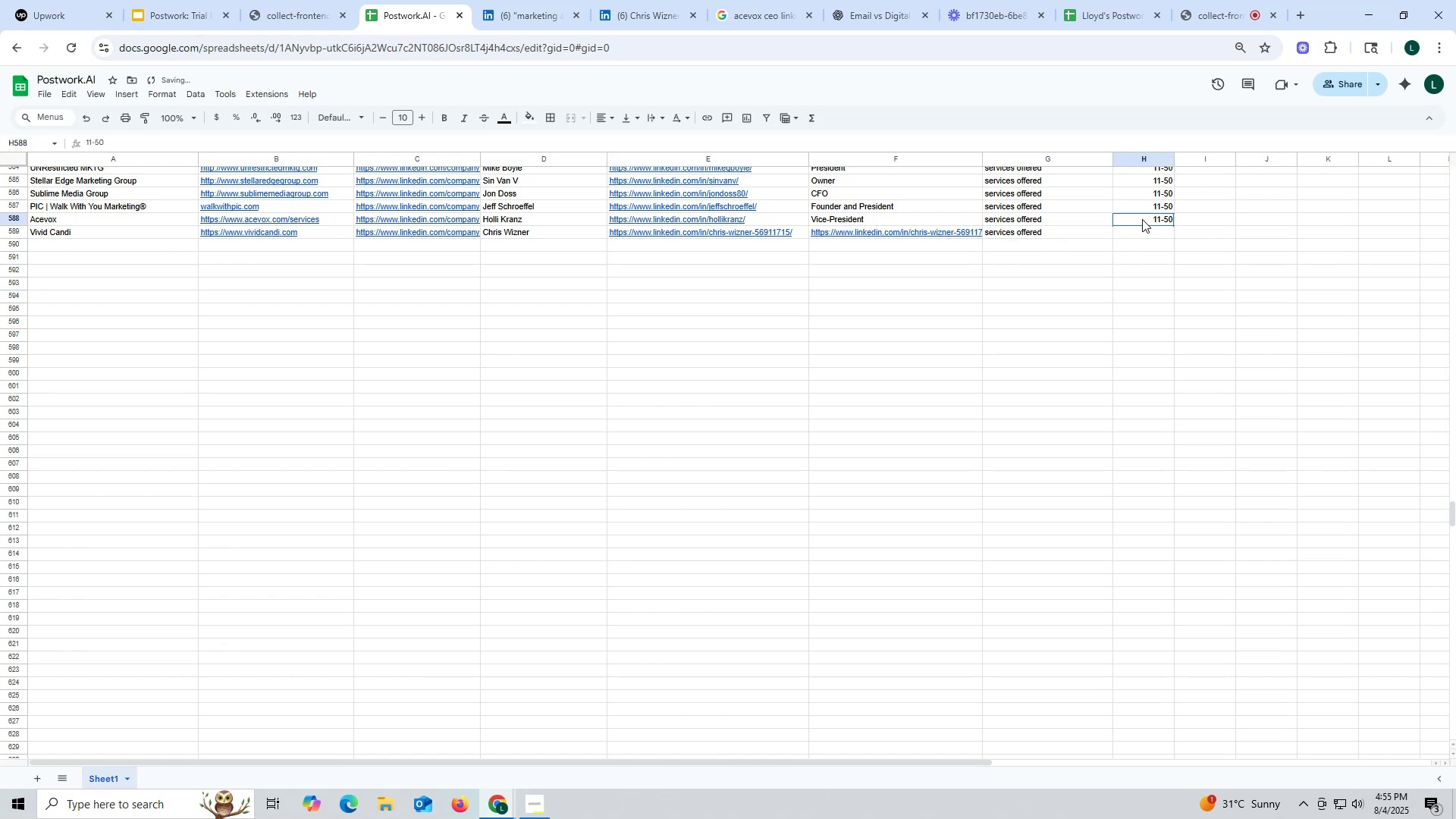 
key(Control+ControlLeft)
 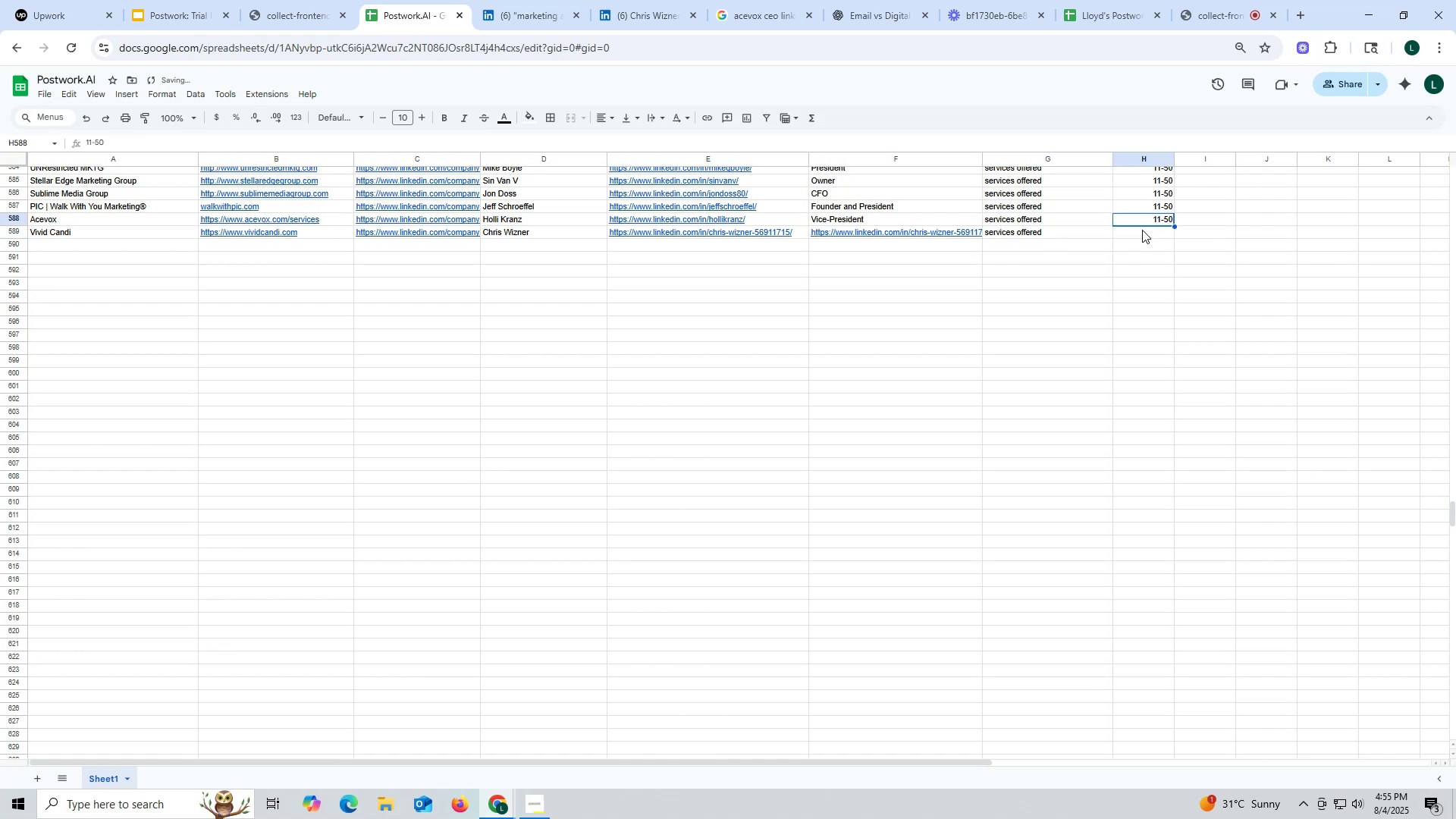 
key(Control+C)
 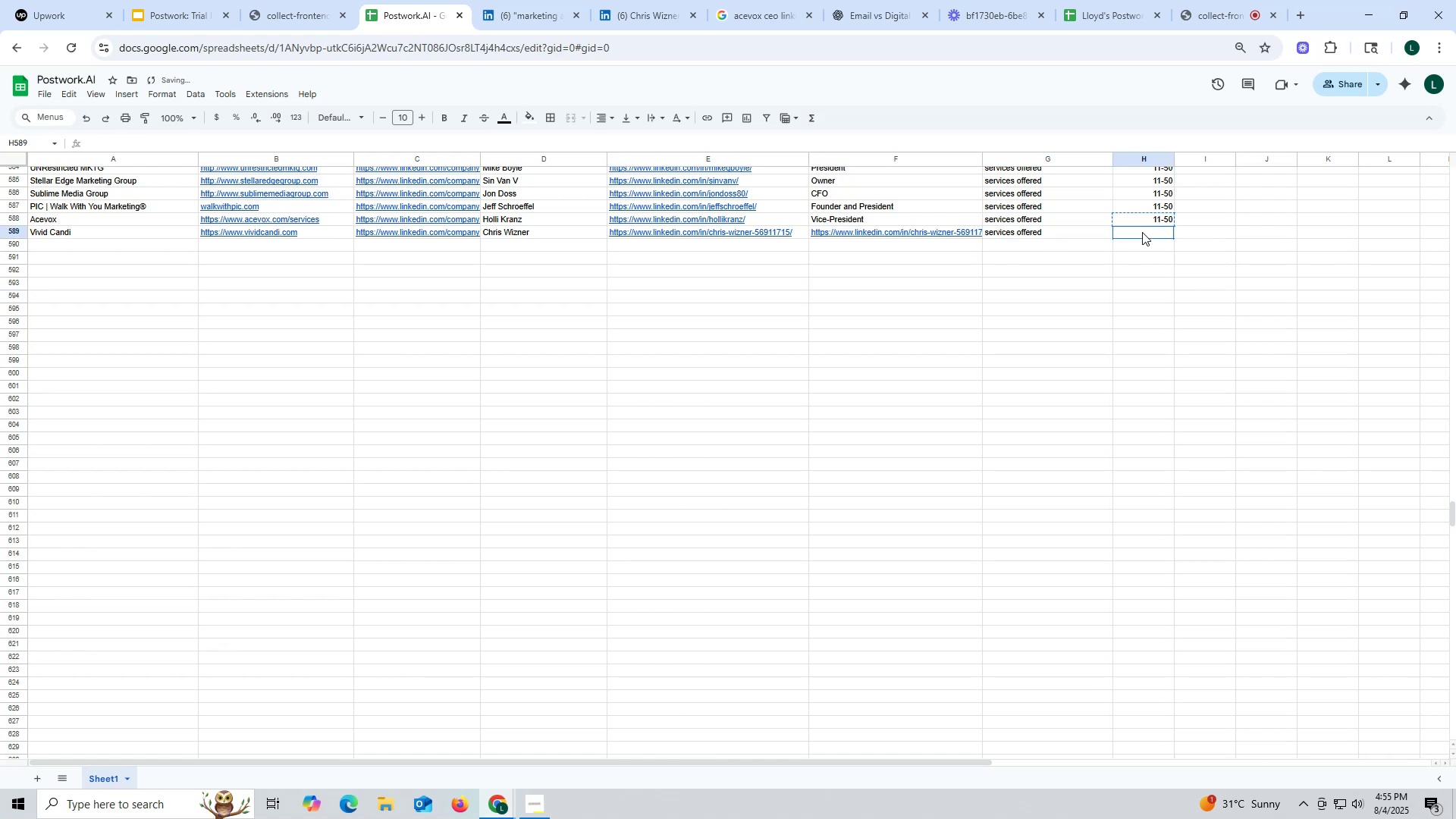 
double_click([1142, 232])
 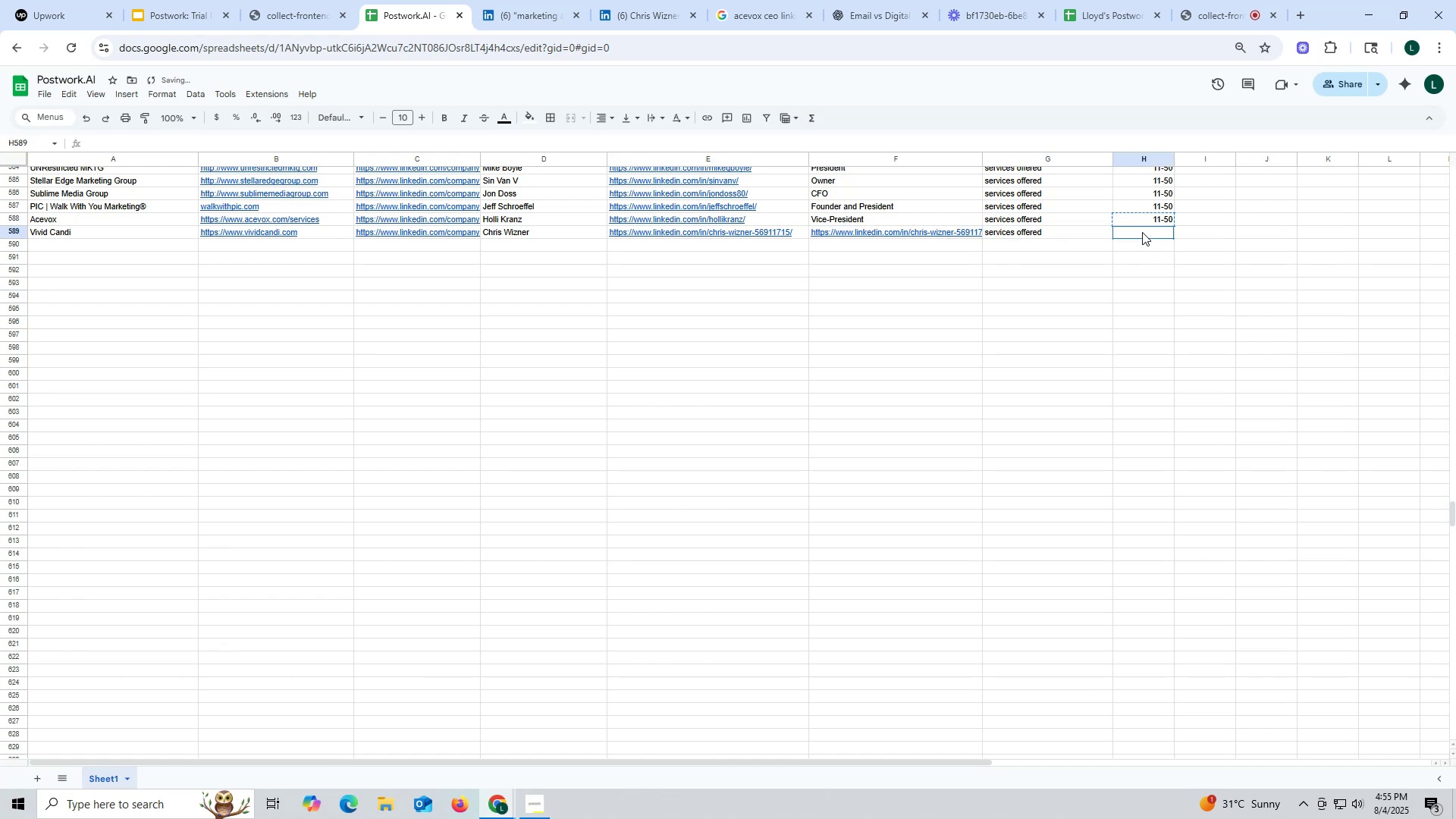 
key(Control+ControlLeft)
 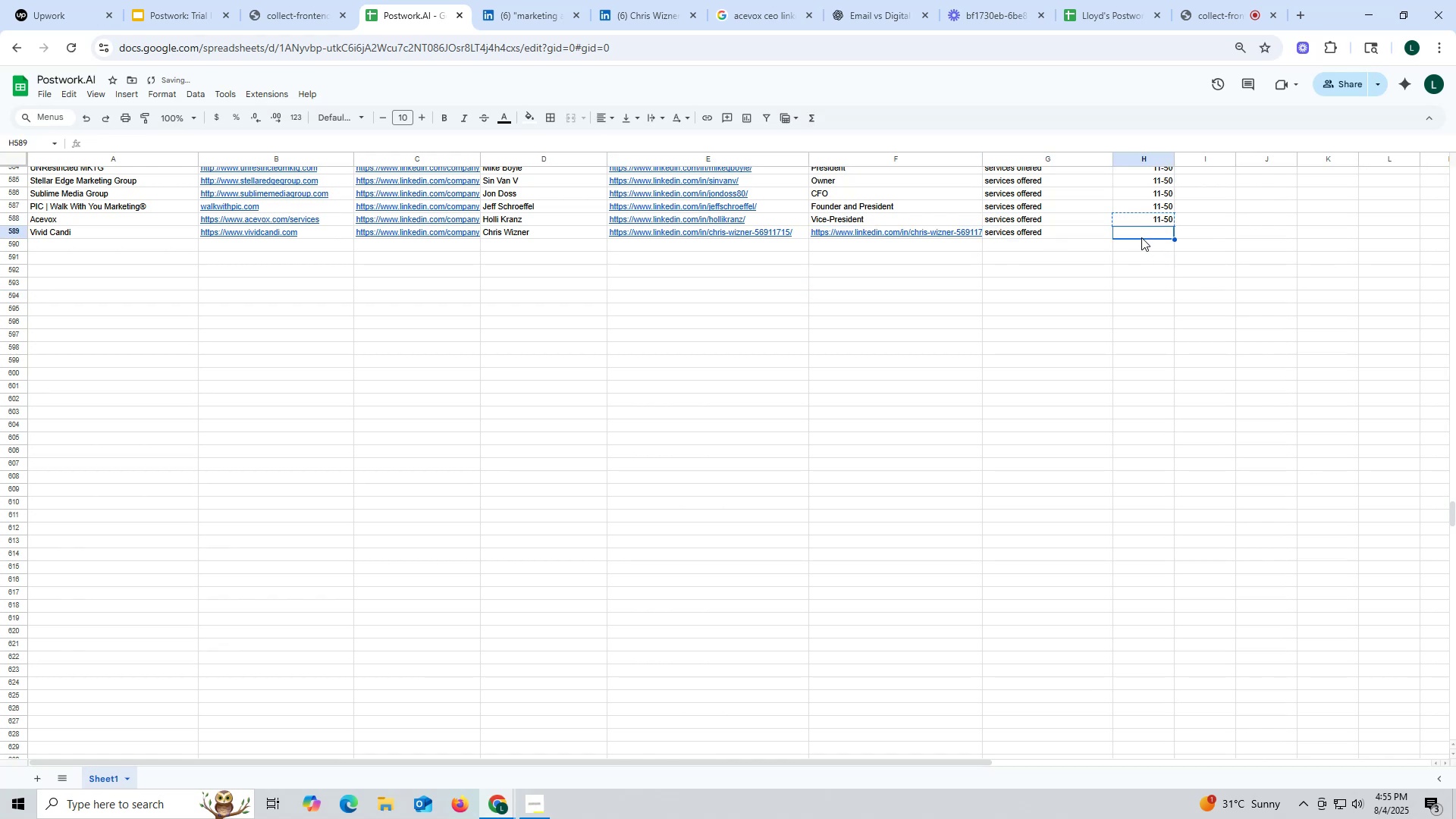 
key(Control+V)
 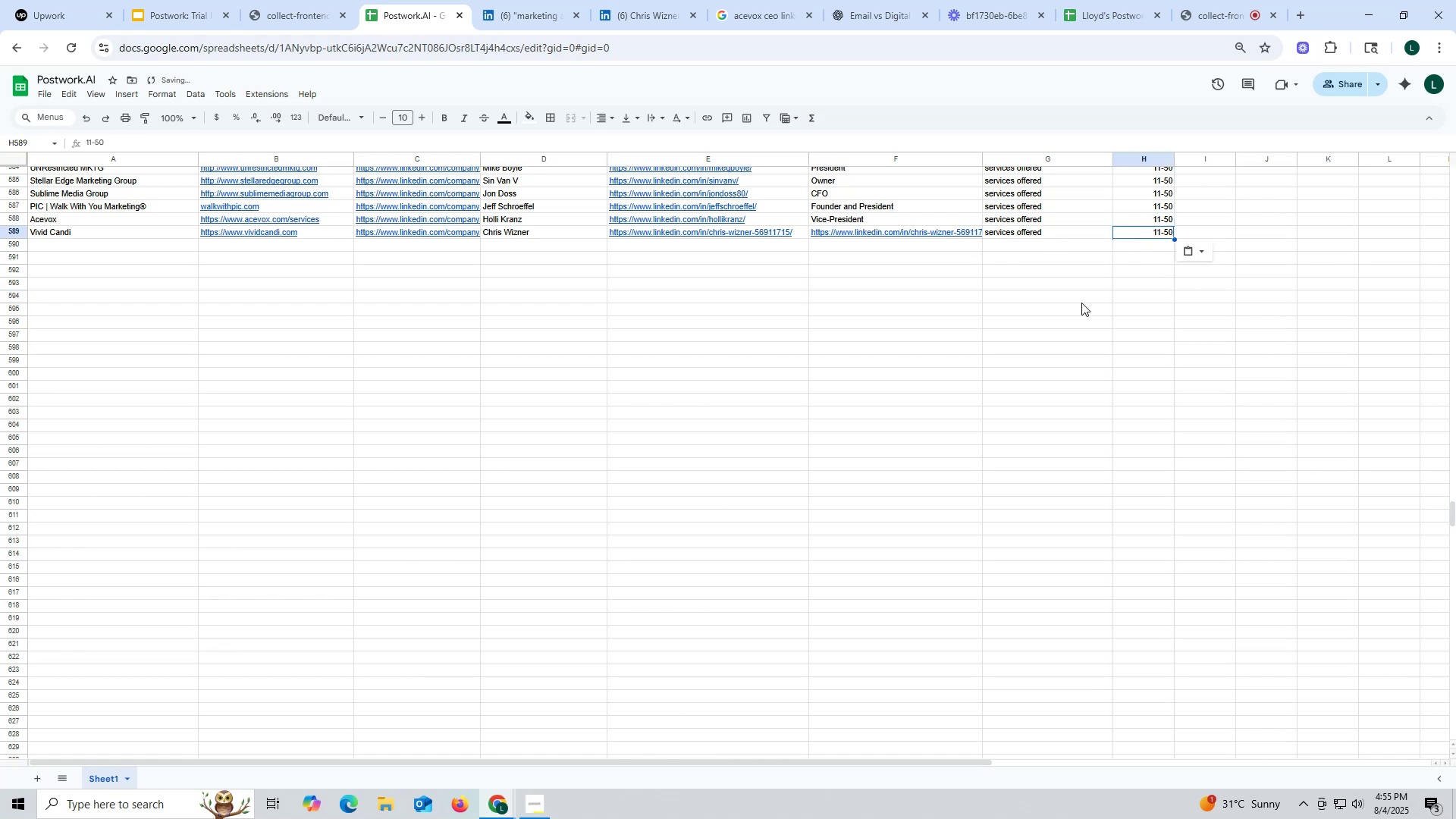 
triple_click([1081, 303])
 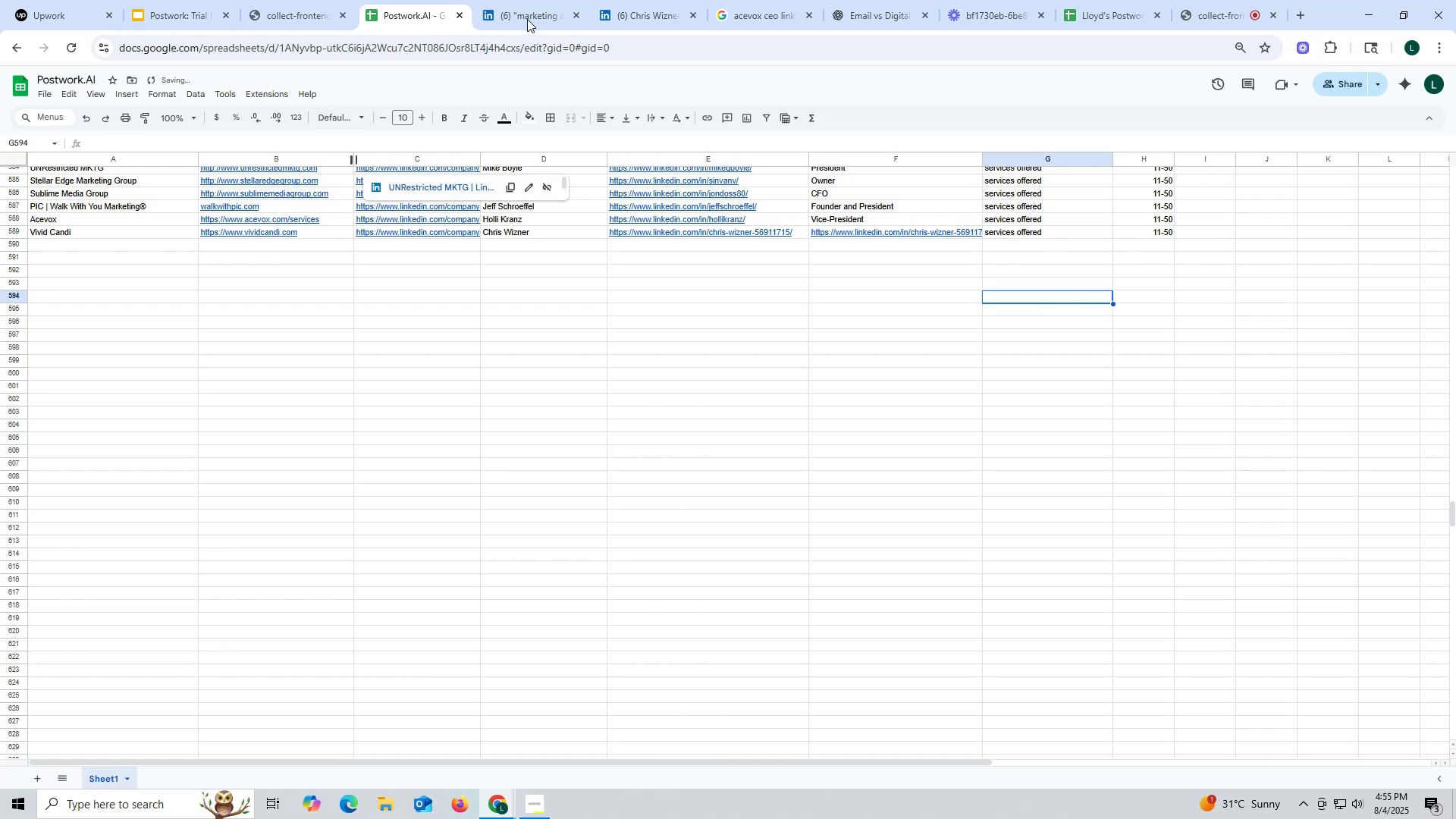 
mouse_move([605, 9])
 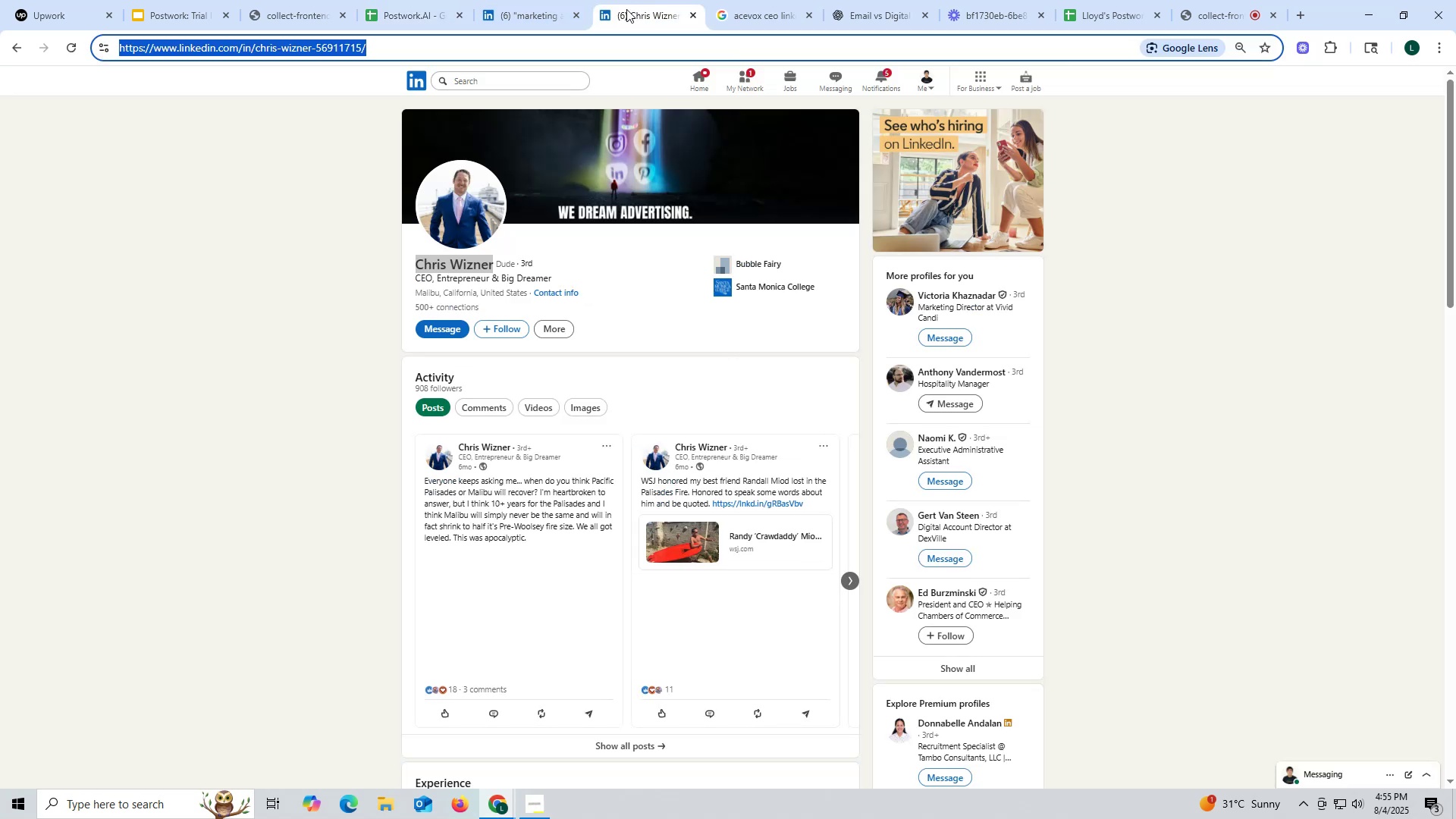 
mouse_move([570, 10])
 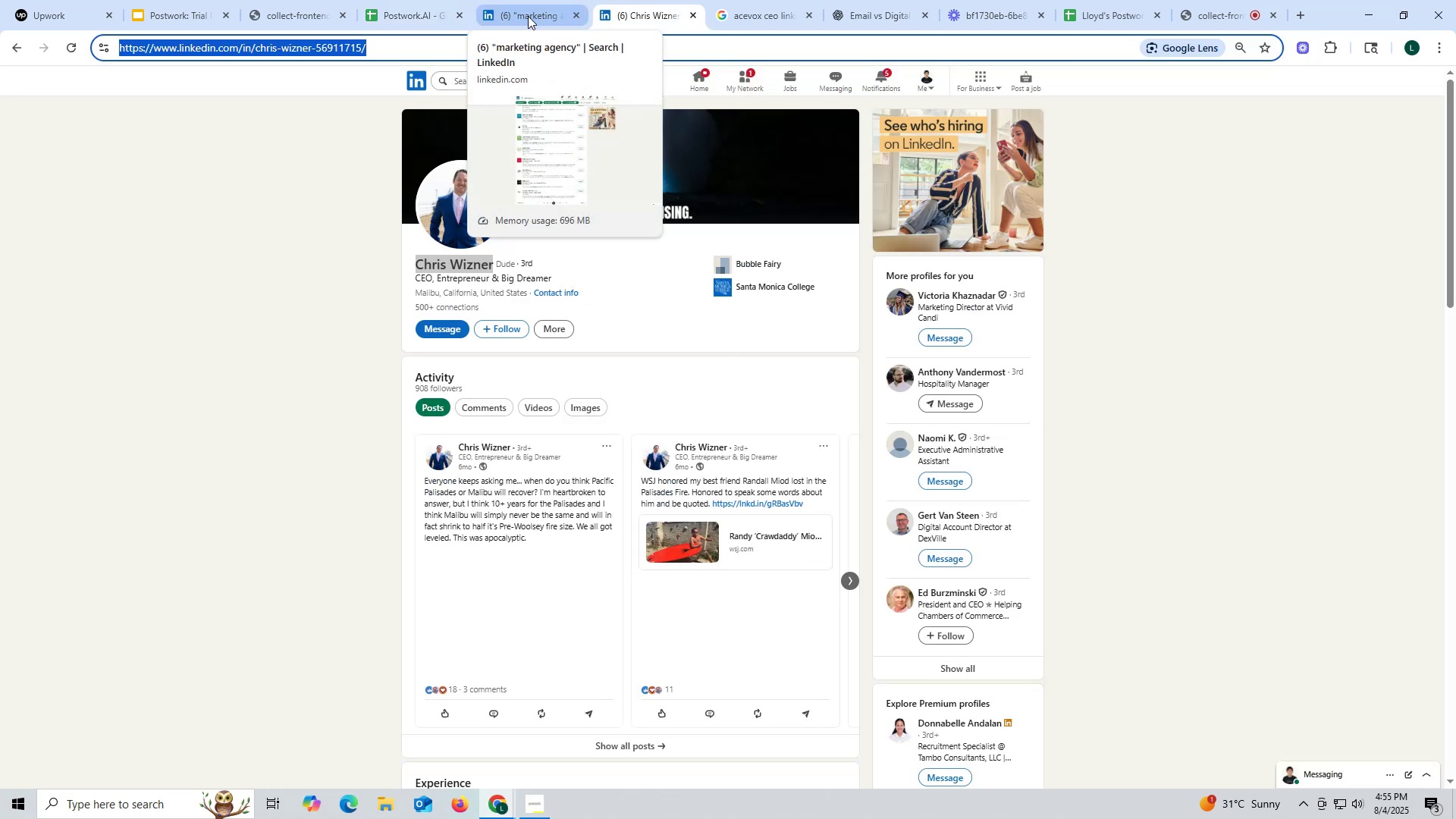 
left_click([528, 16])
 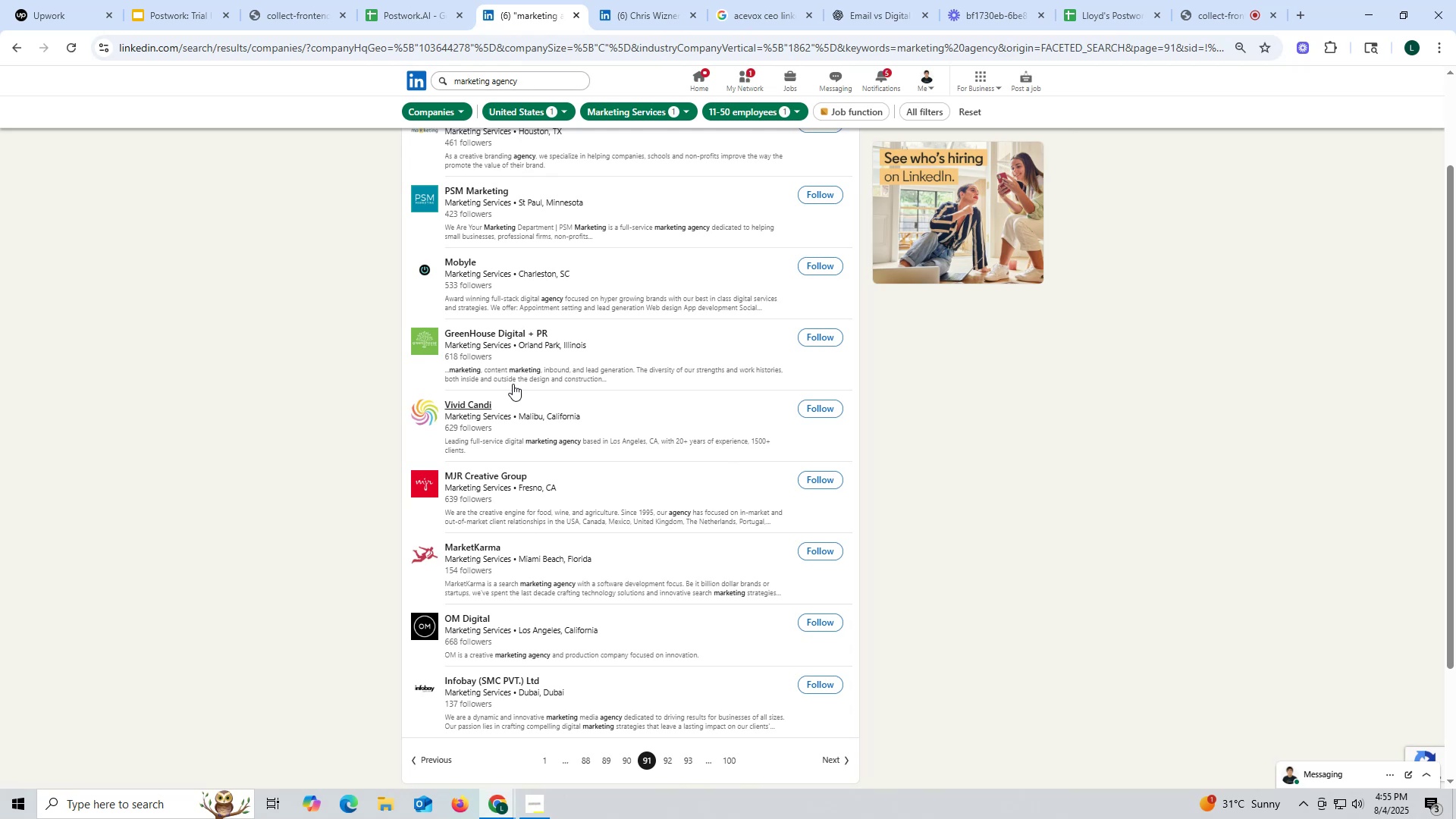 
right_click([497, 332])
 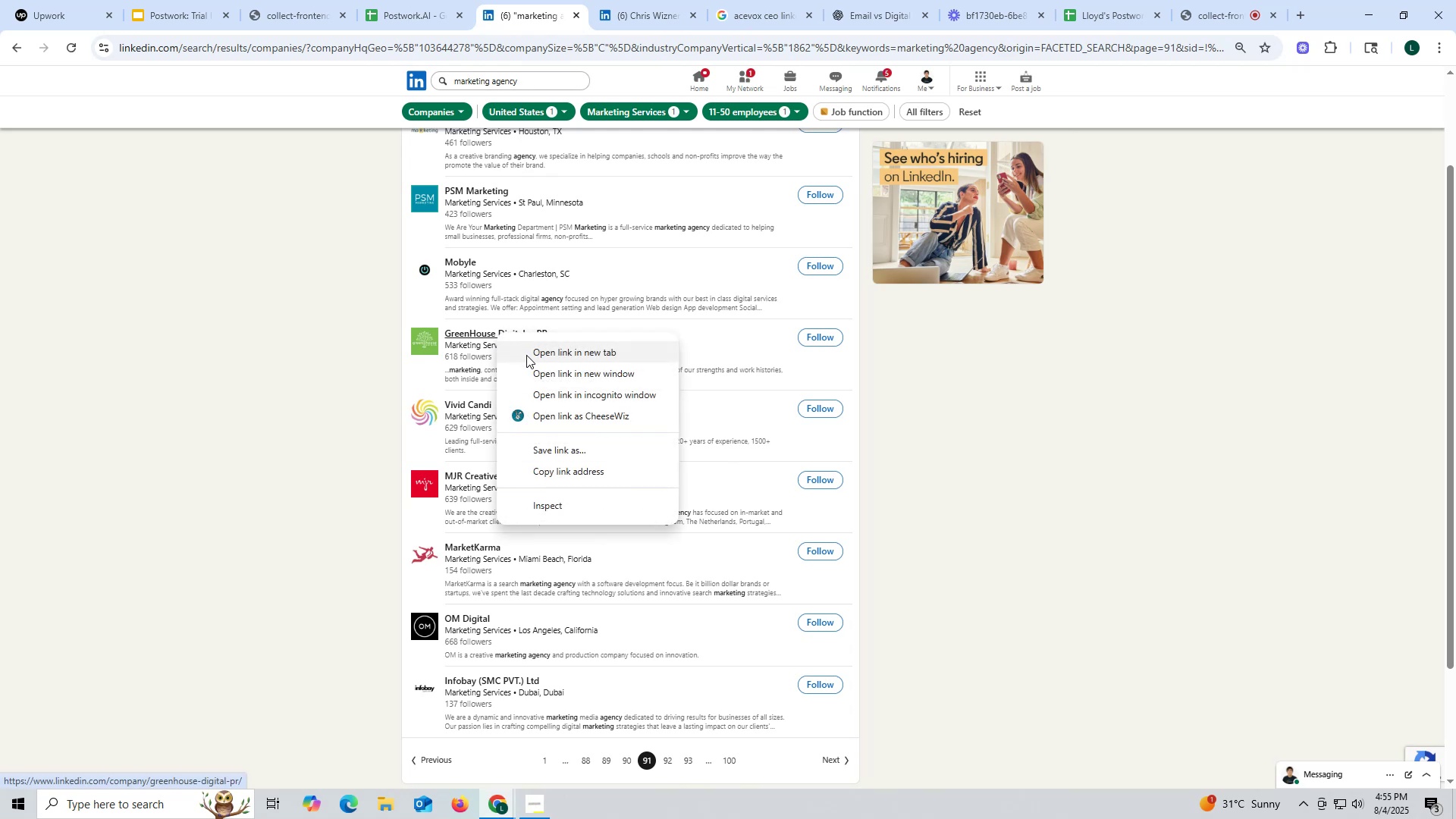 
left_click([526, 355])
 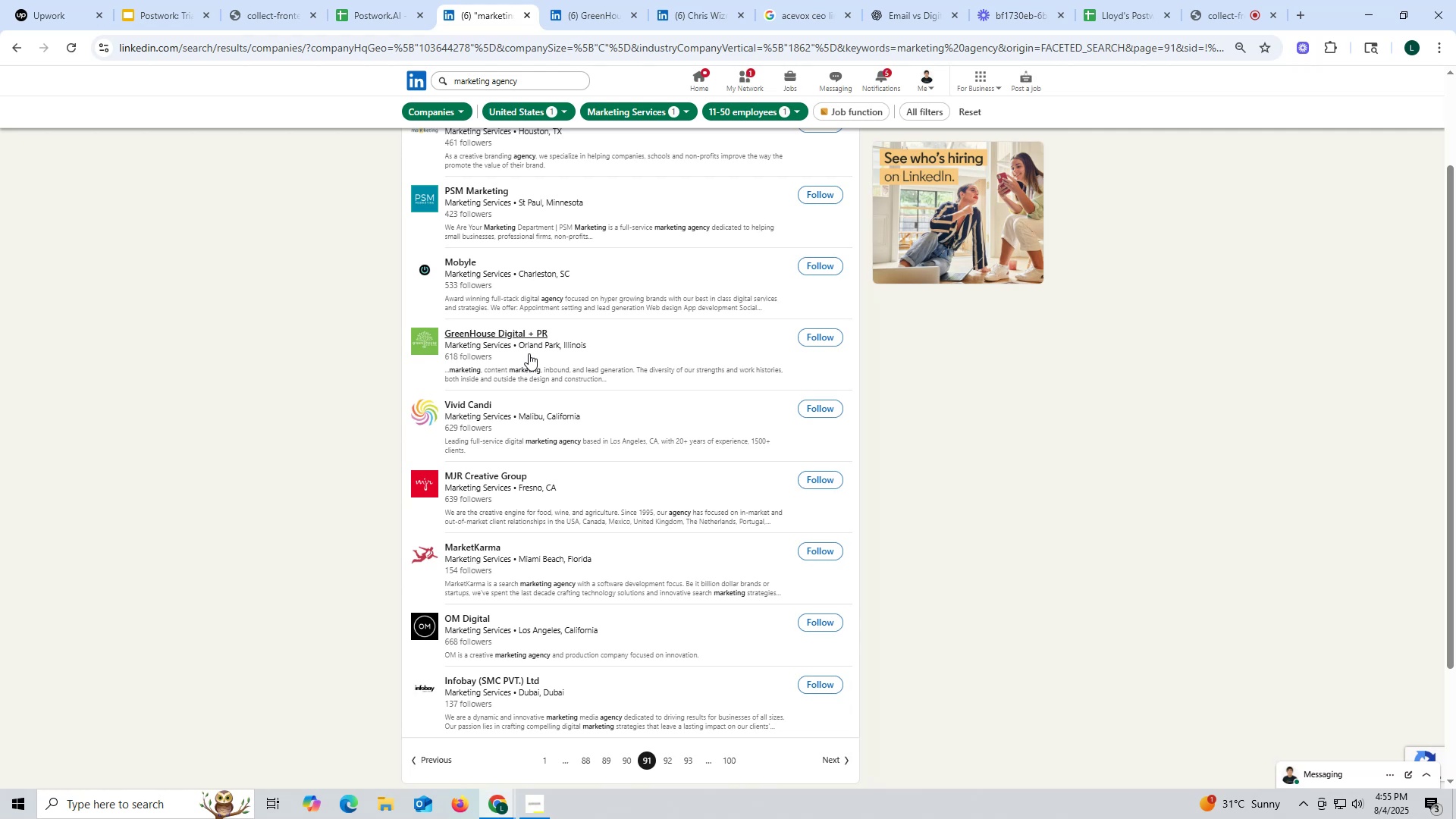 
wait(17.73)
 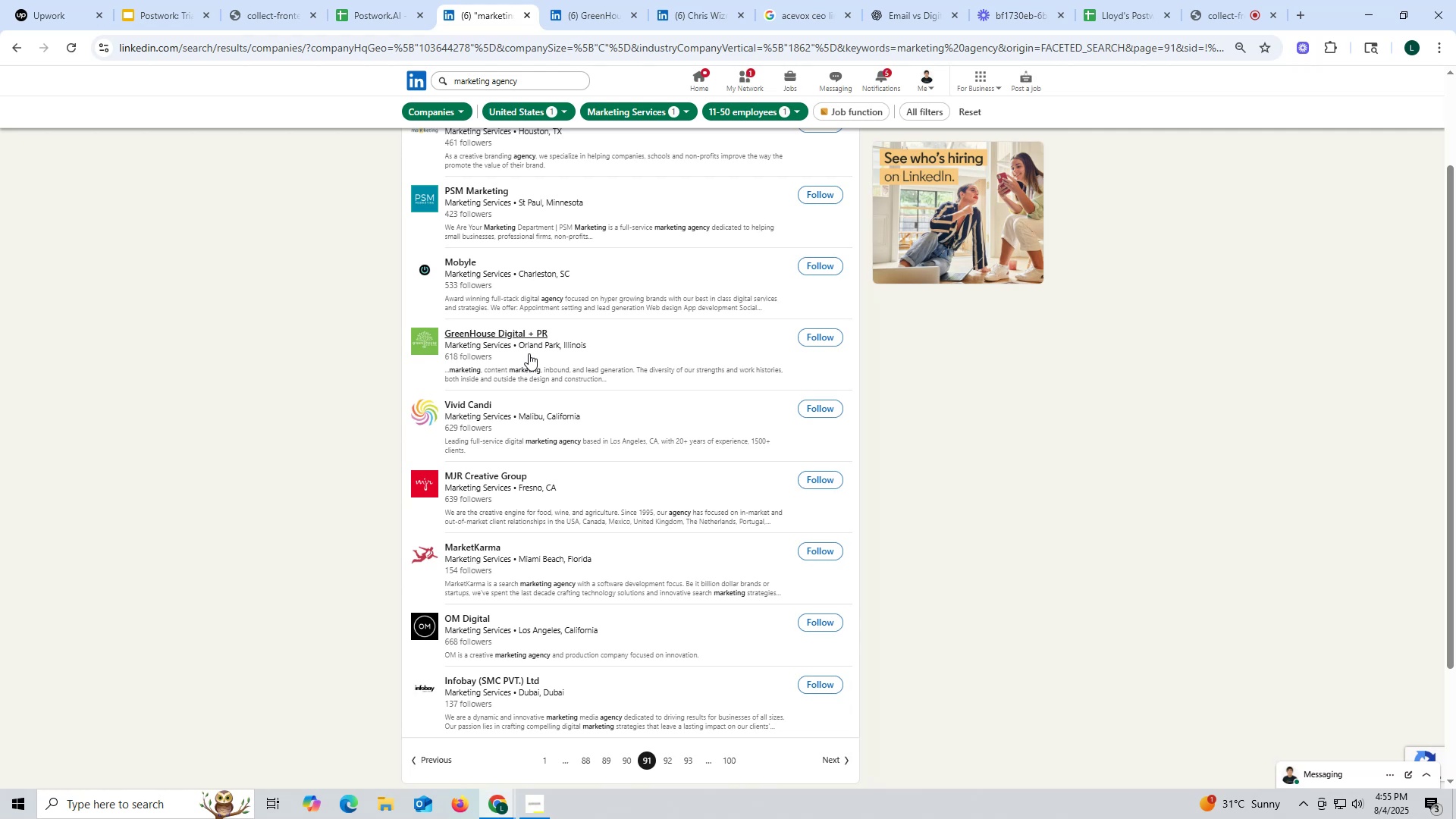 
left_click([599, 18])
 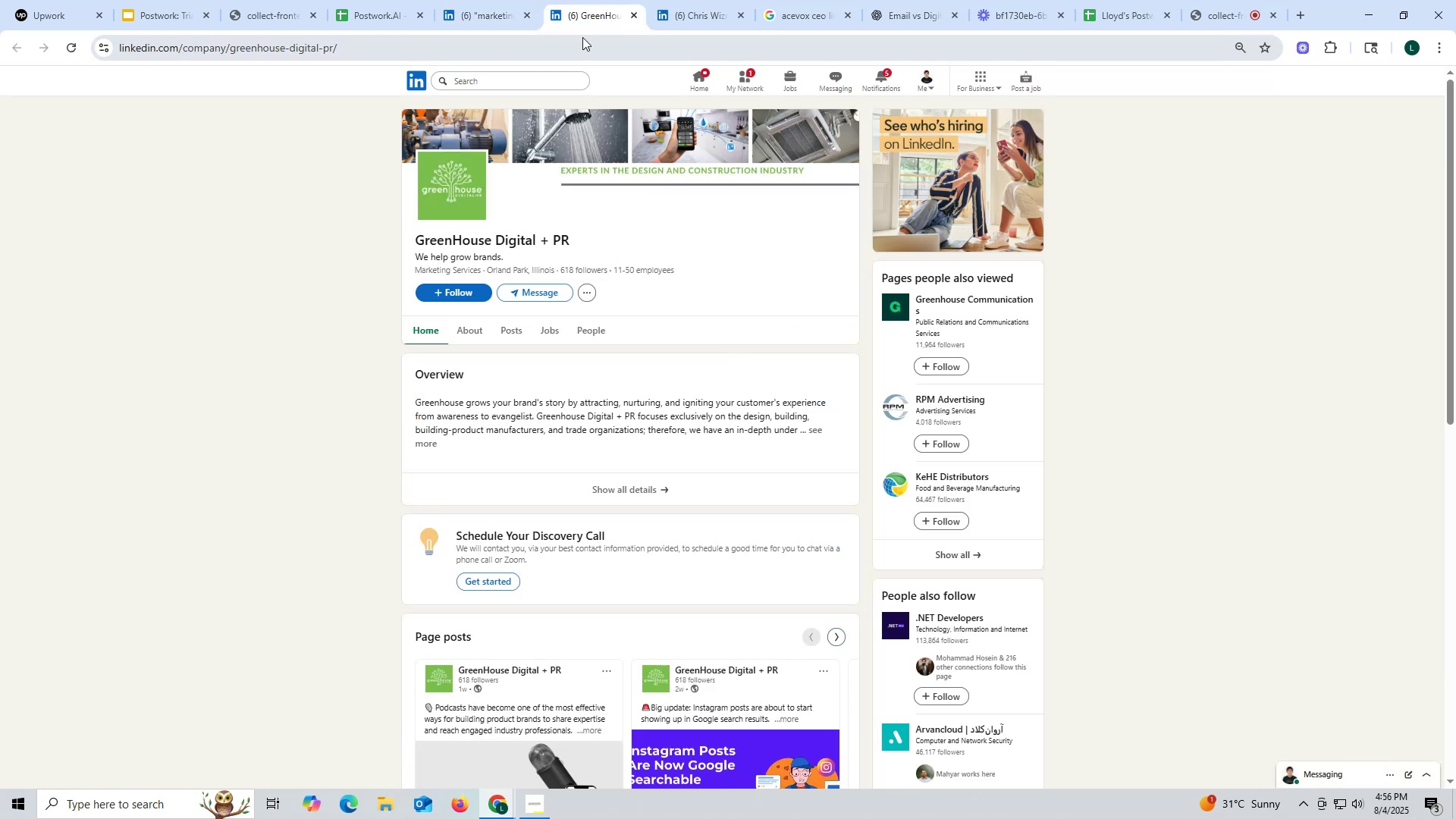 
wait(8.94)
 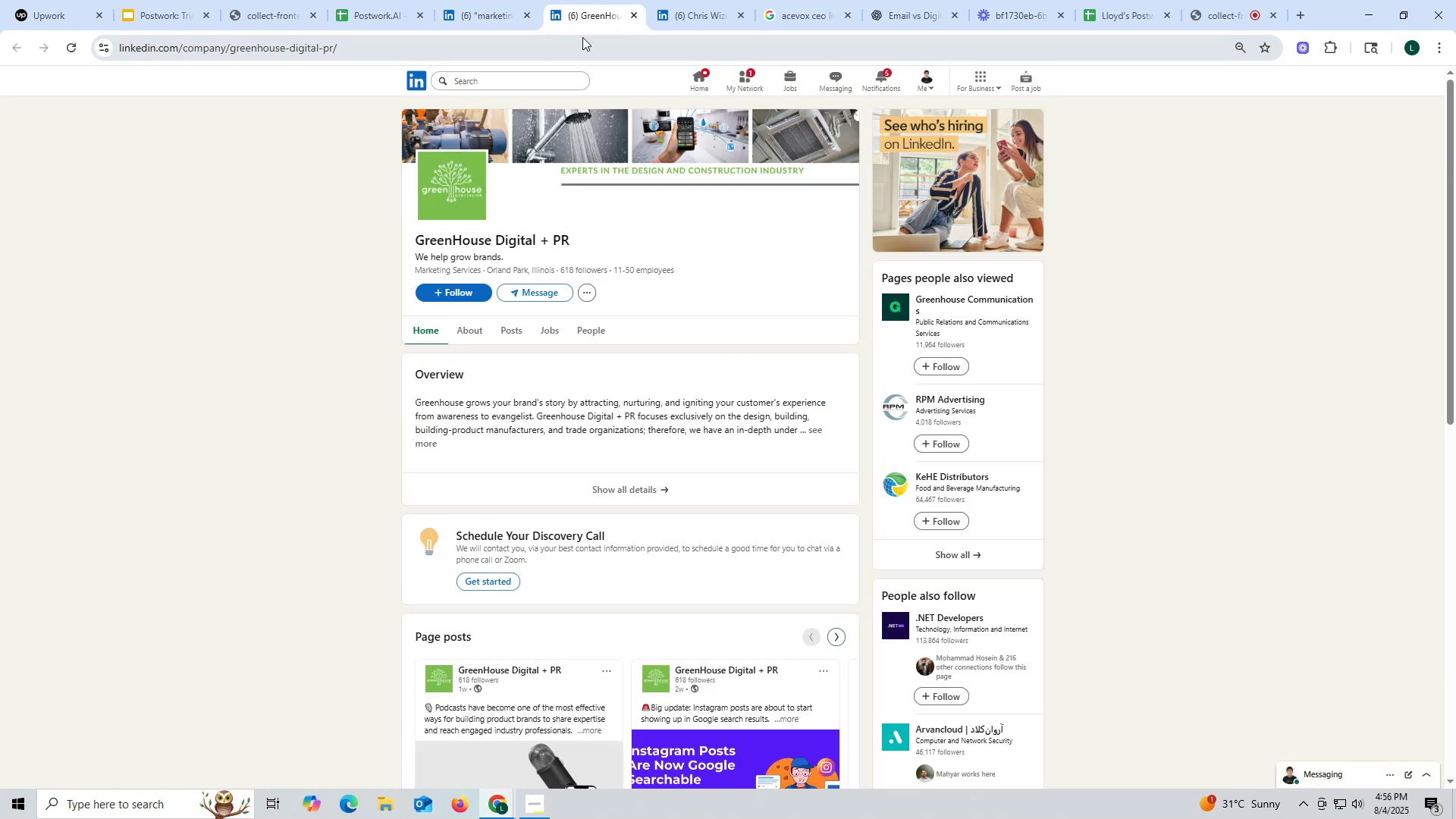 
left_click([511, 330])
 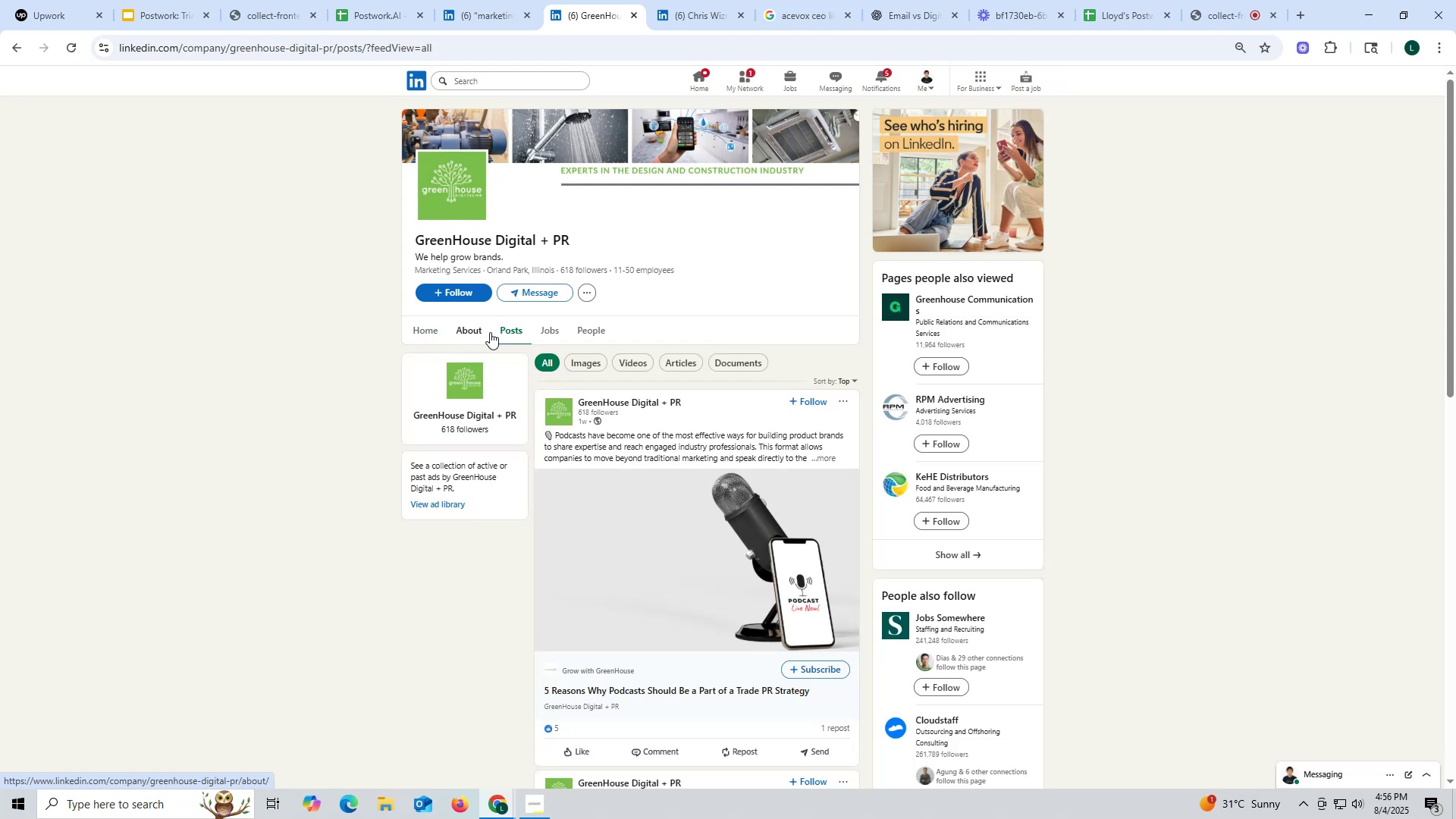 
left_click([467, 331])
 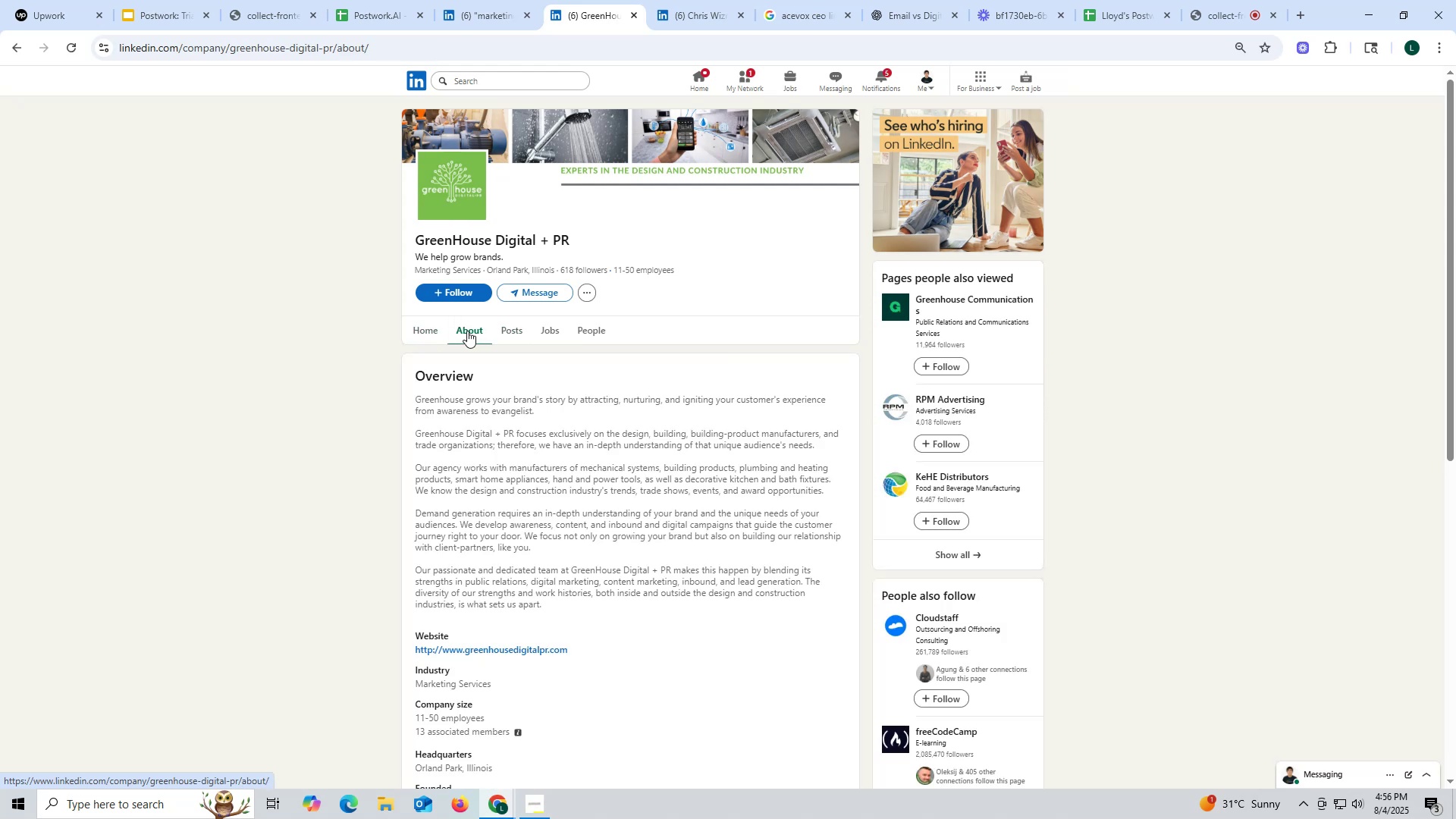 
scroll: coordinate [480, 531], scroll_direction: down, amount: 3.0
 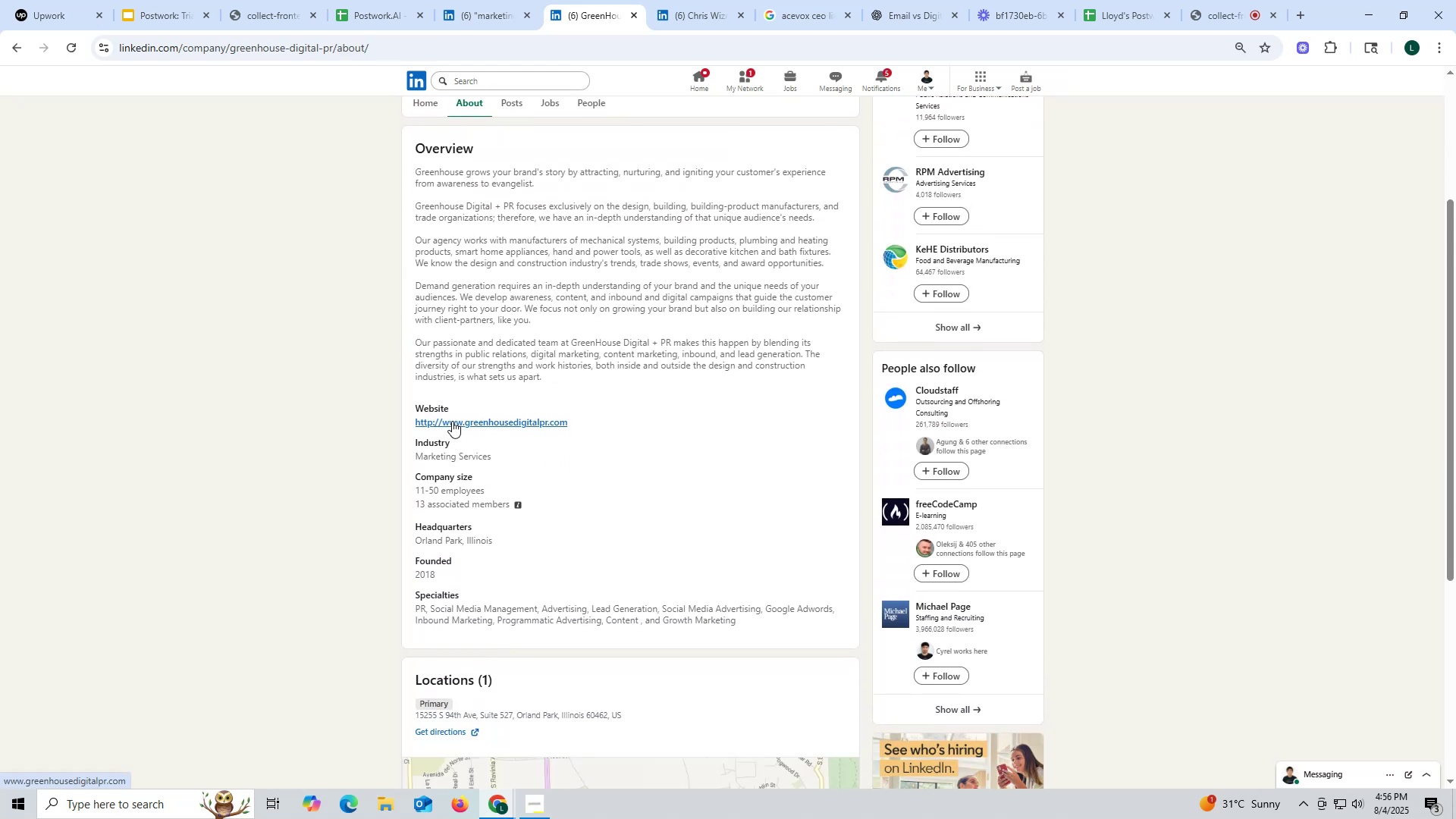 
right_click([452, 421])
 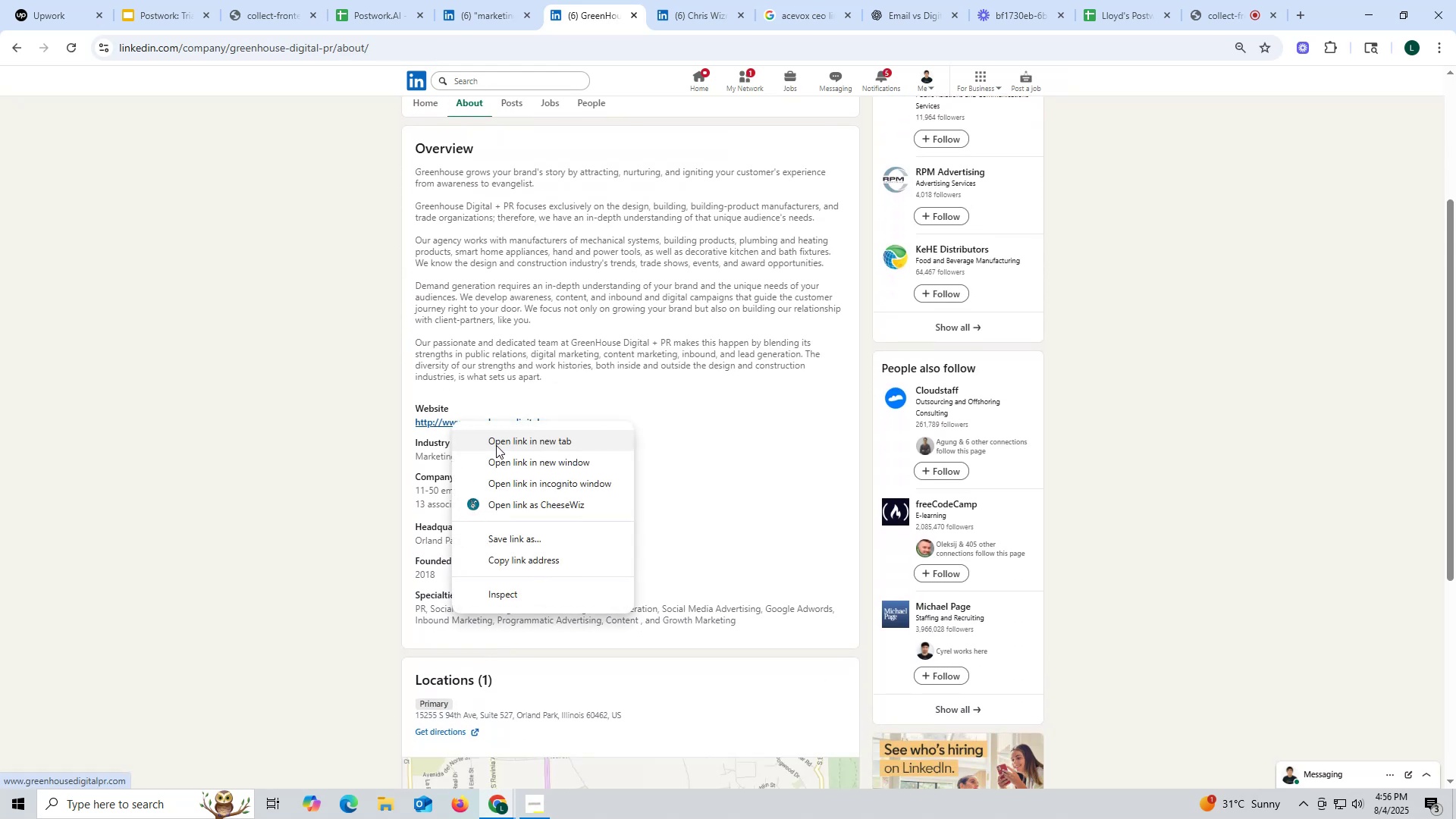 
left_click([496, 442])
 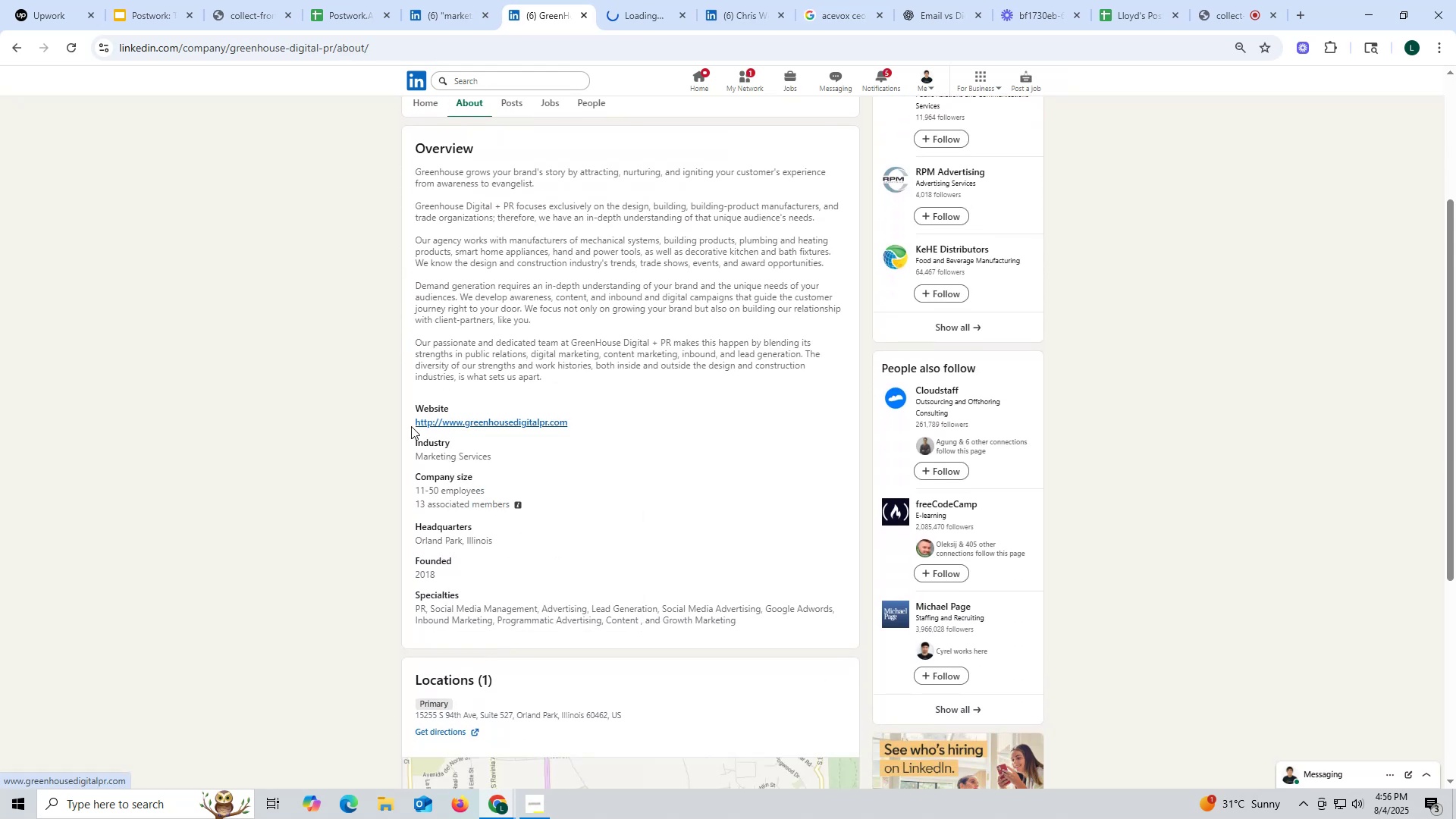 
left_click_drag(start_coordinate=[406, 423], to_coordinate=[615, 422])
 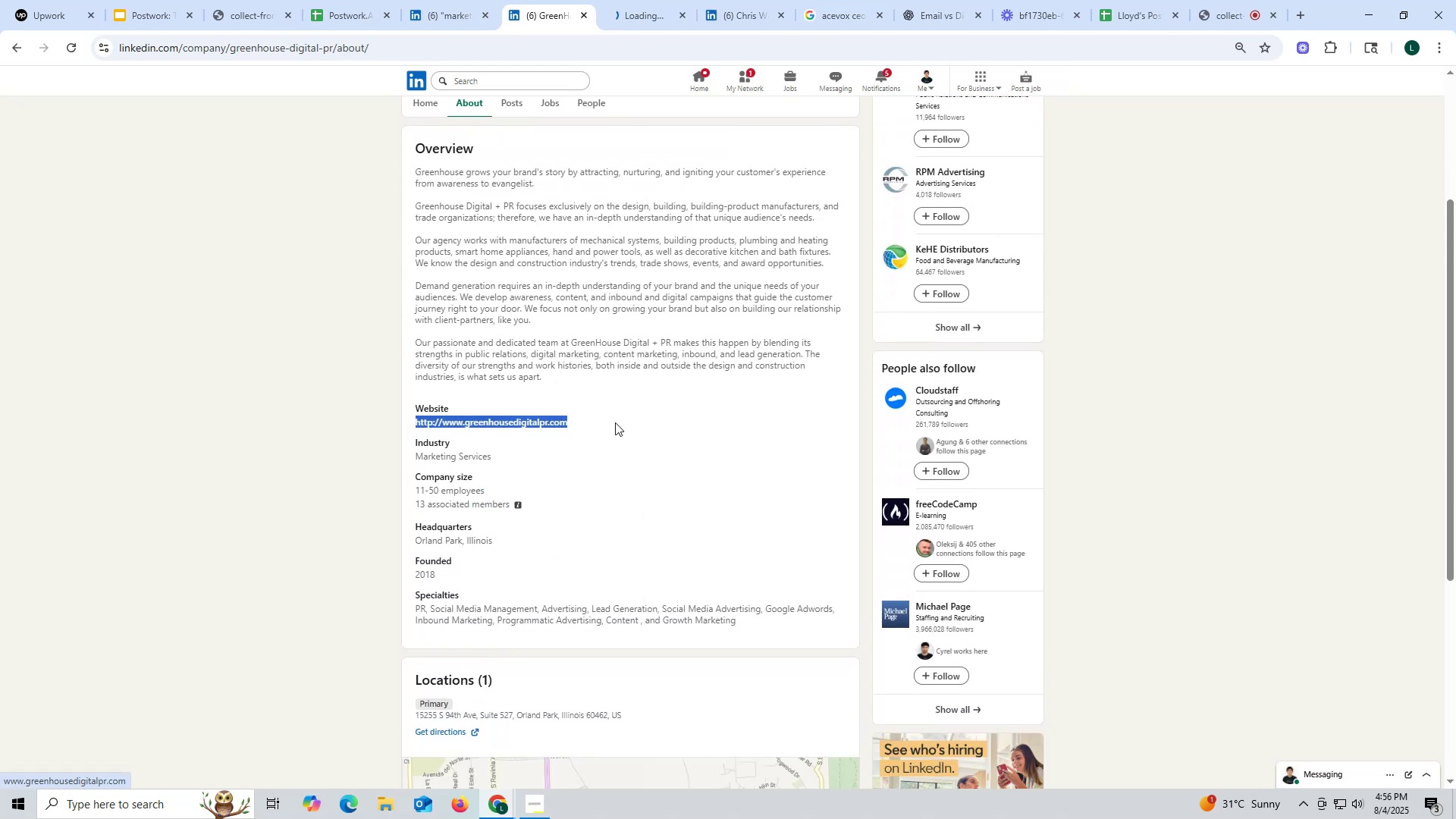 
key(Control+ControlLeft)
 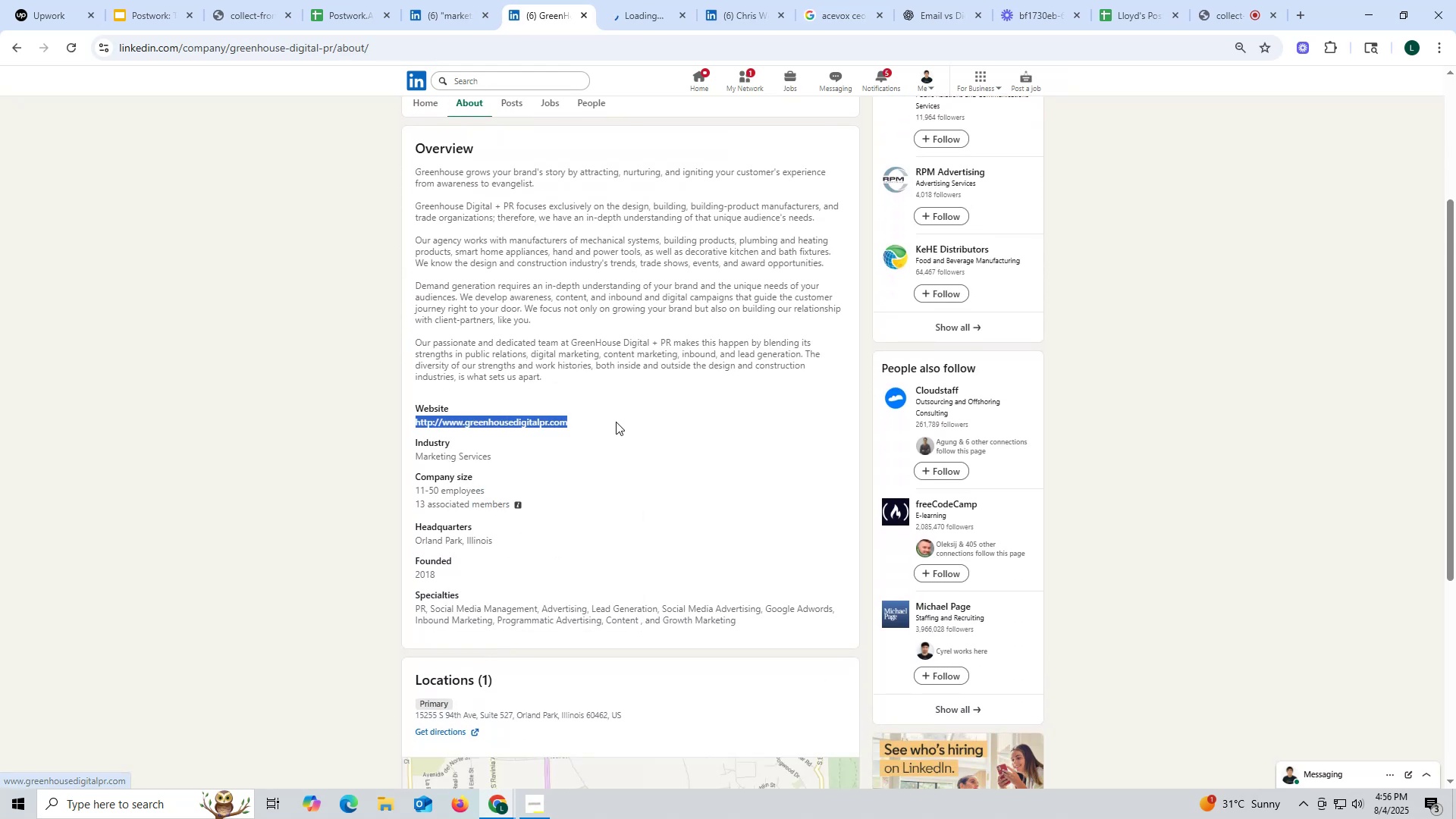 
key(Control+C)
 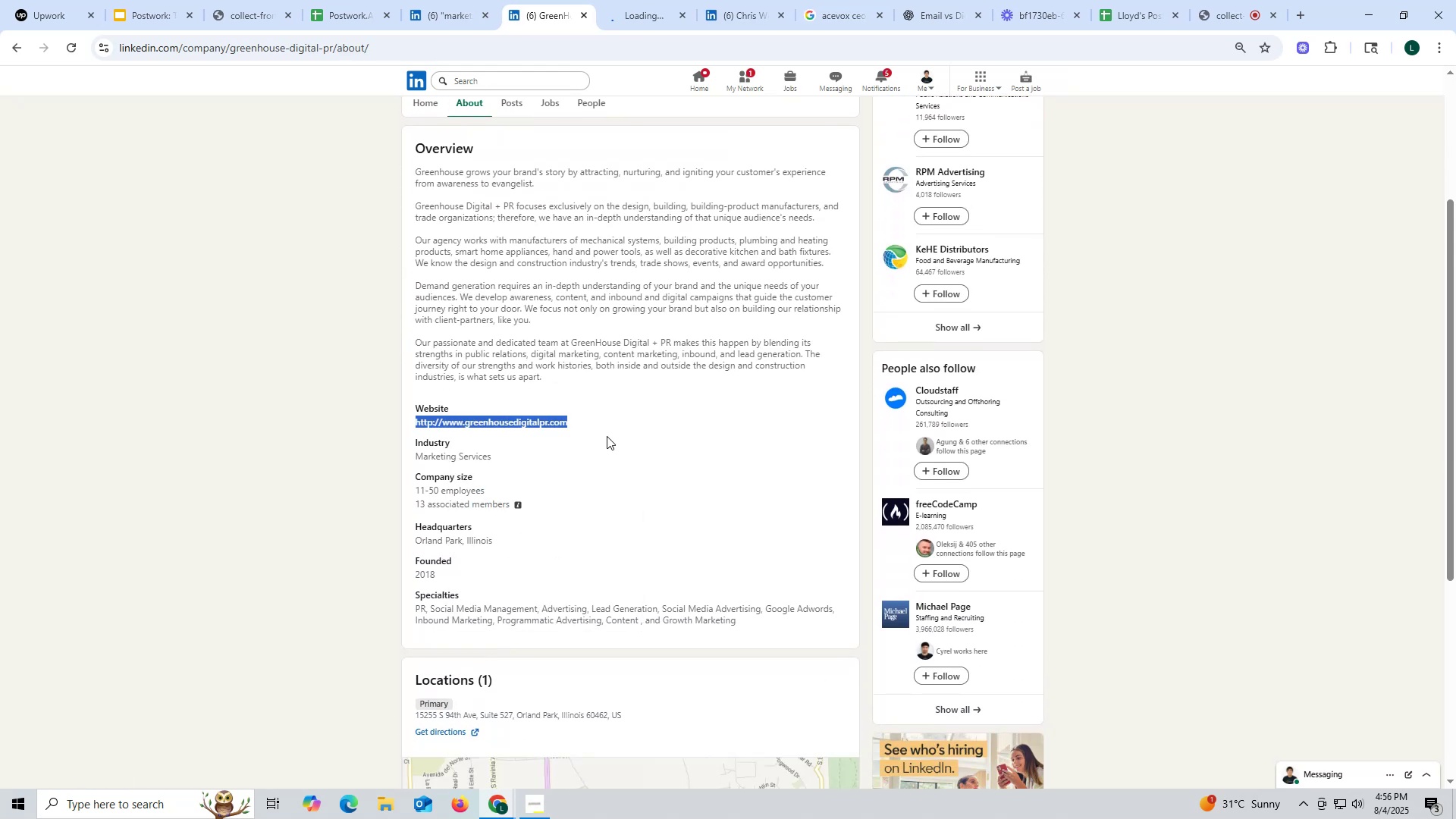 
key(Control+ControlLeft)
 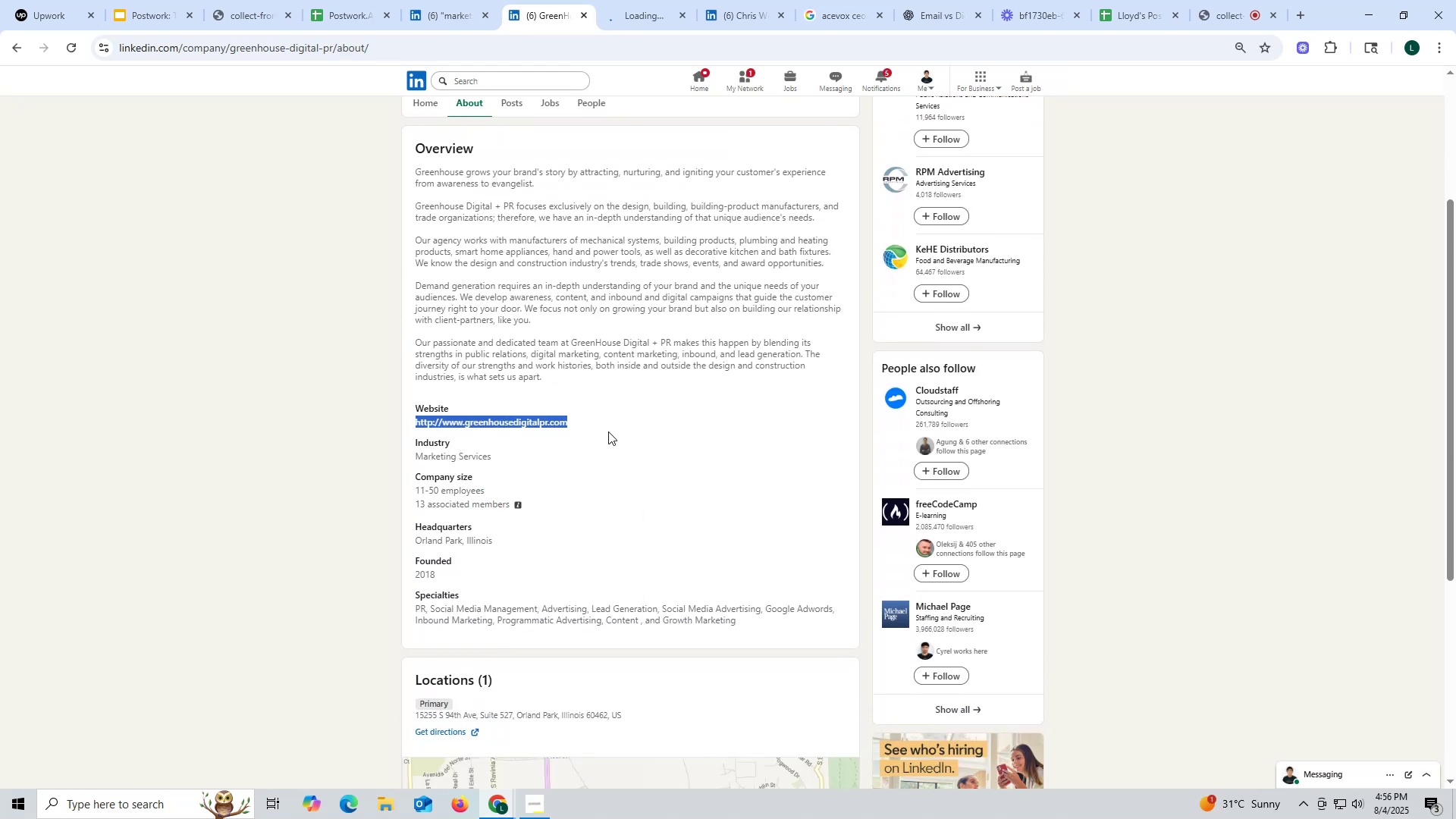 
key(Control+C)
 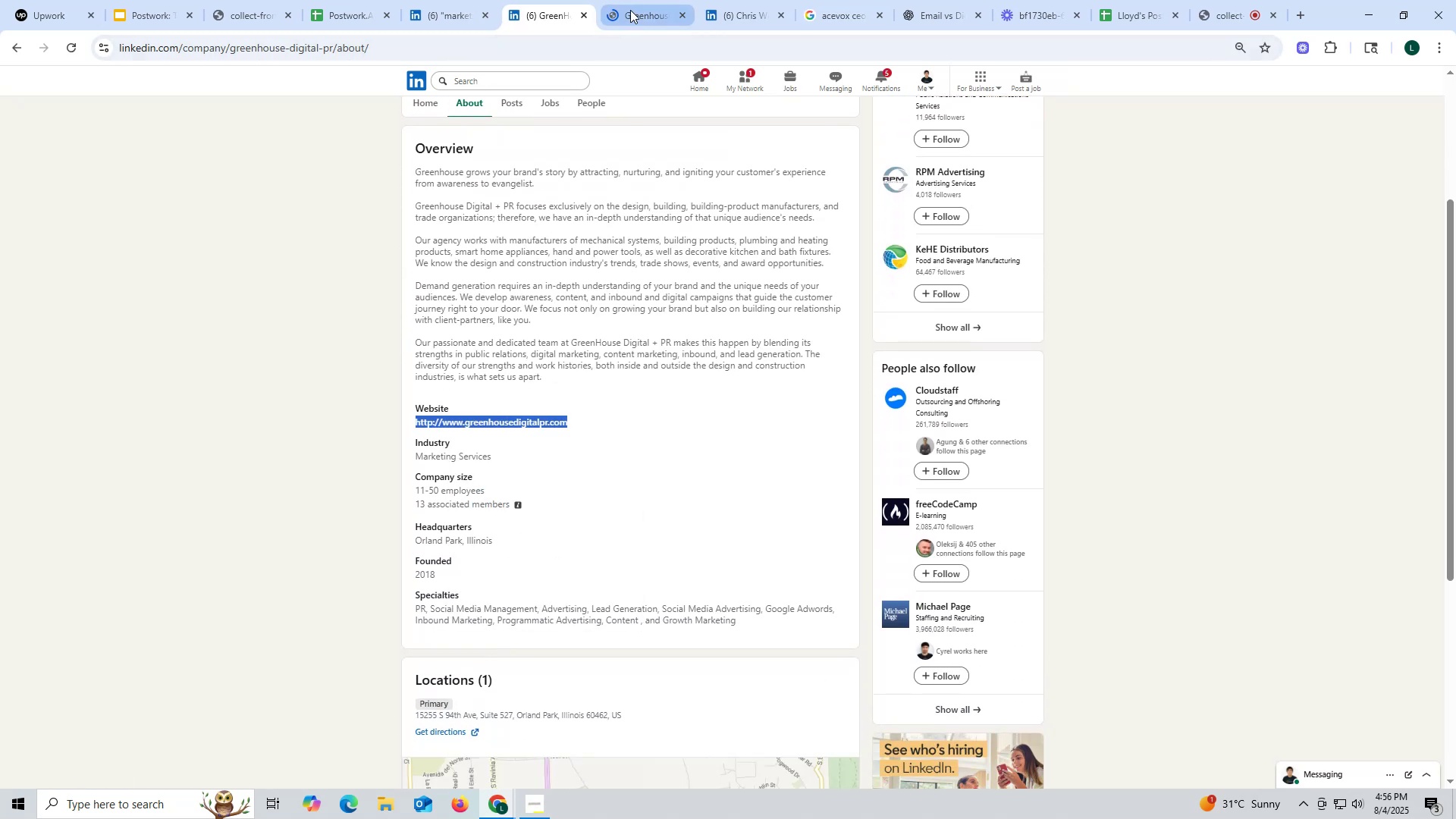 
left_click([630, 10])
 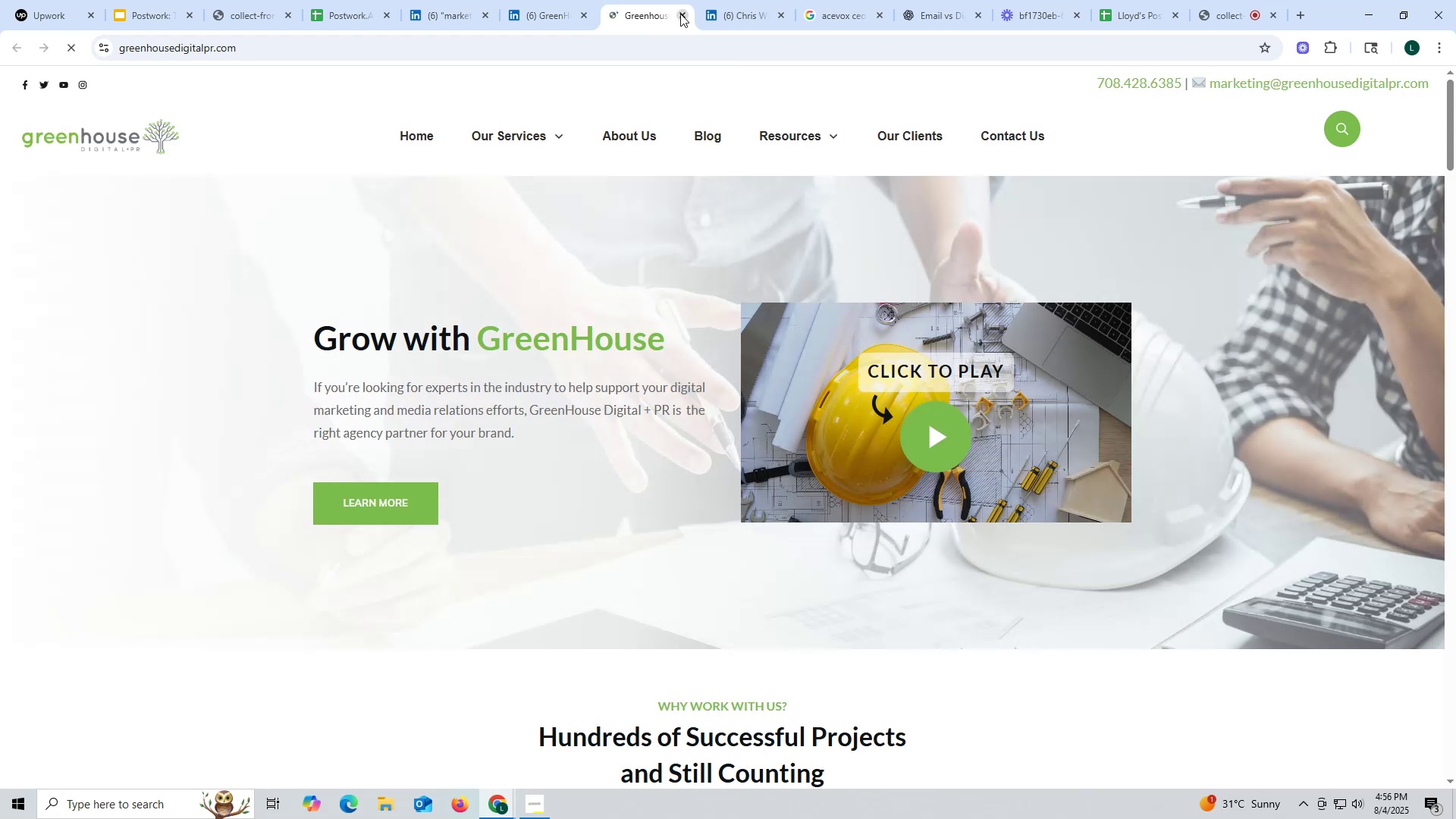 
left_click([681, 13])
 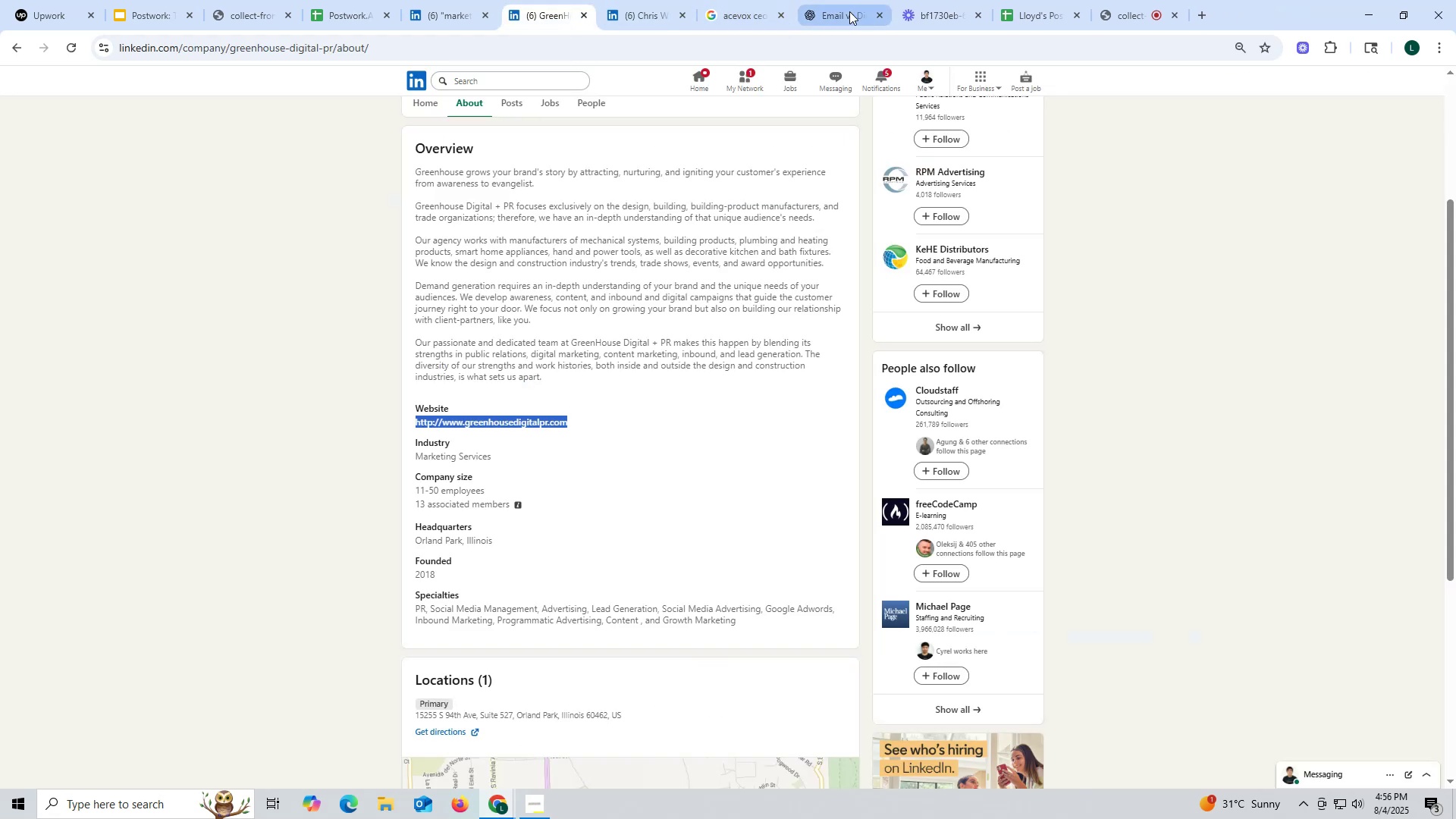 
left_click([835, 11])
 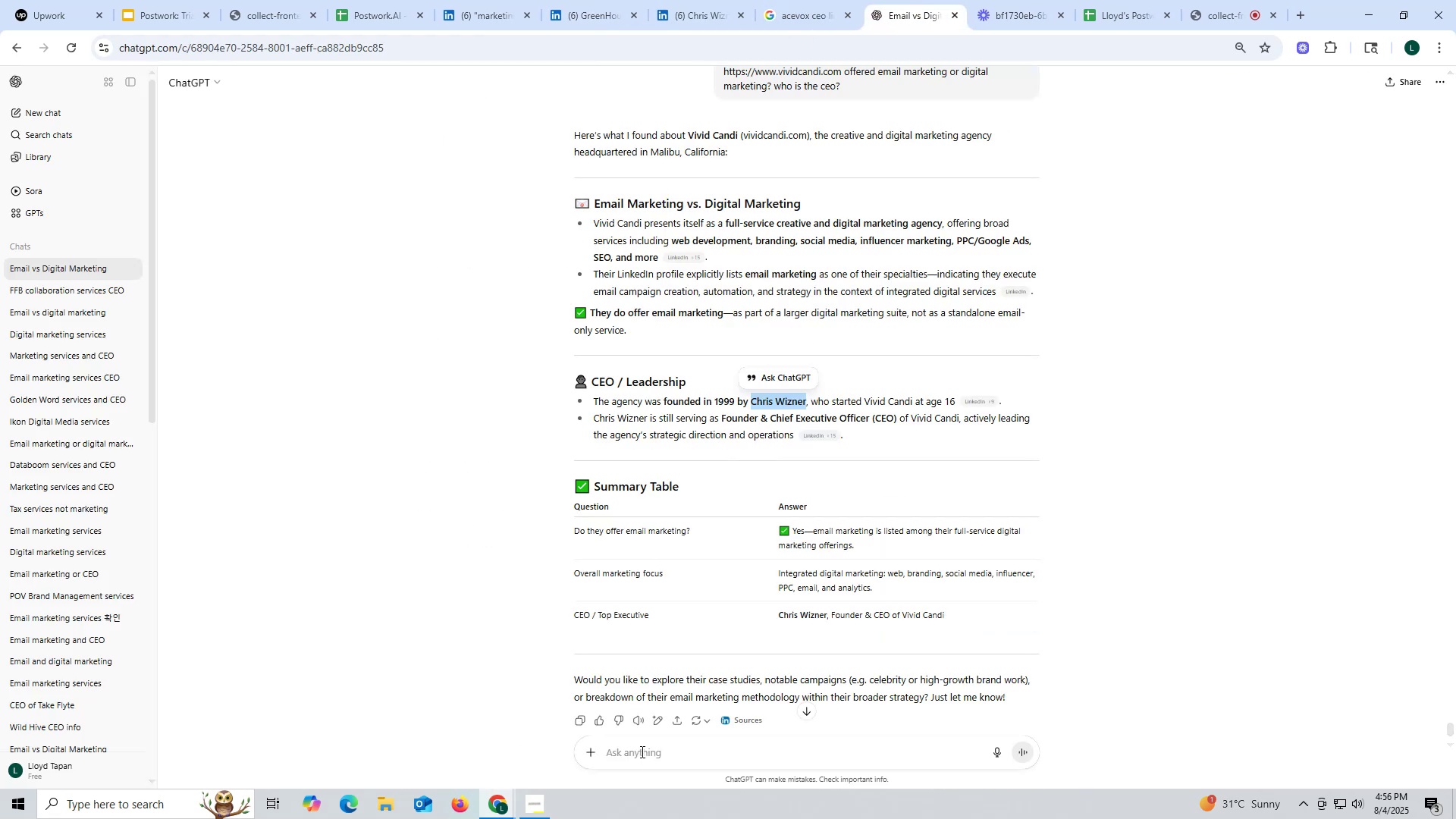 
left_click([639, 758])
 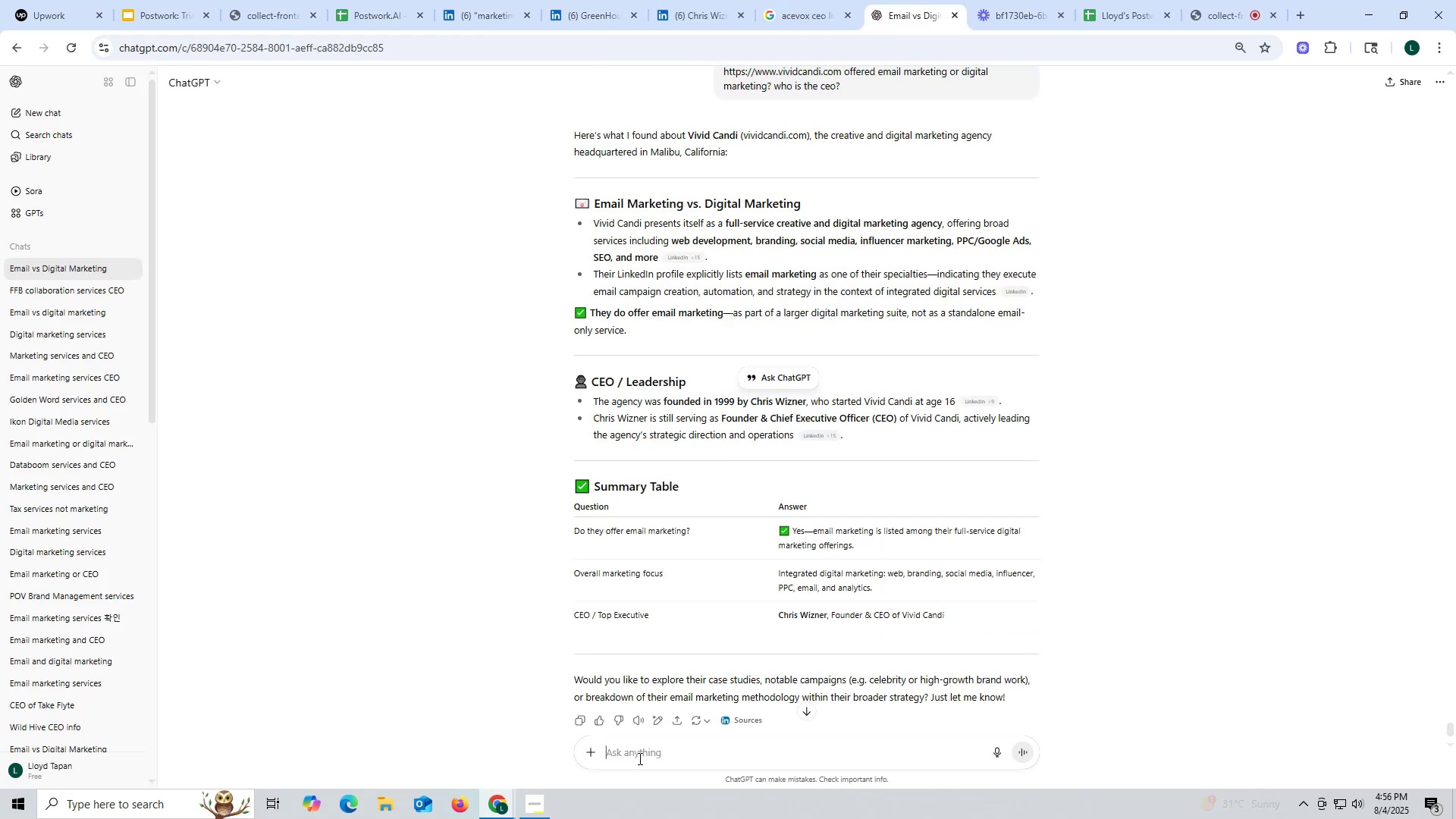 
key(Control+ControlLeft)
 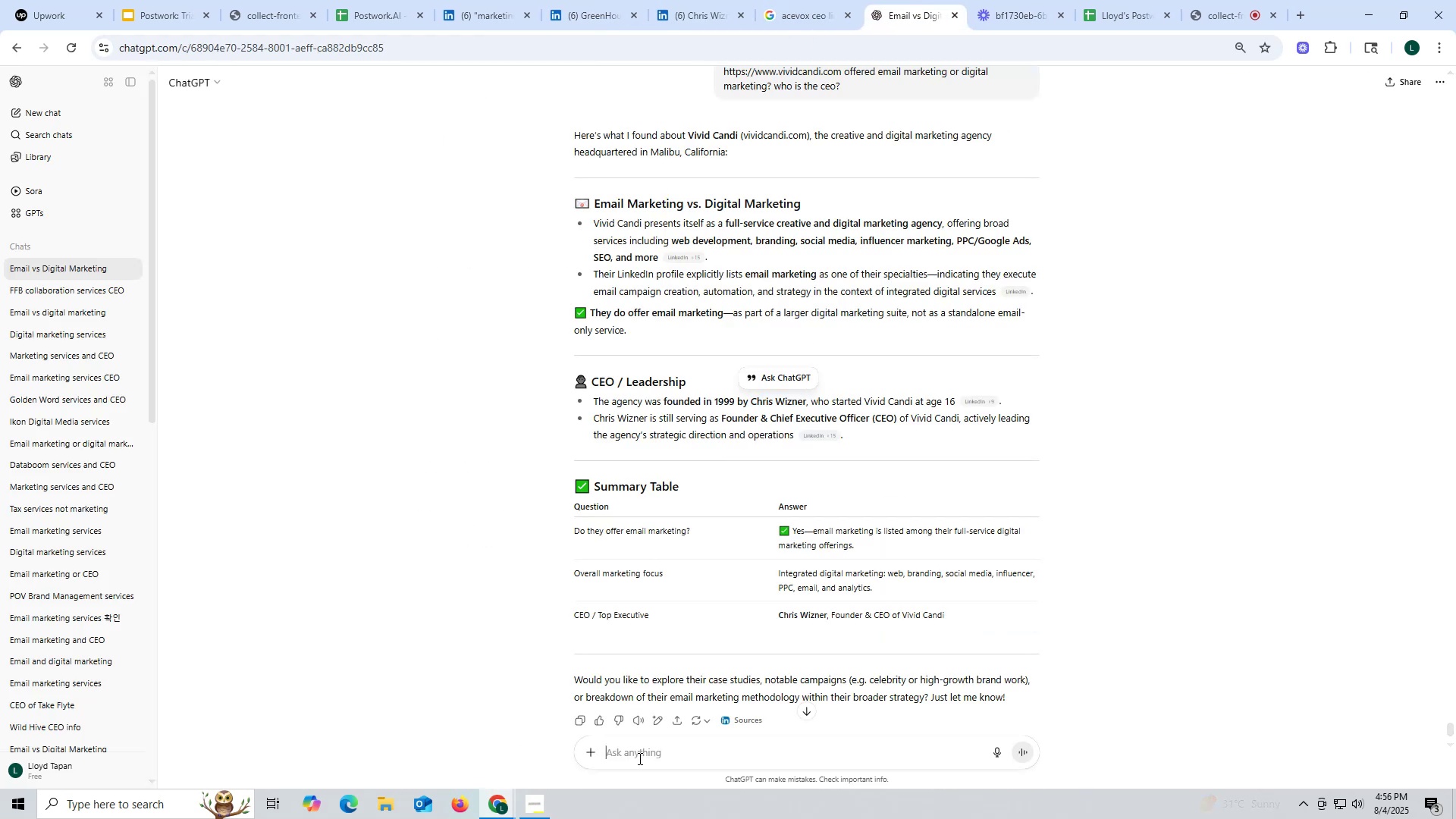 
key(Control+V)
 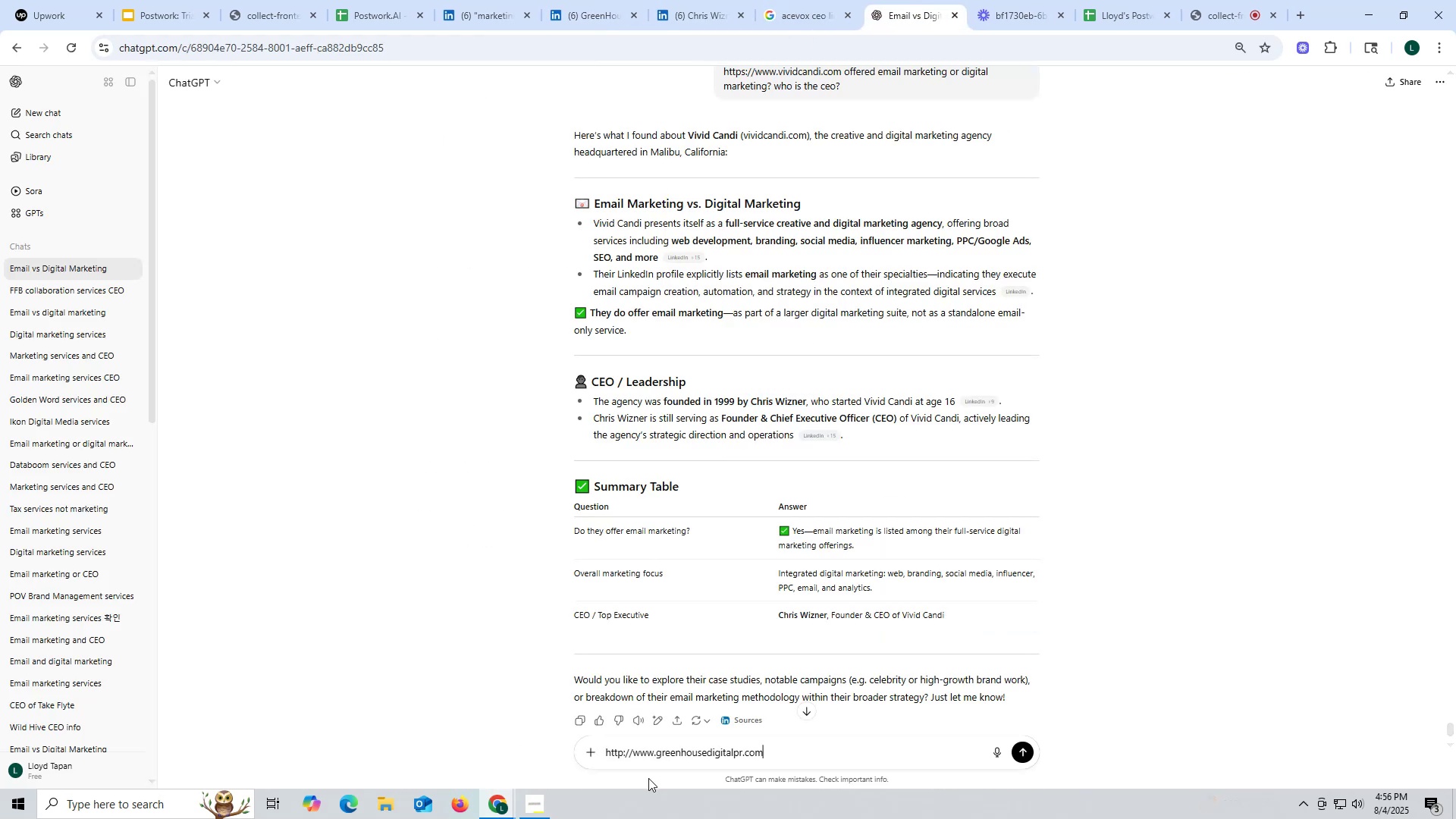 
key(Space)
 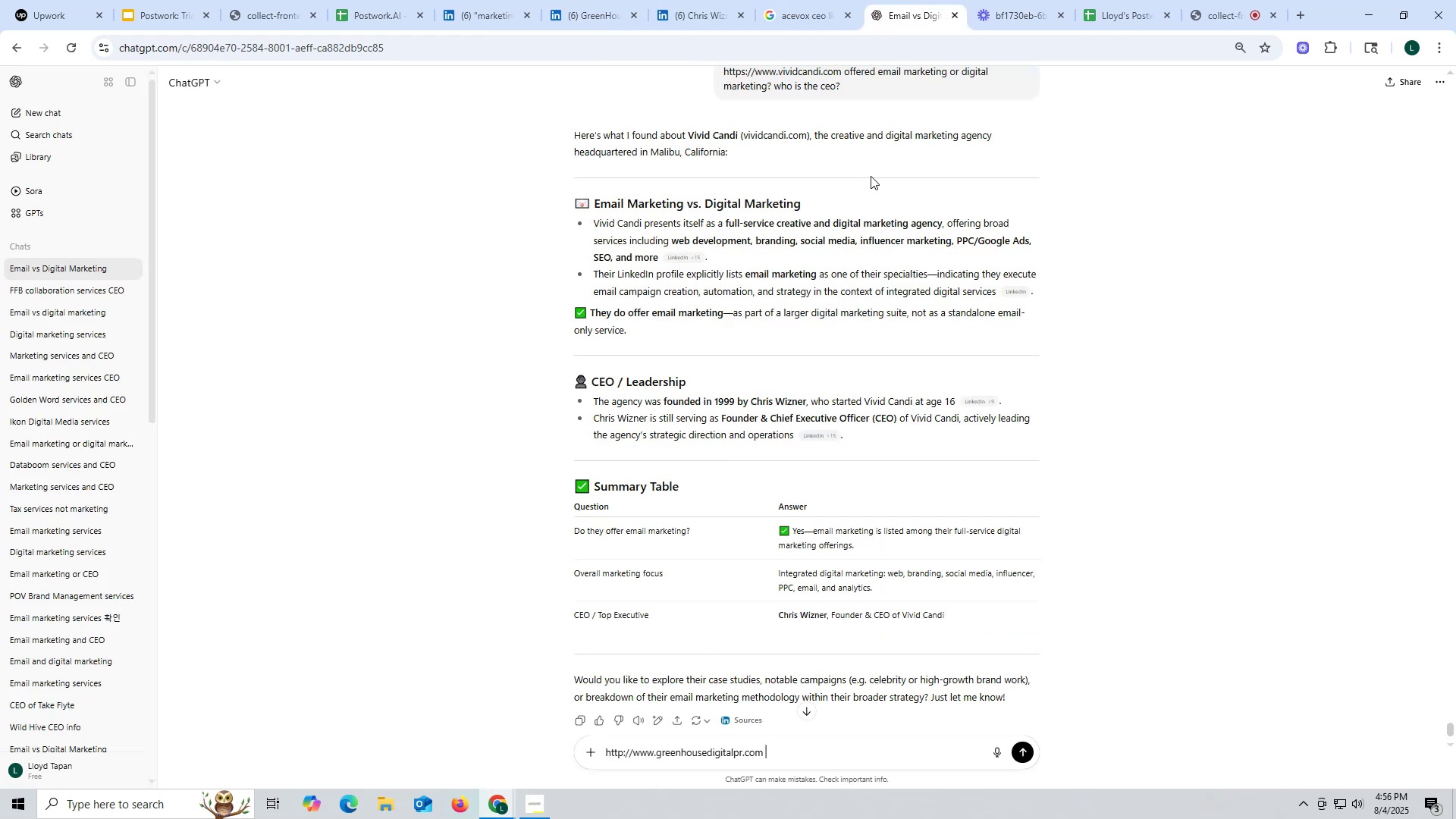 
scroll: coordinate [843, 140], scroll_direction: up, amount: 1.0
 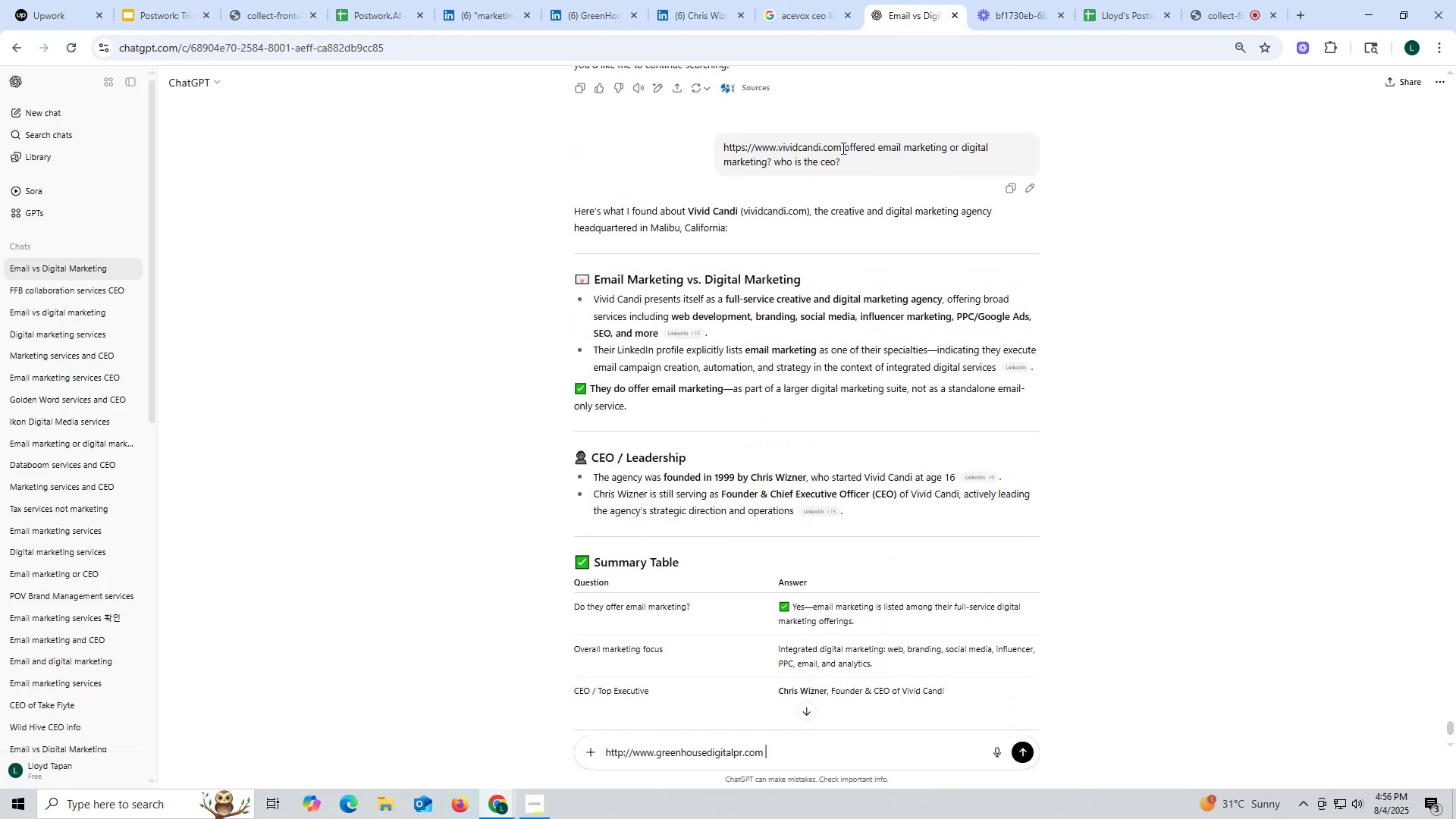 
left_click_drag(start_coordinate=[844, 147], to_coordinate=[858, 158])
 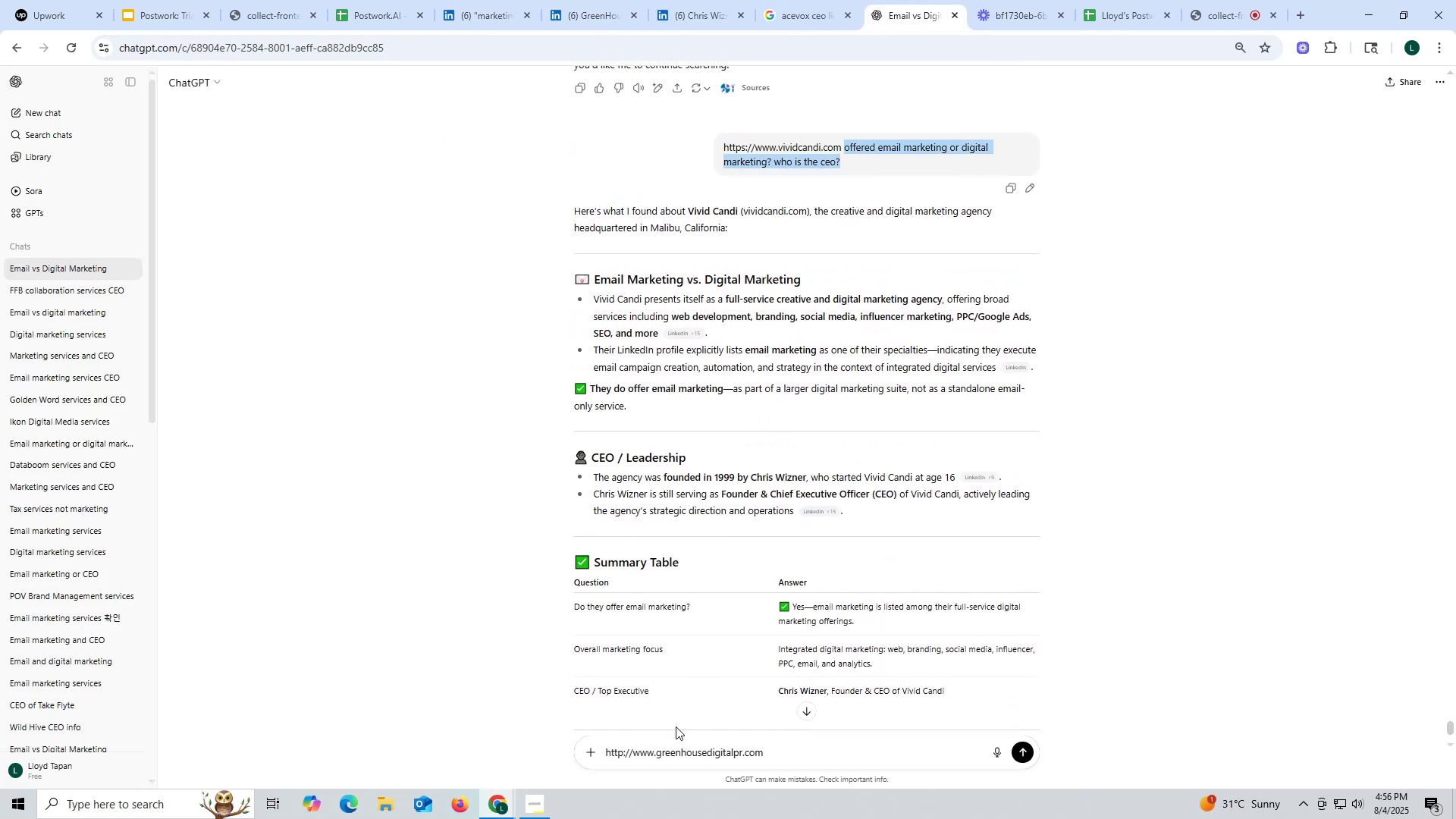 
key(Control+ControlLeft)
 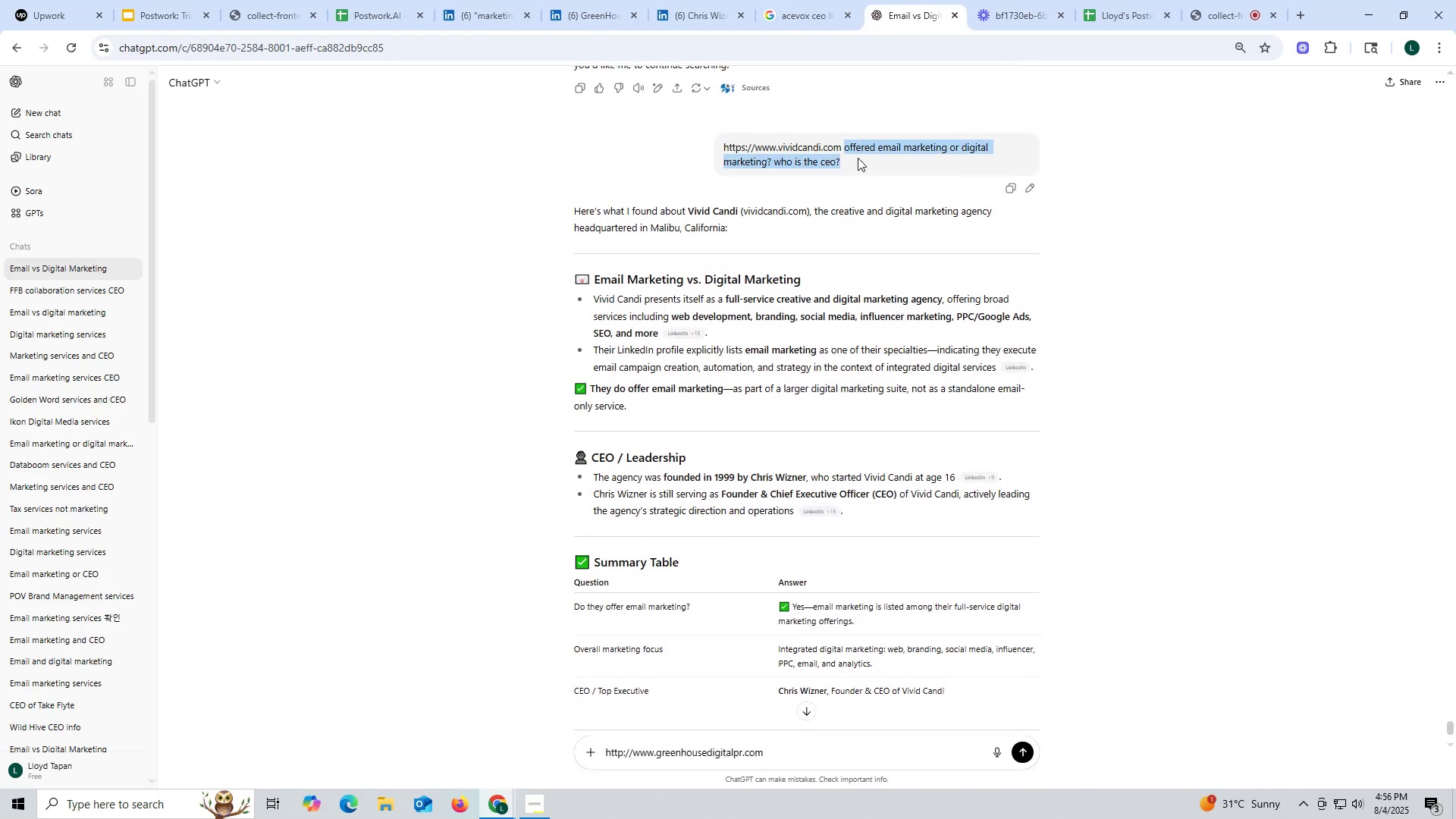 
key(Control+C)
 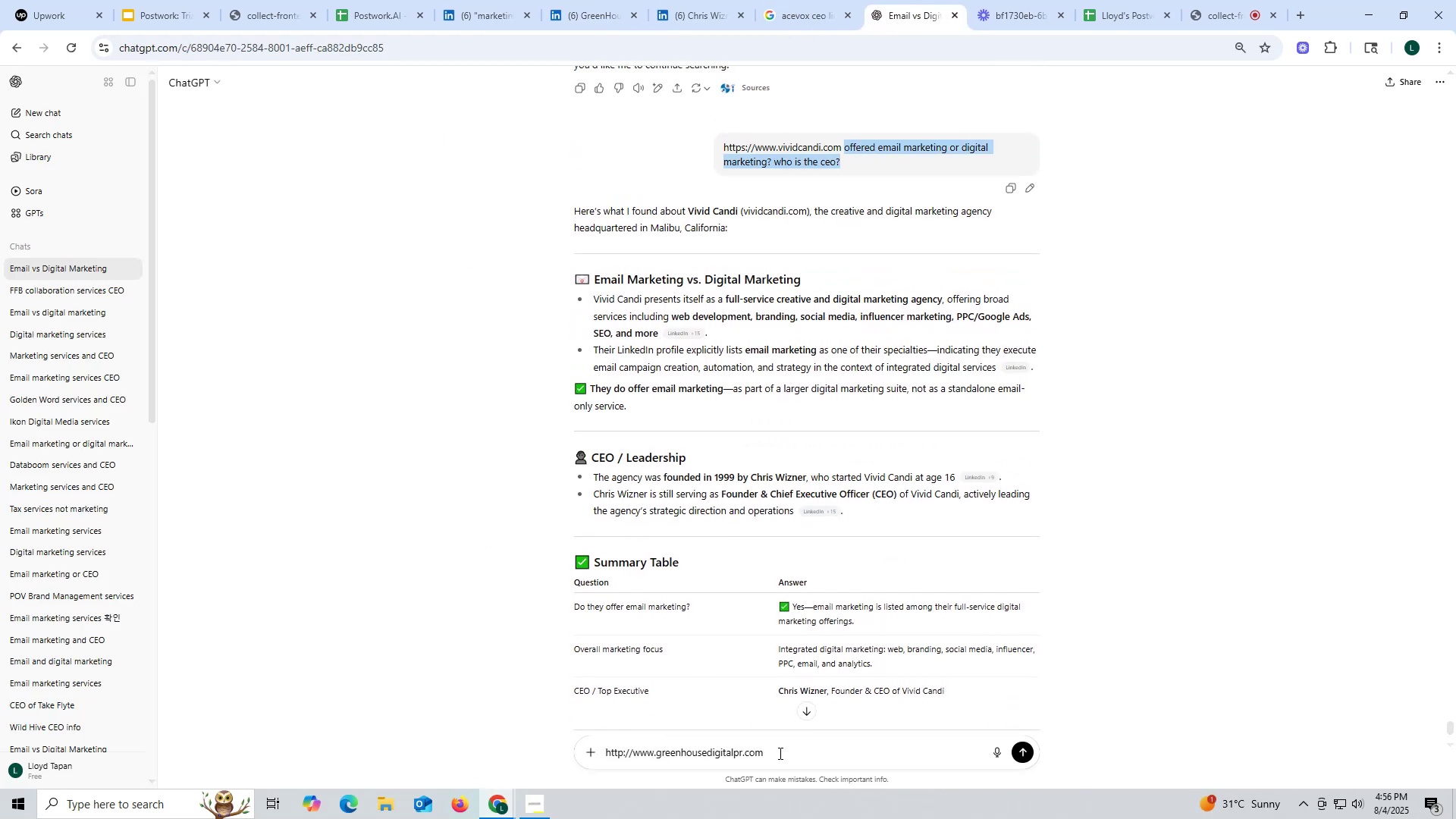 
key(Control+ControlLeft)
 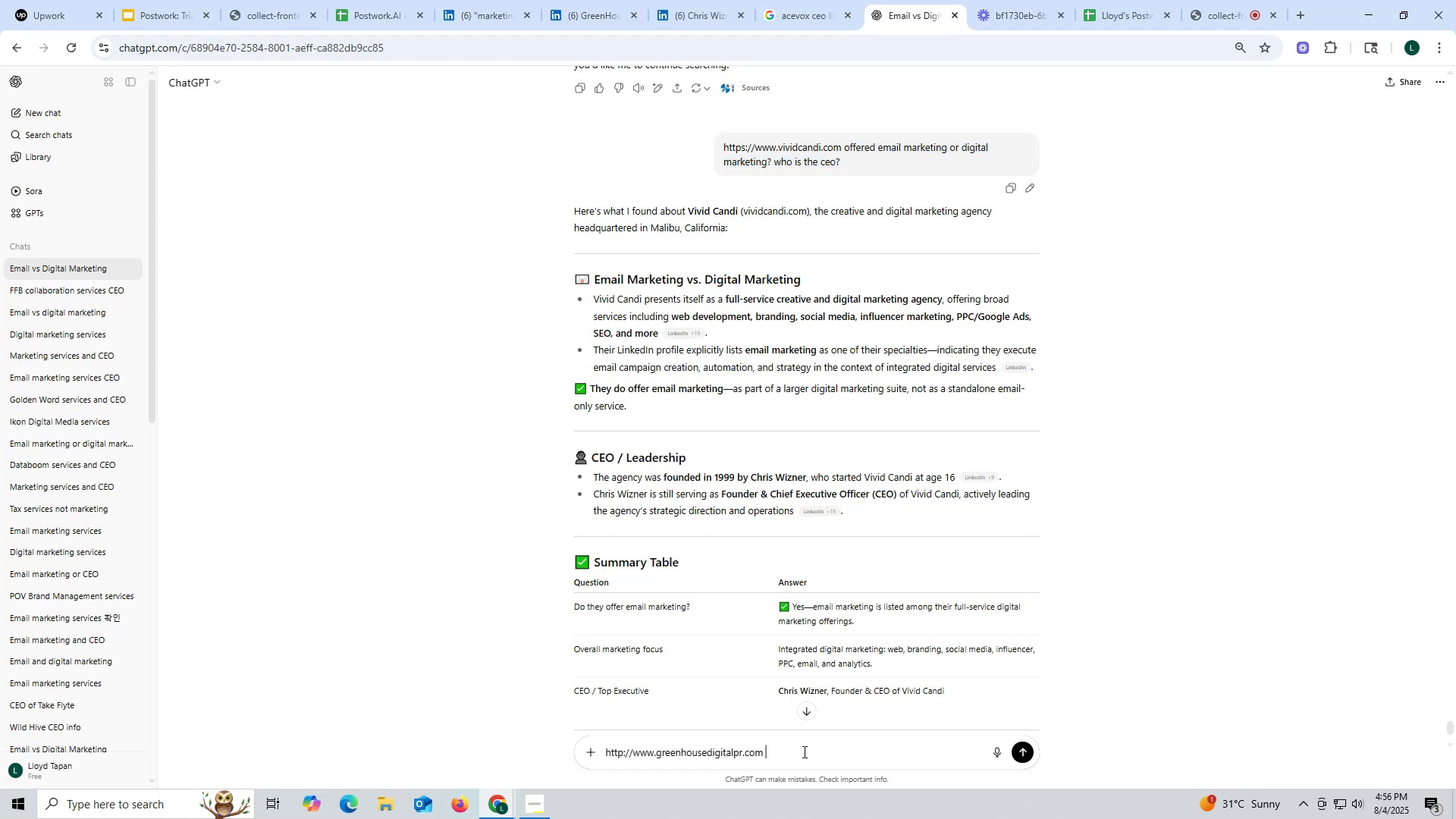 
left_click([803, 752])
 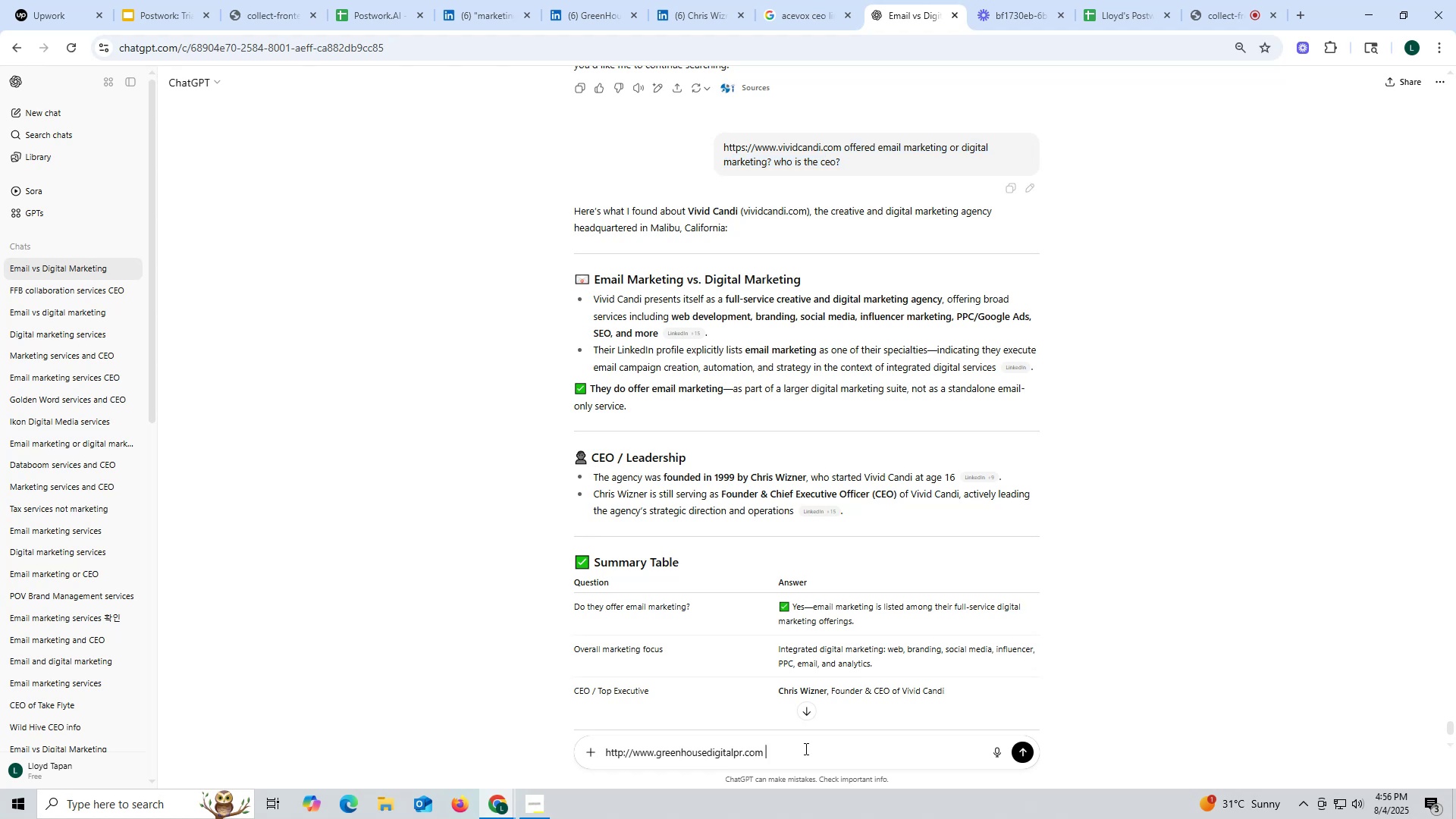 
key(Control+V)
 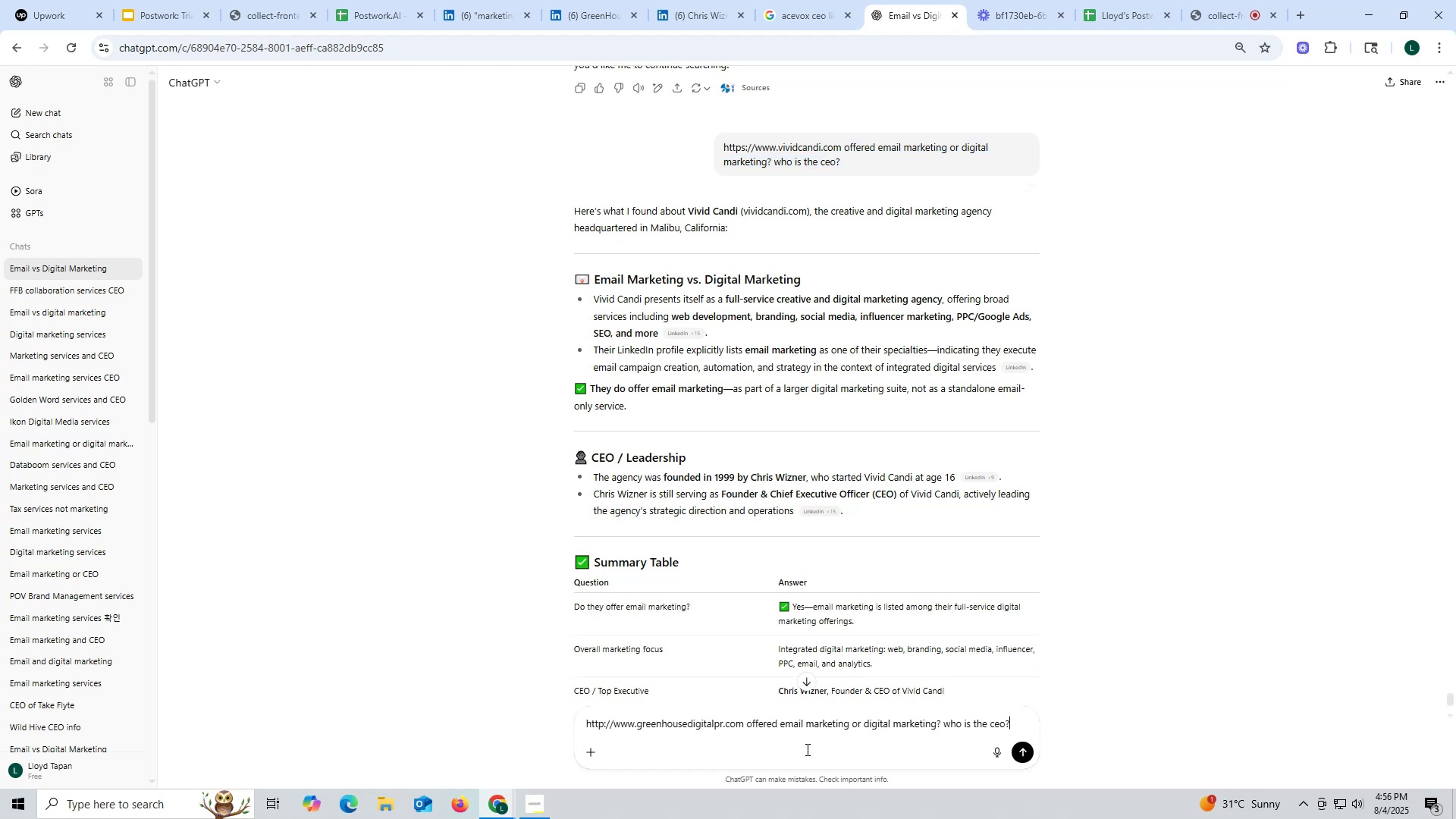 
key(Enter)
 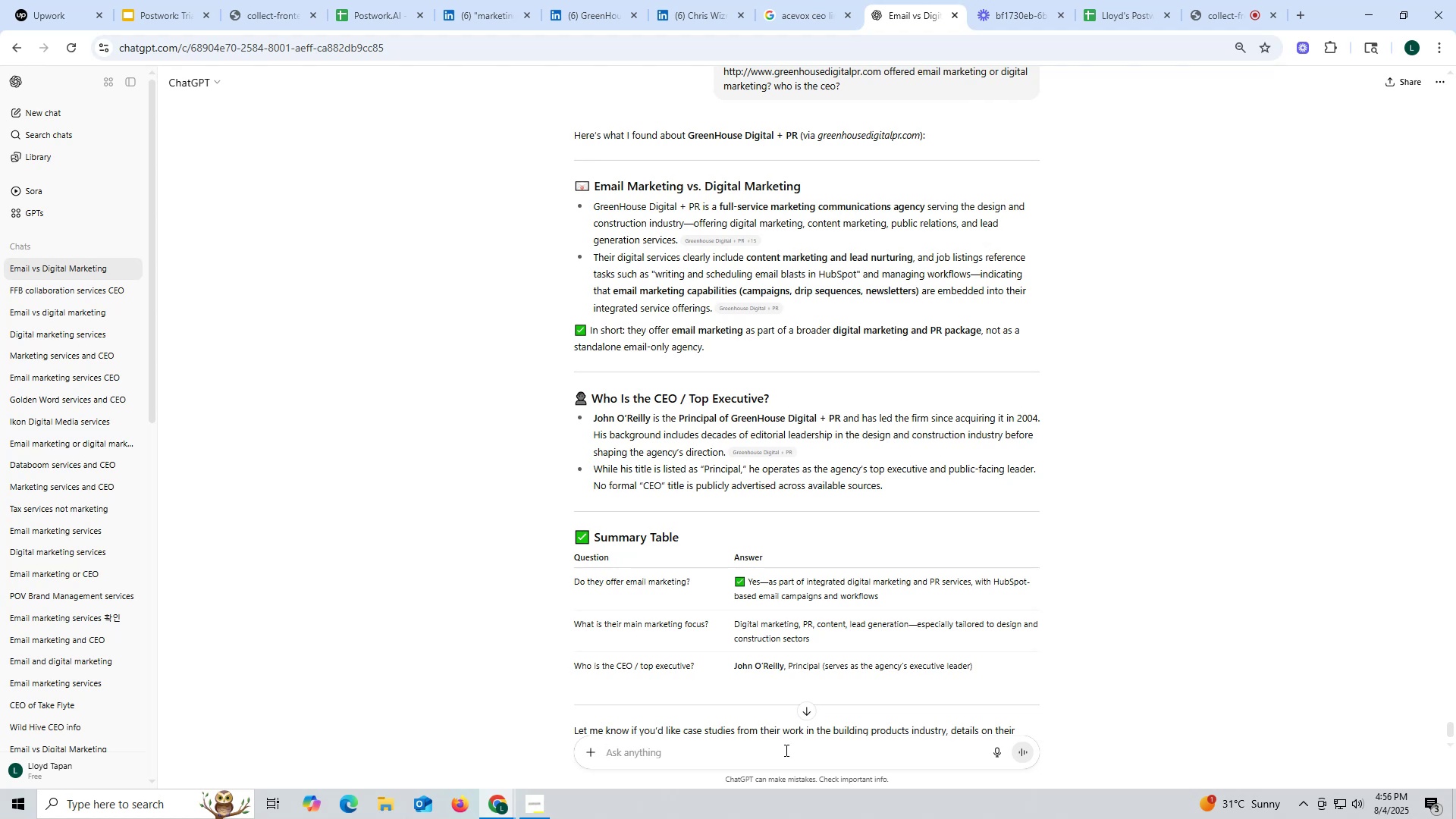 
wait(19.3)
 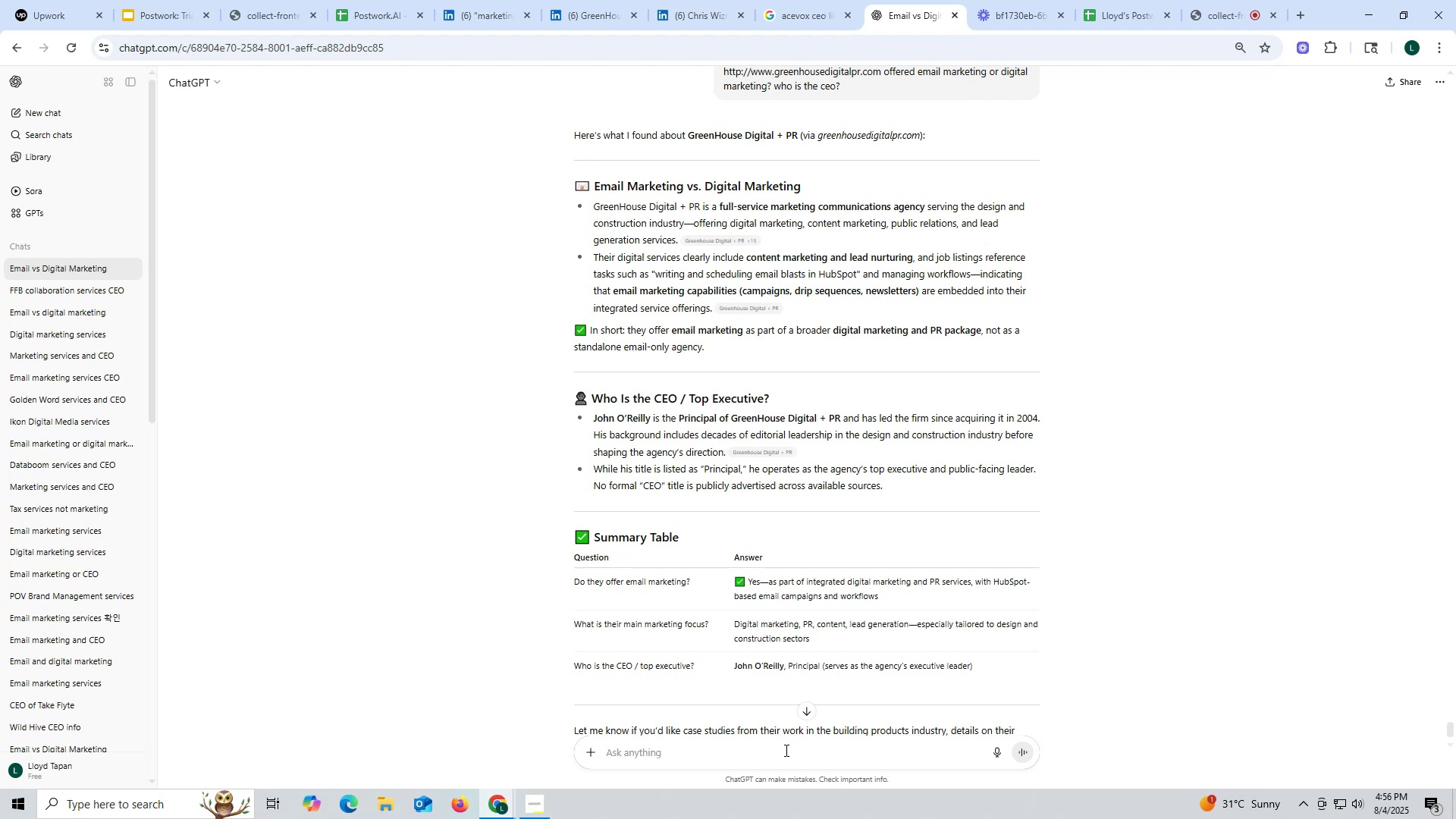 
left_click_drag(start_coordinate=[591, 416], to_coordinate=[651, 416])
 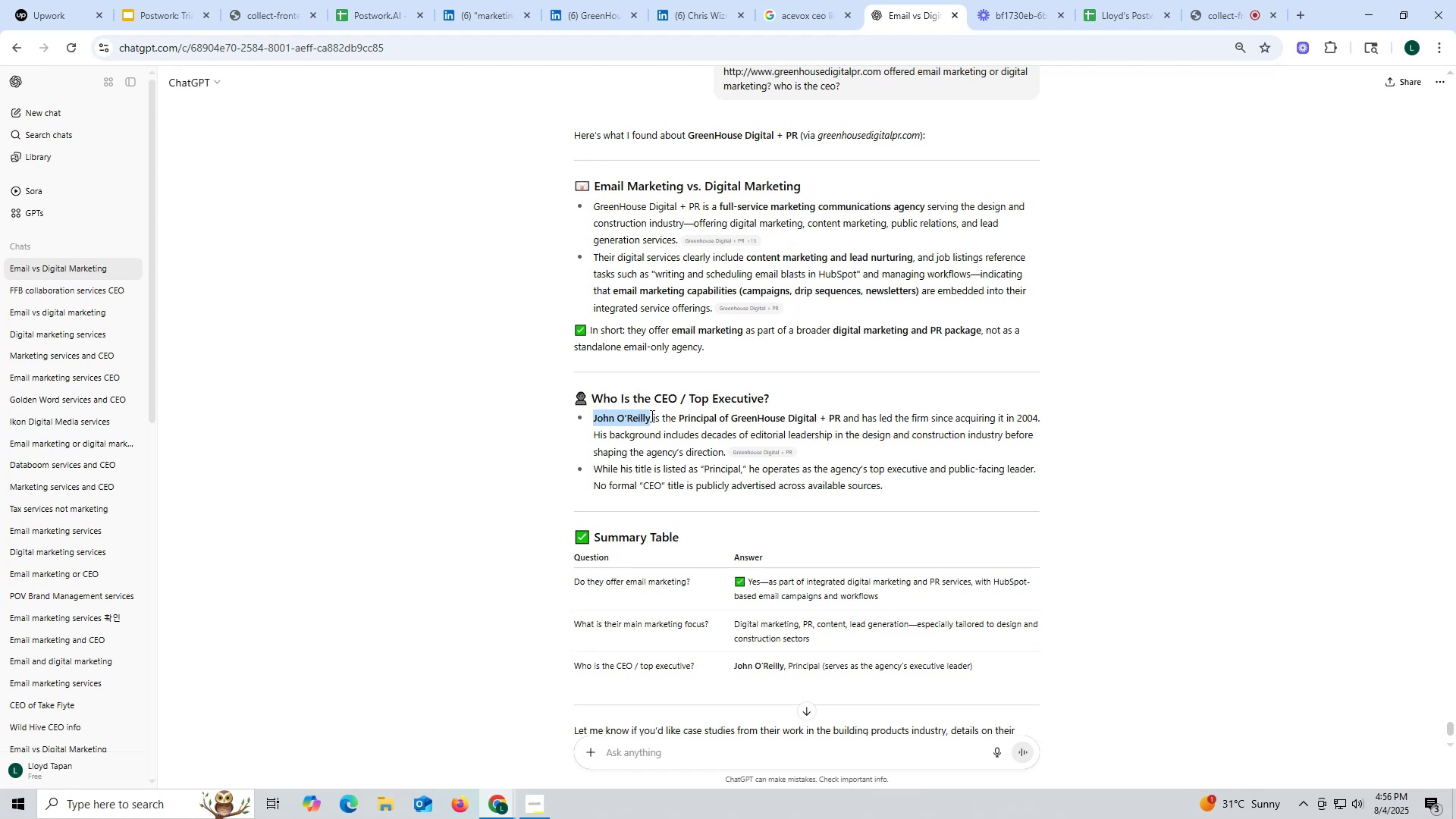 
key(Control+ControlLeft)
 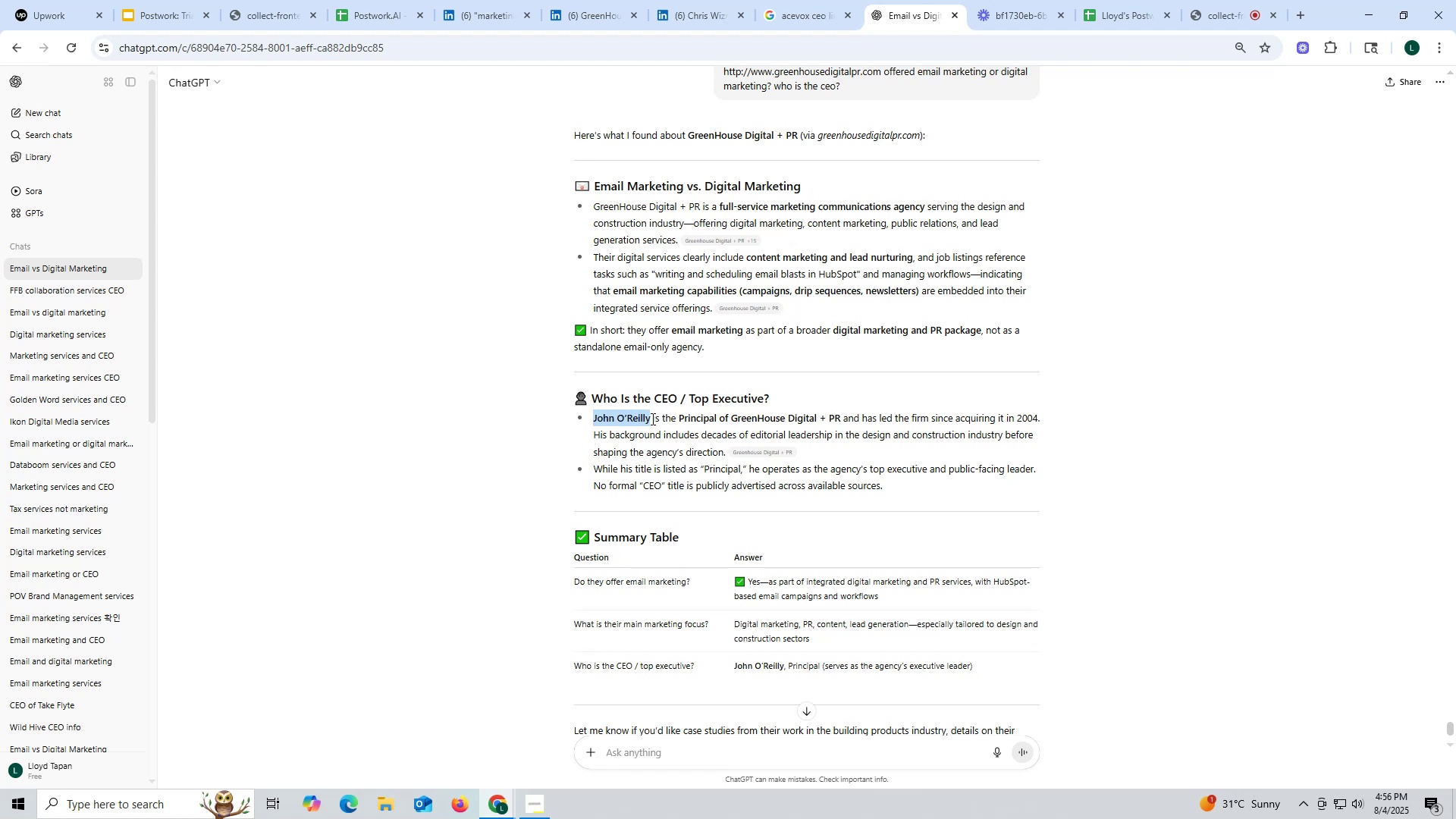 
key(Control+C)
 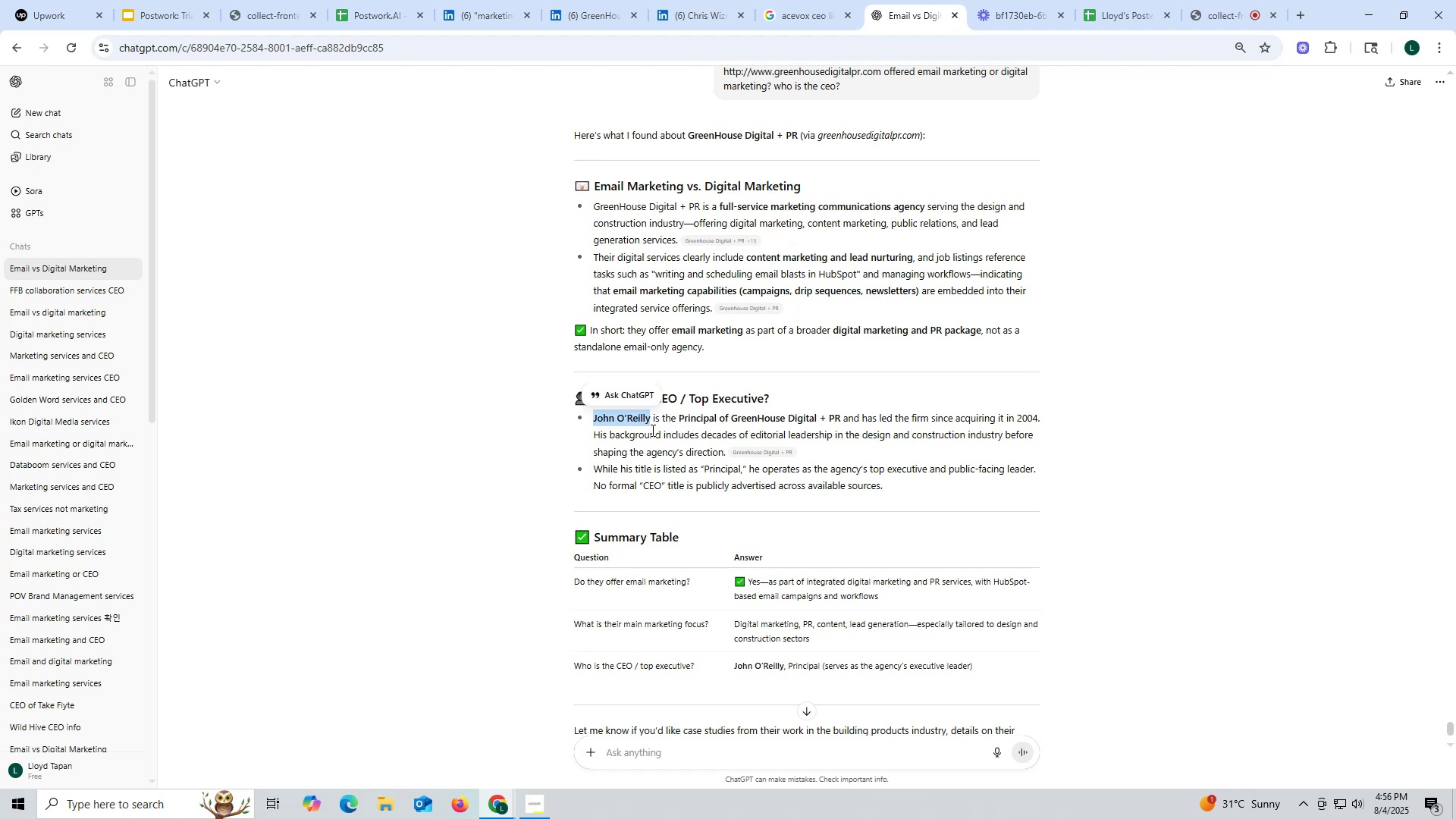 
key(Control+ControlLeft)
 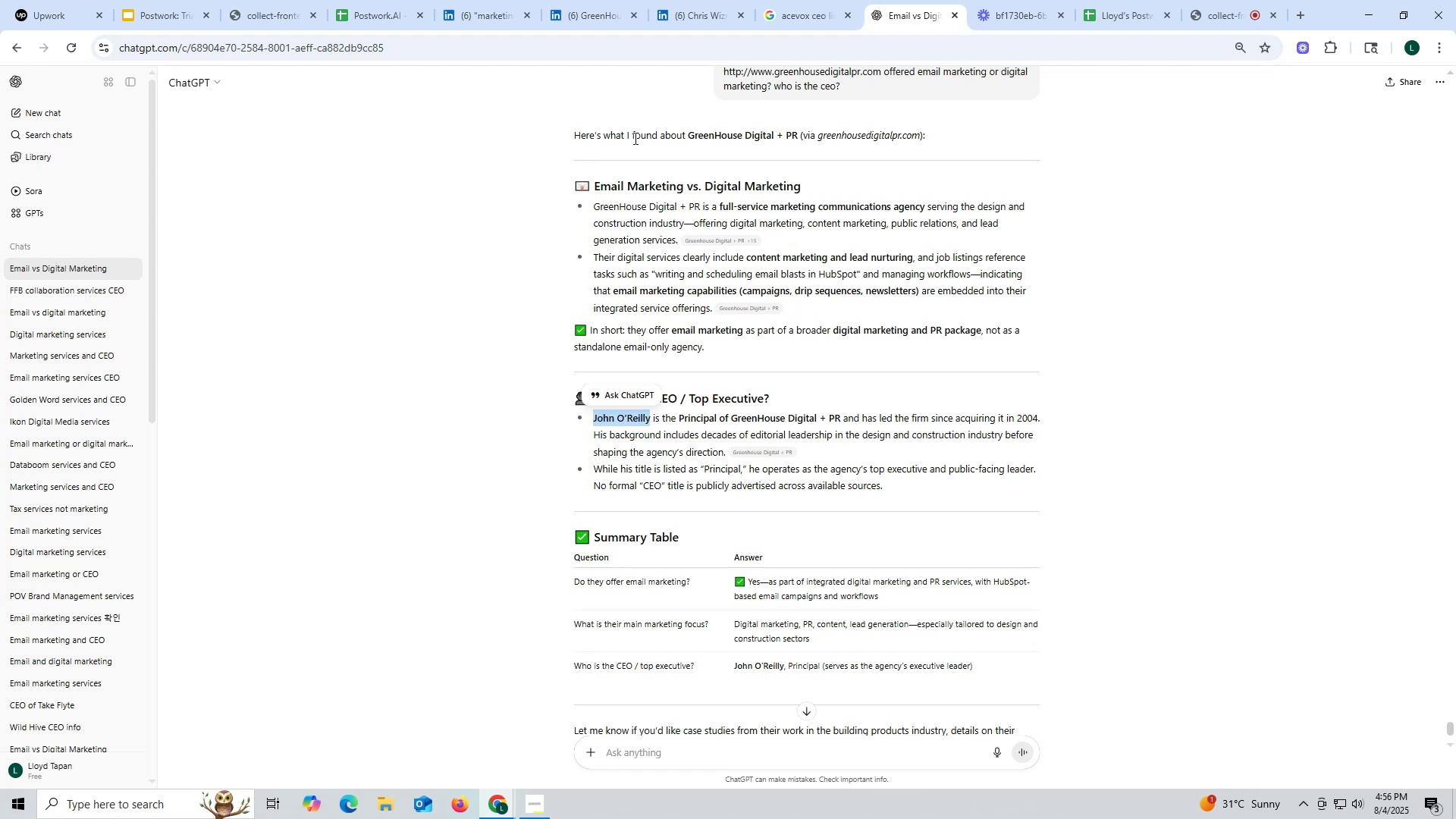 
key(Control+C)
 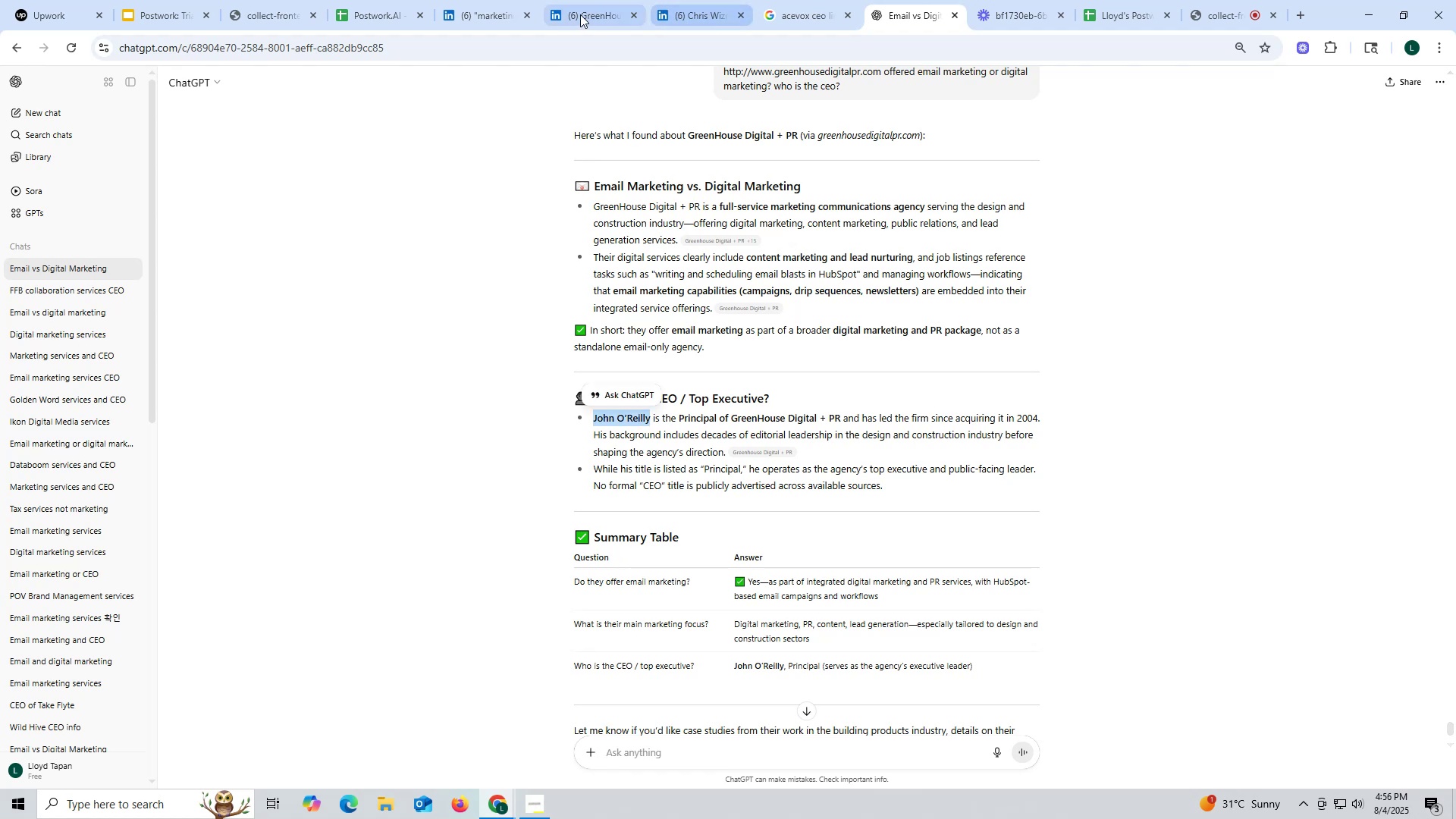 
left_click_drag(start_coordinate=[580, 14], to_coordinate=[585, 14])
 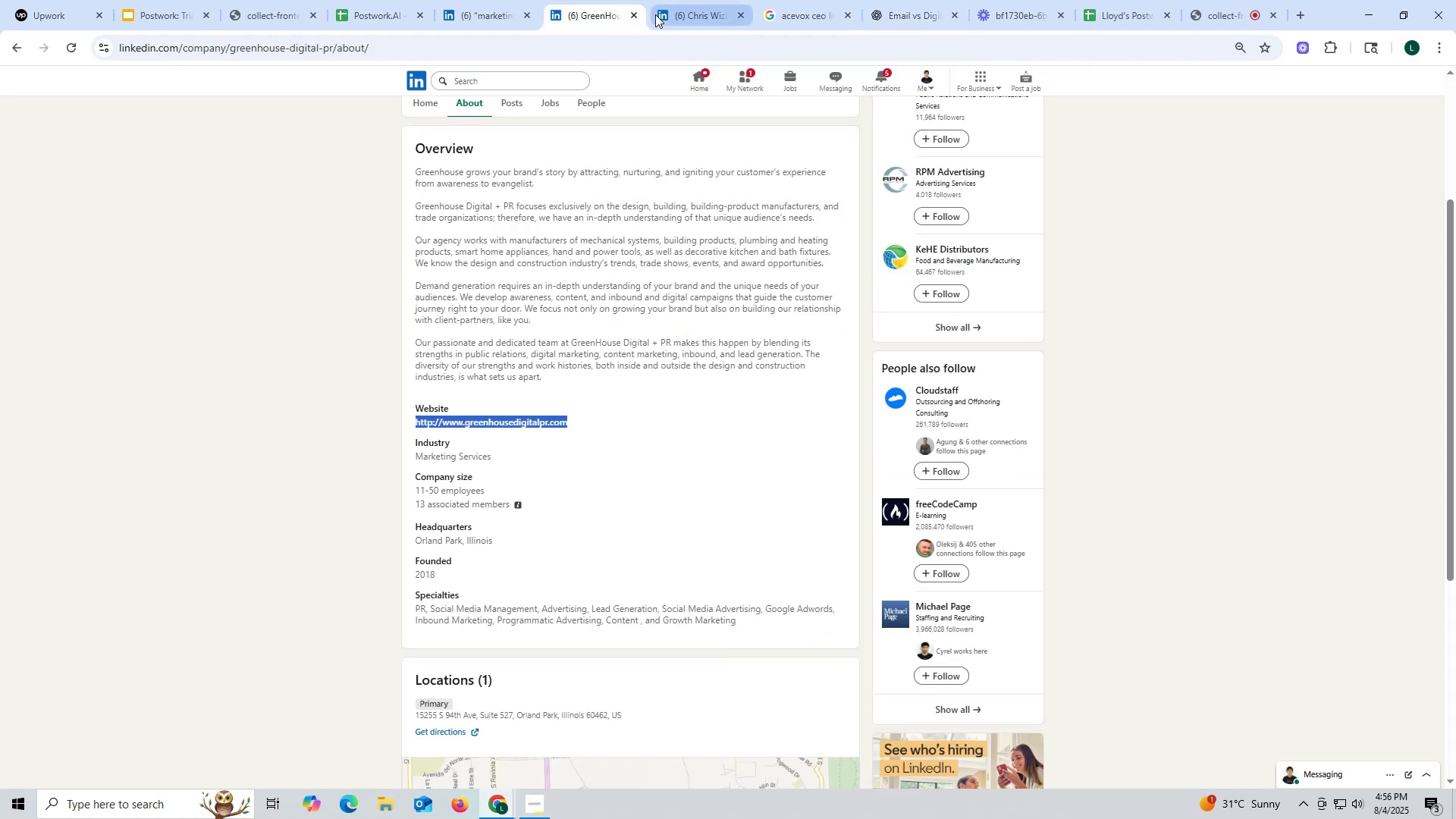 
left_click([681, 14])
 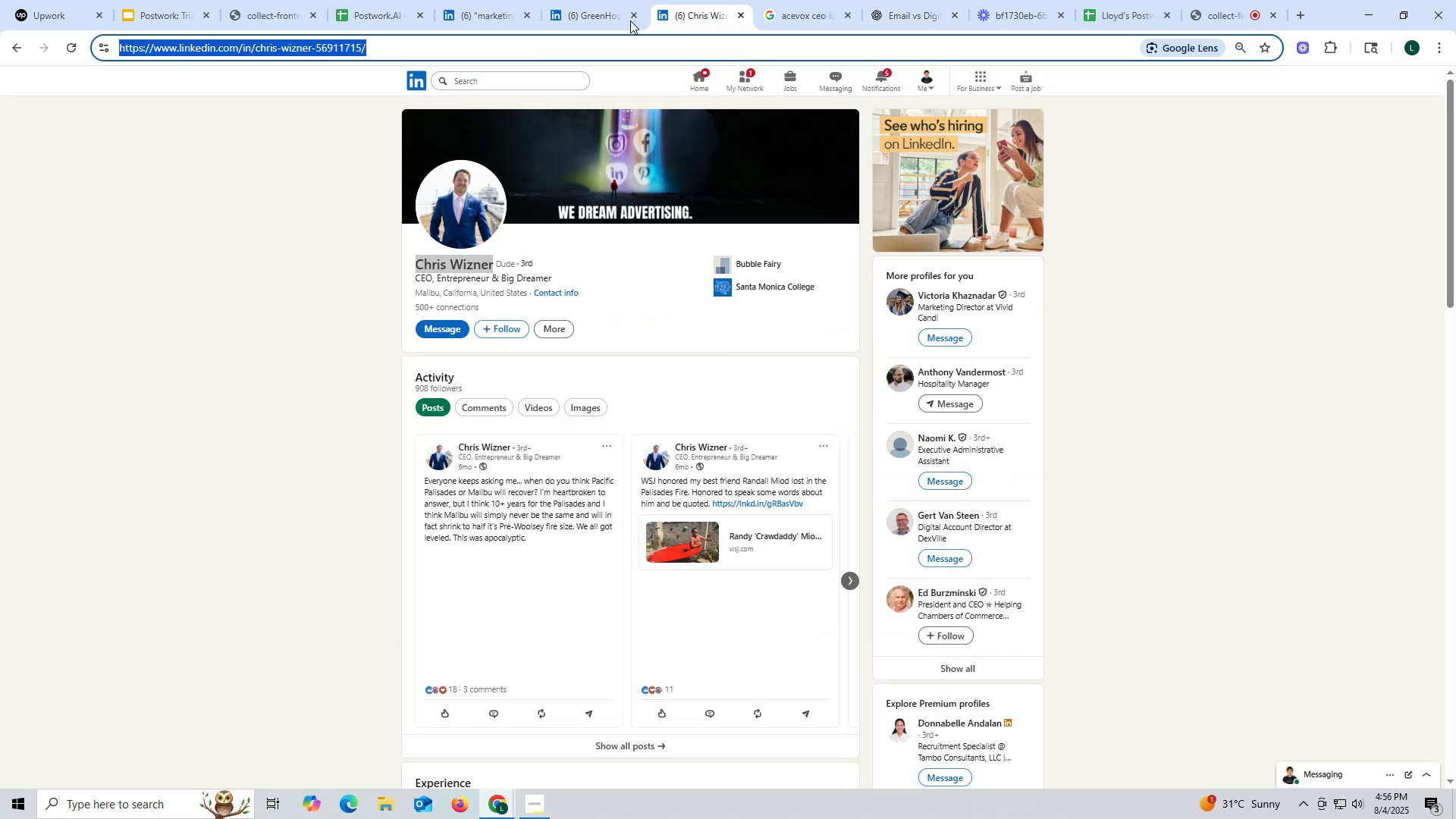 
key(Control+ControlLeft)
 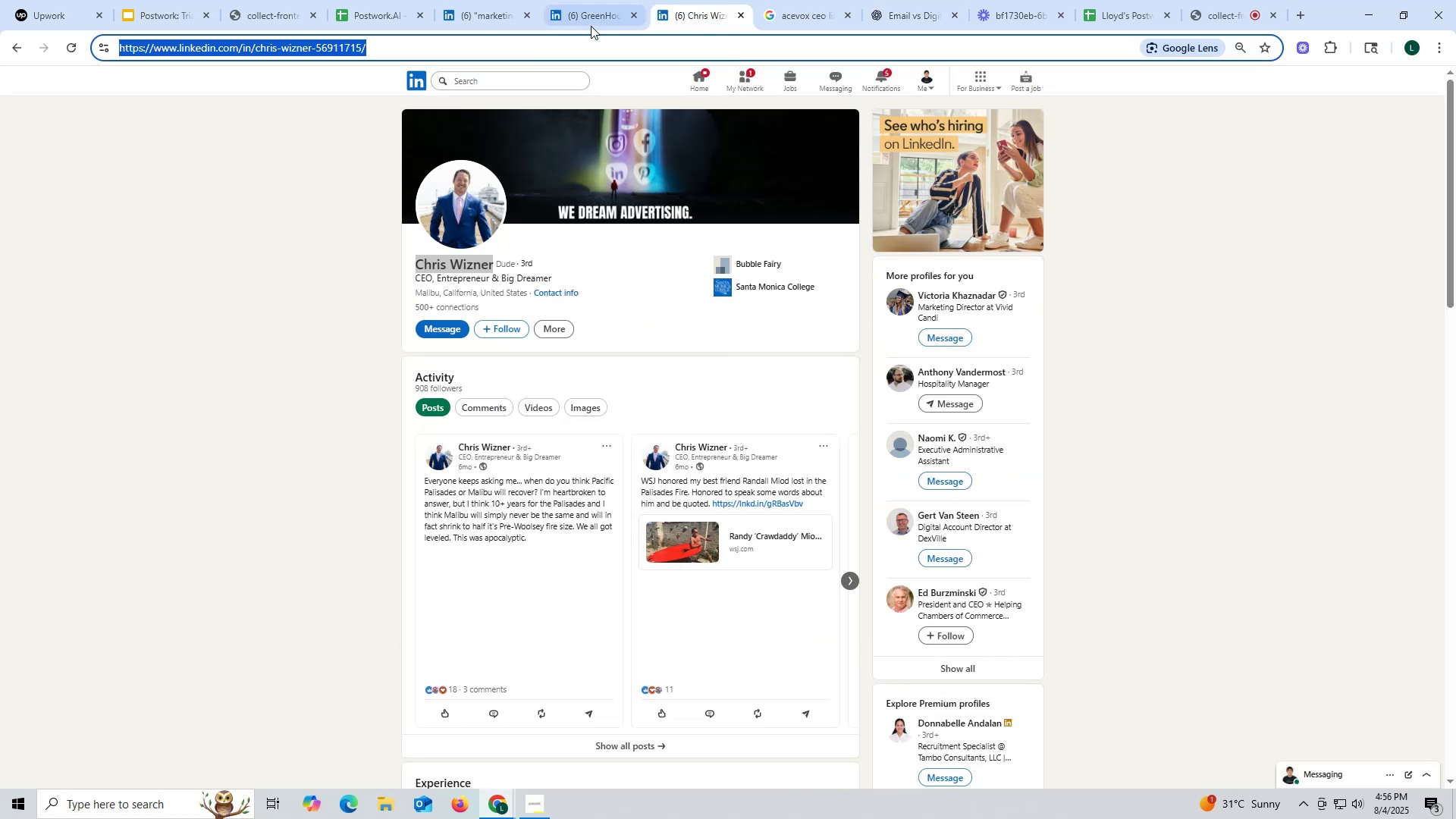 
key(Control+V)
 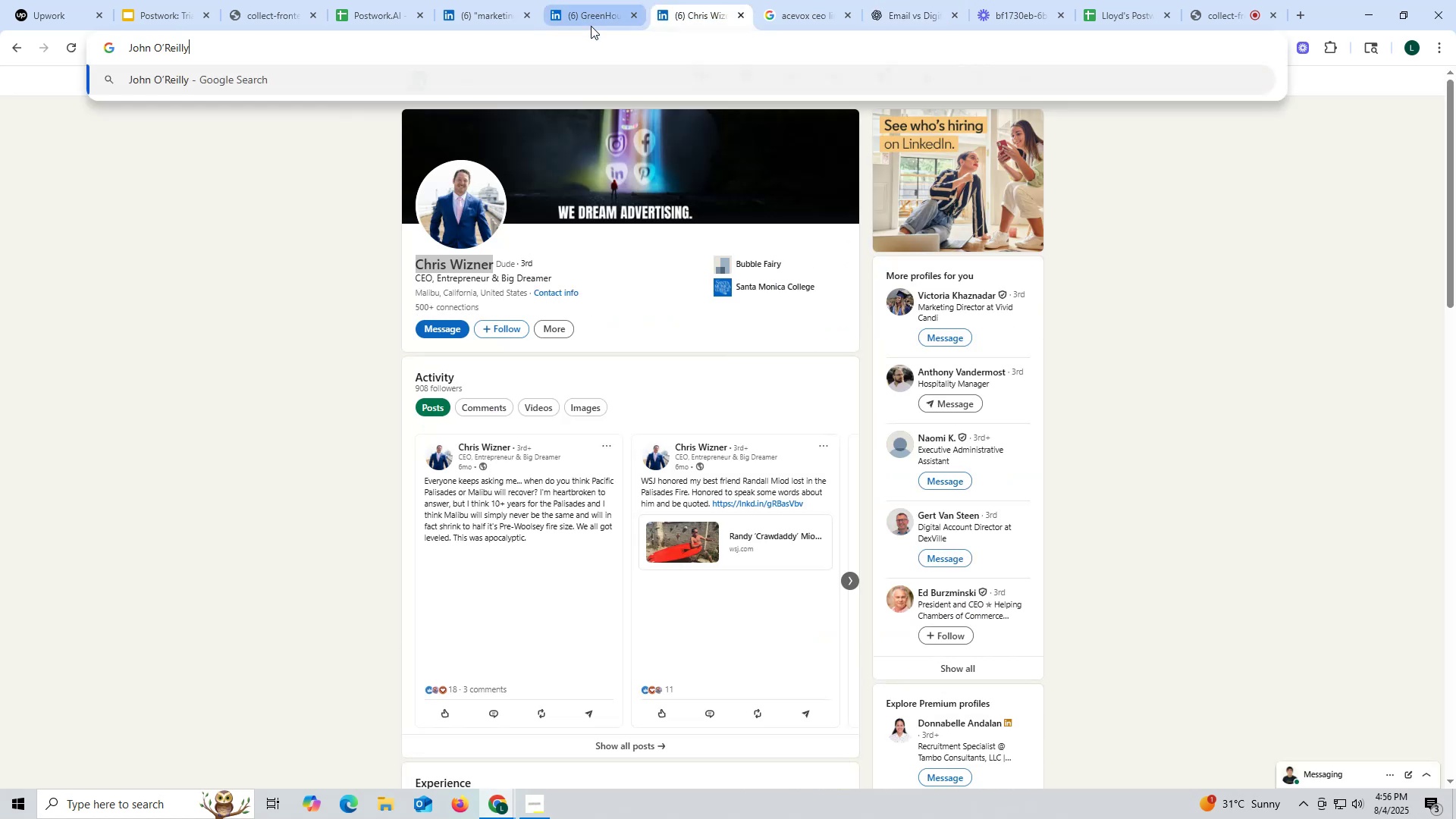 
key(Space)
 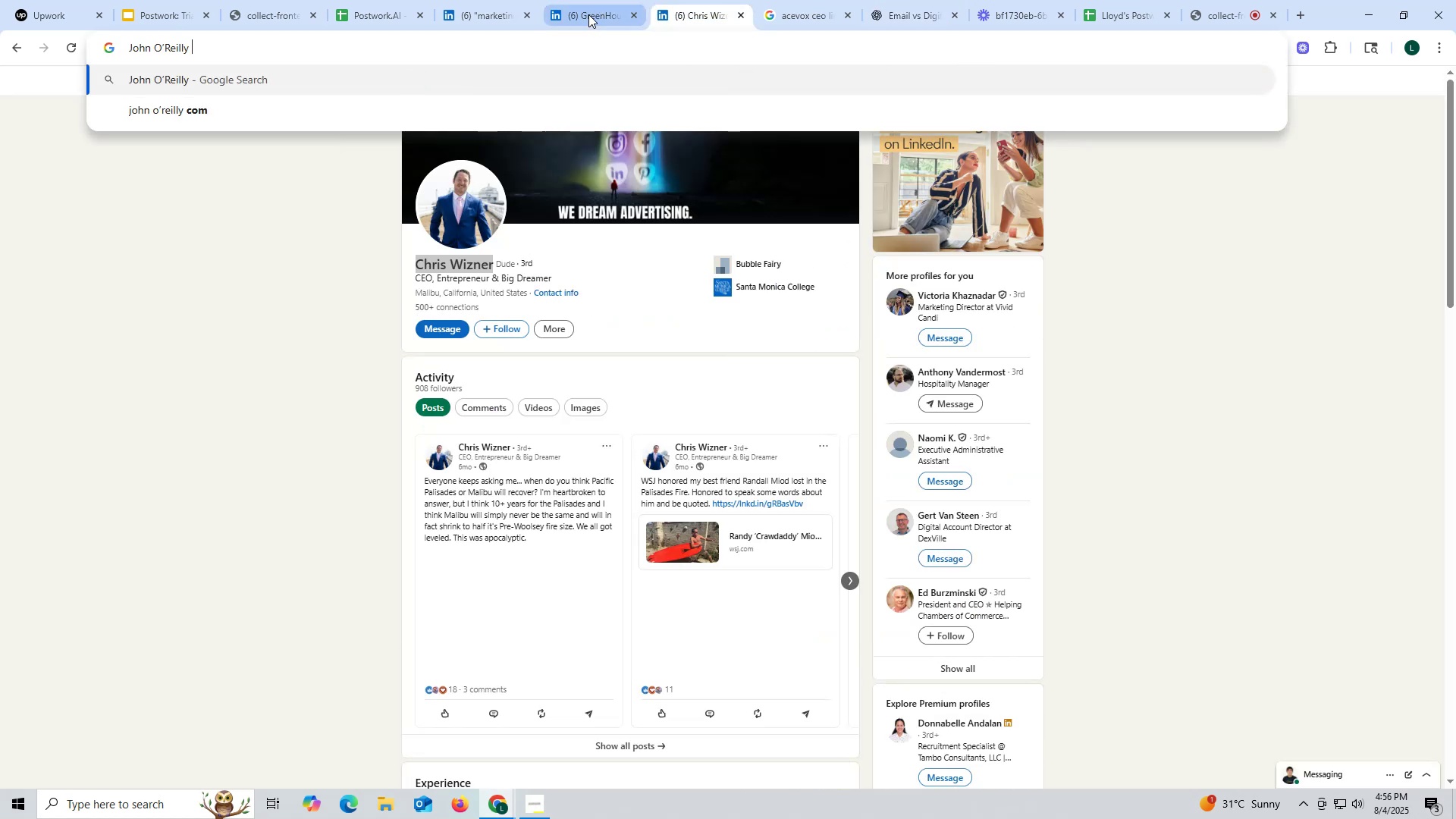 
left_click([588, 14])
 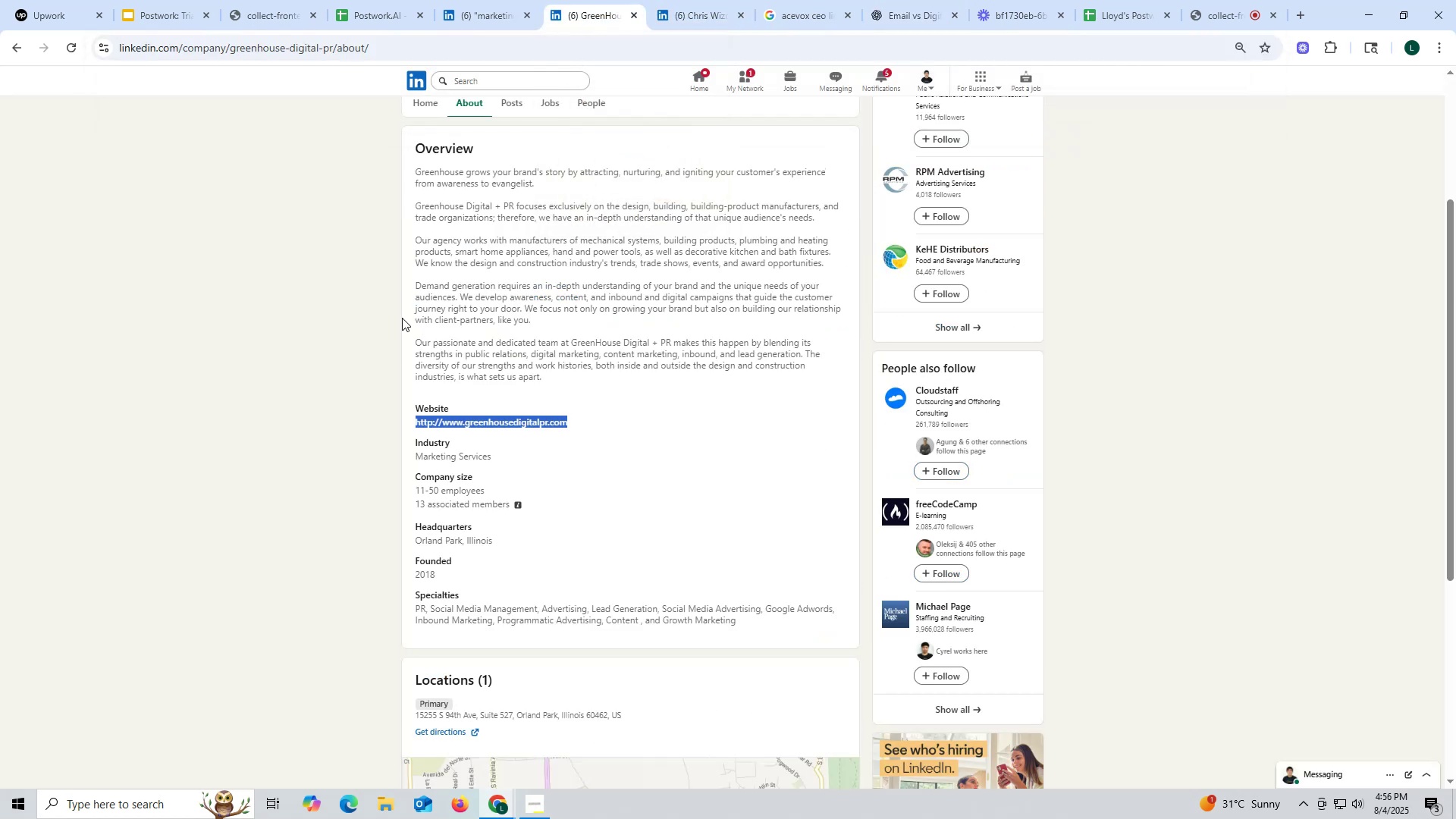 
scroll: coordinate [408, 305], scroll_direction: up, amount: 3.0
 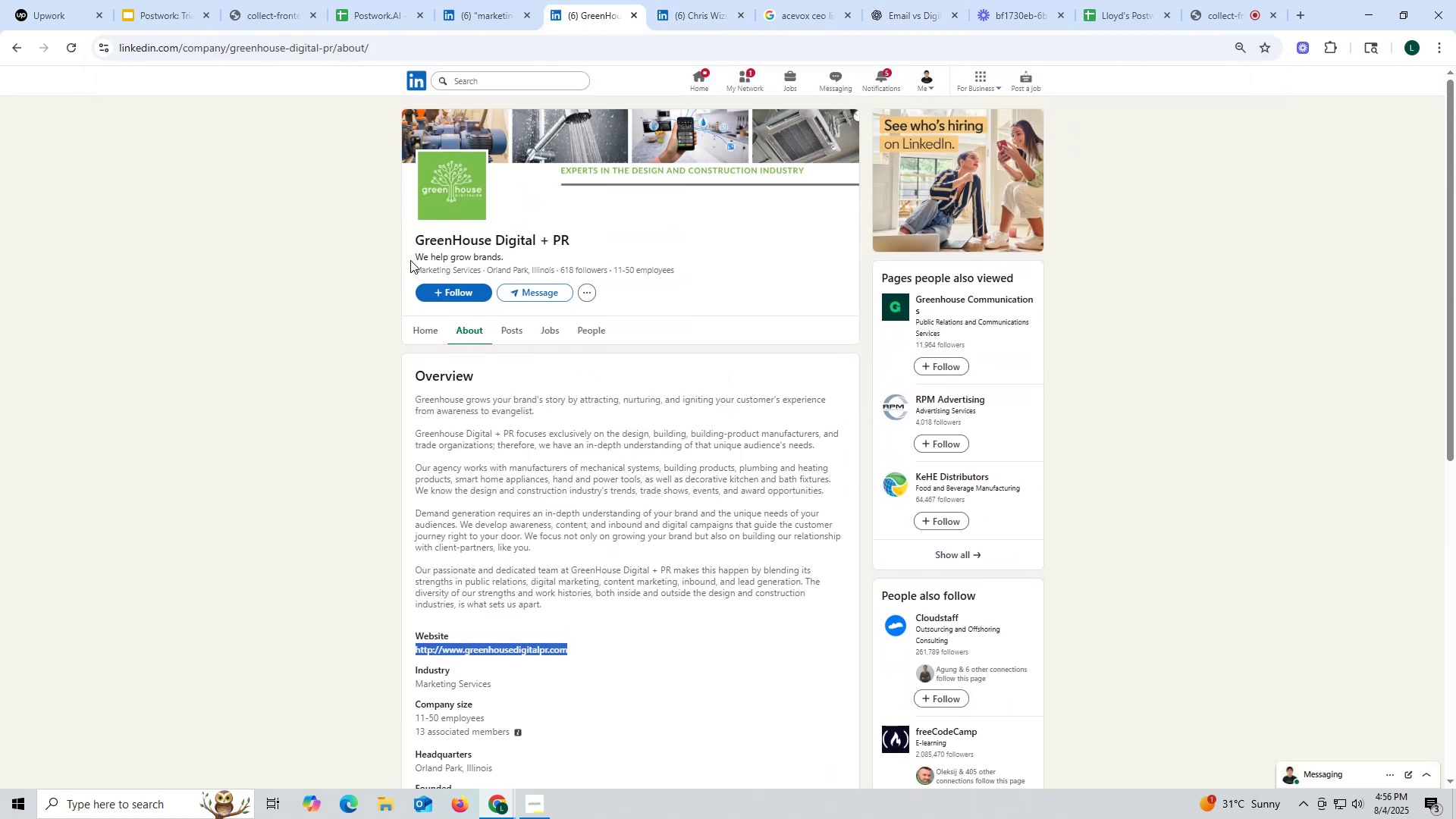 
left_click_drag(start_coordinate=[411, 240], to_coordinate=[650, 237])
 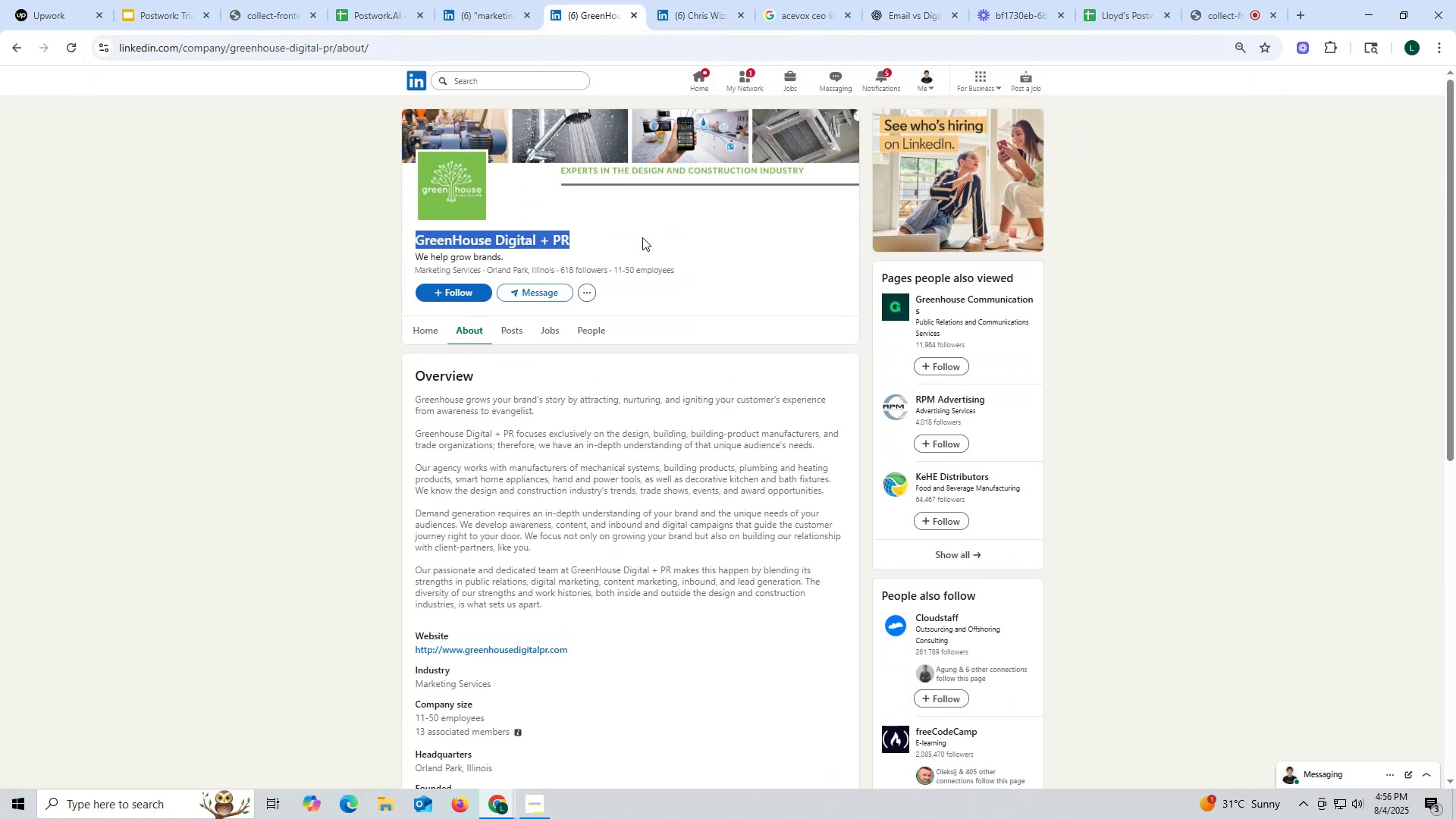 
key(Control+ControlLeft)
 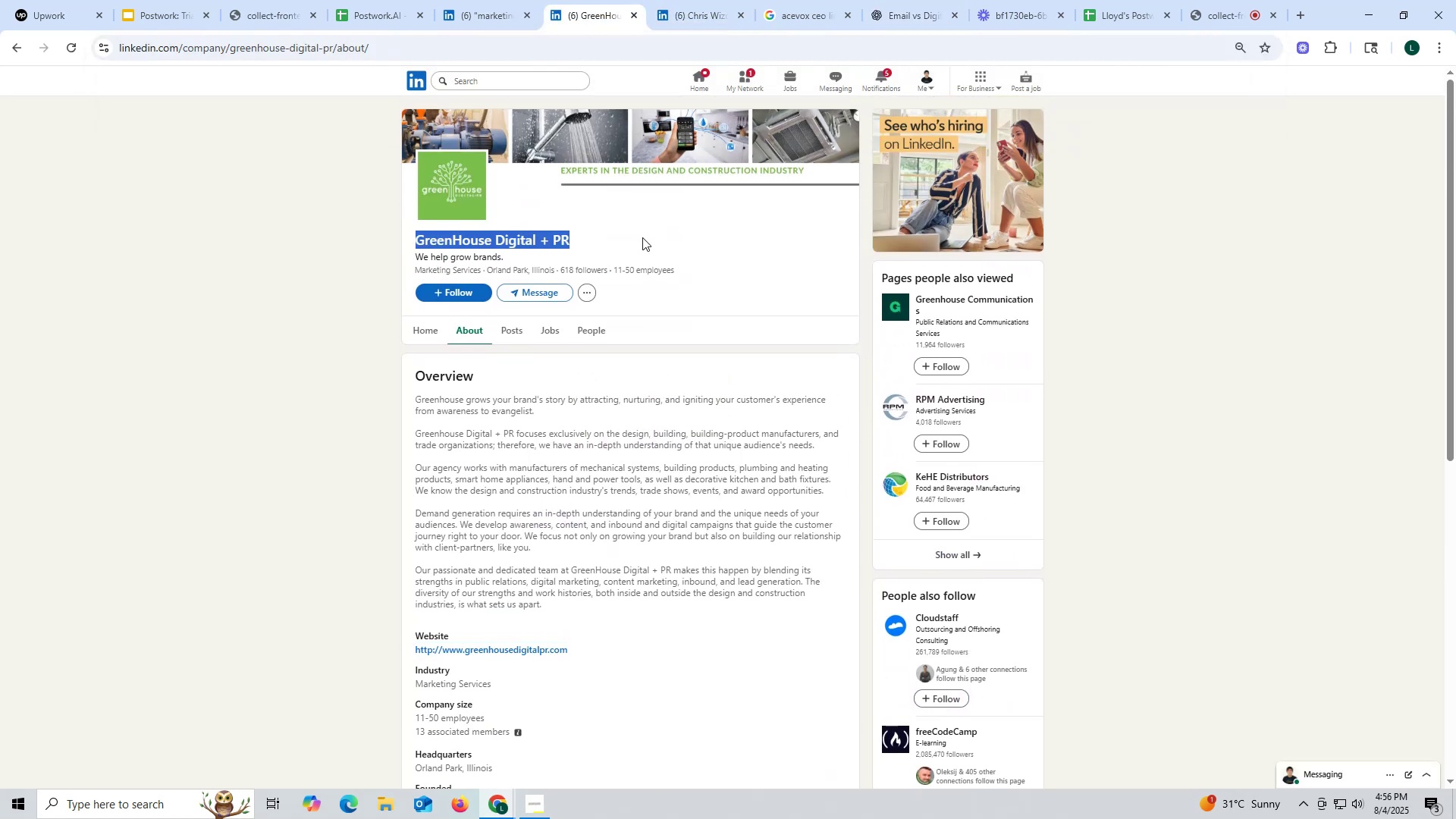 
key(Control+C)
 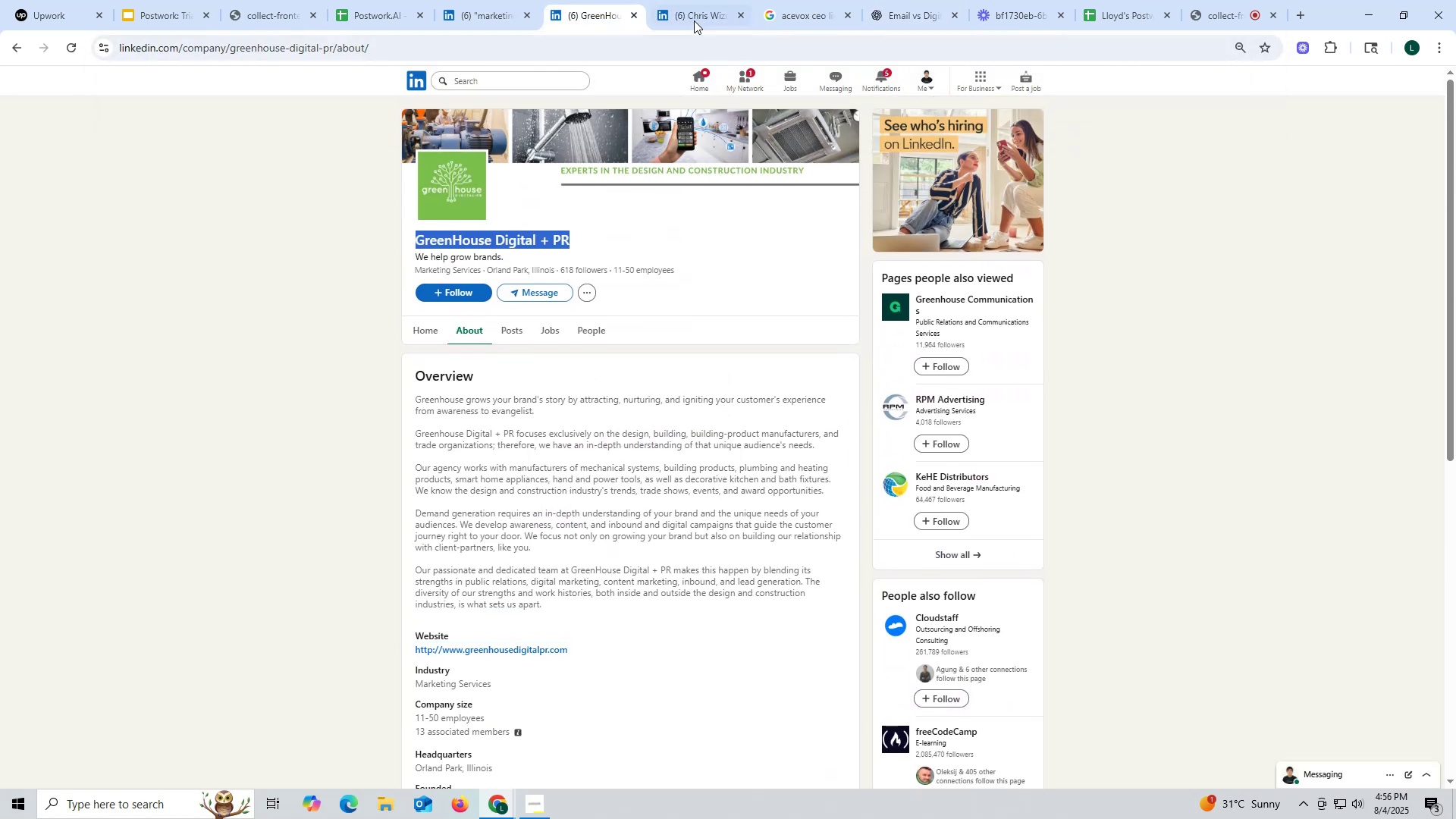 
left_click([694, 18])
 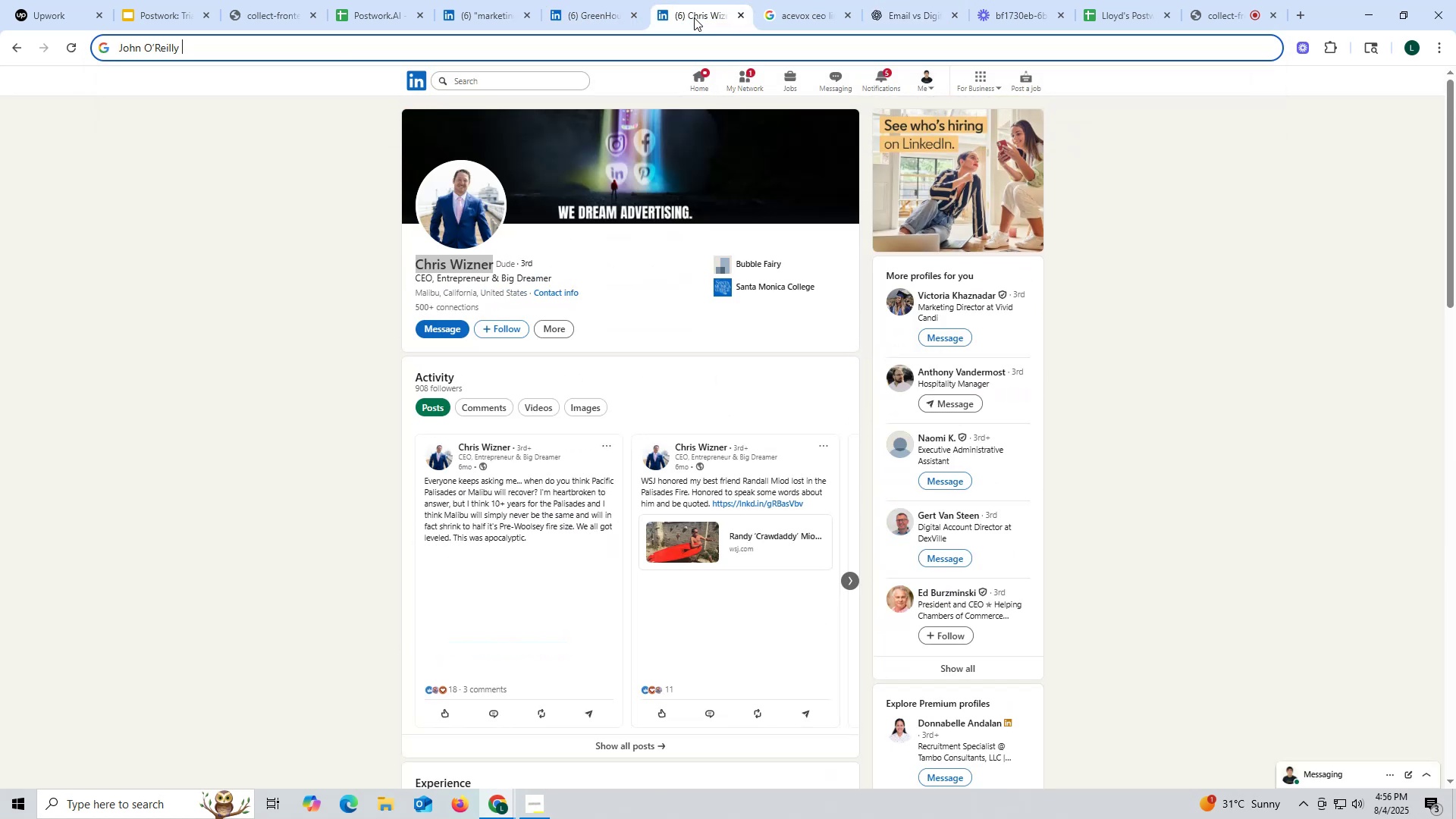 
key(Control+ControlLeft)
 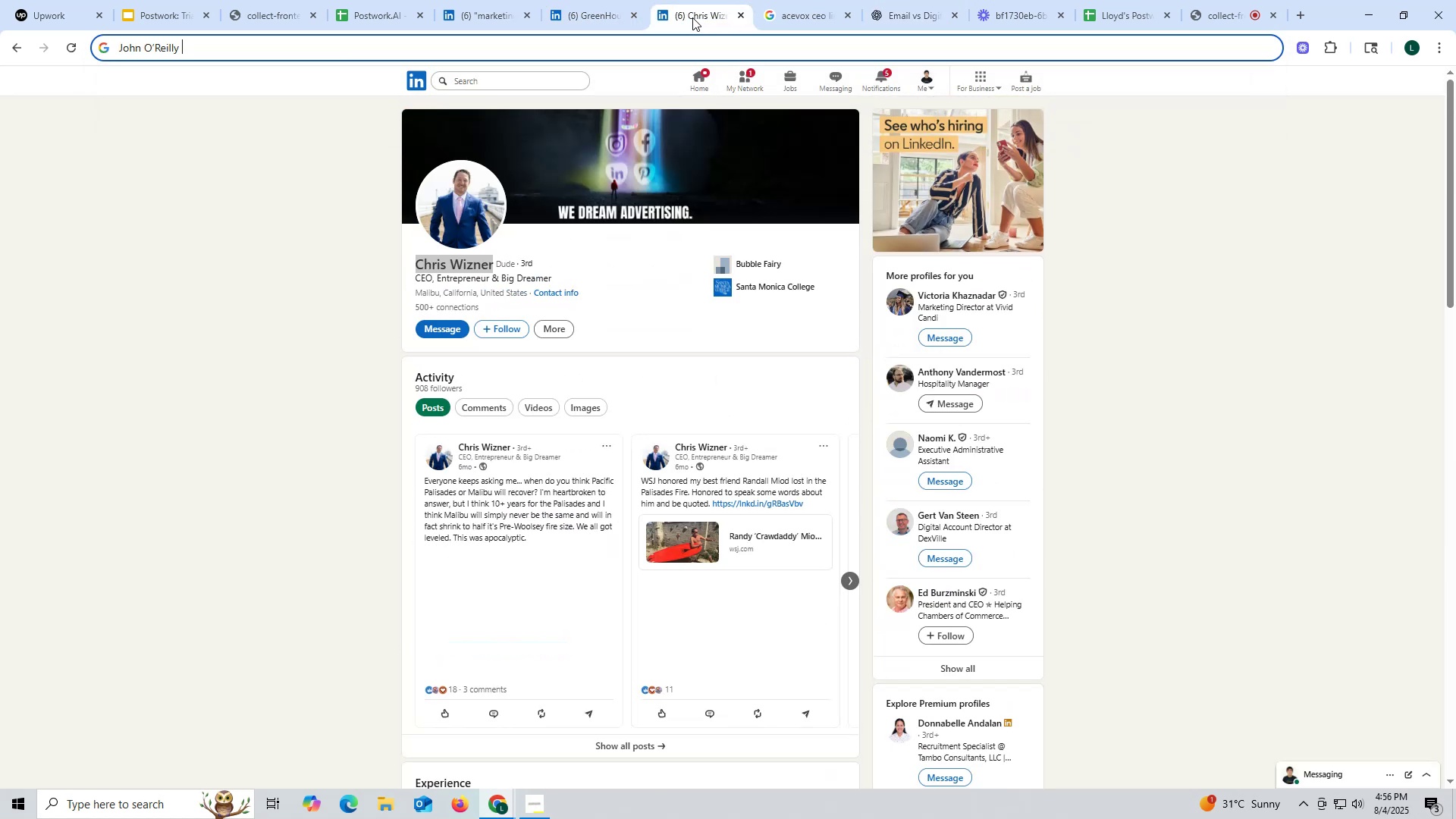 
key(Control+V)
 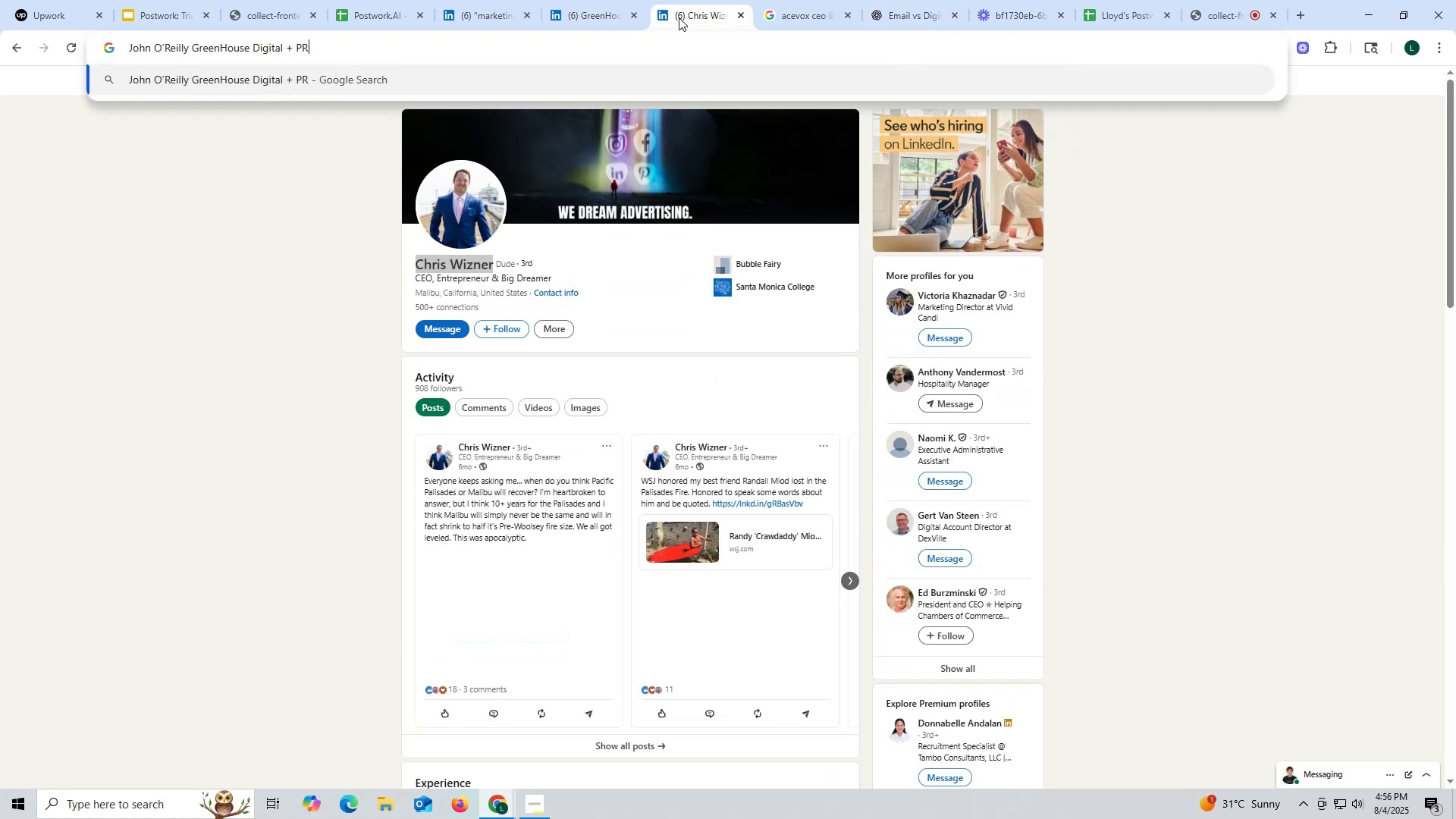 
type( link)
 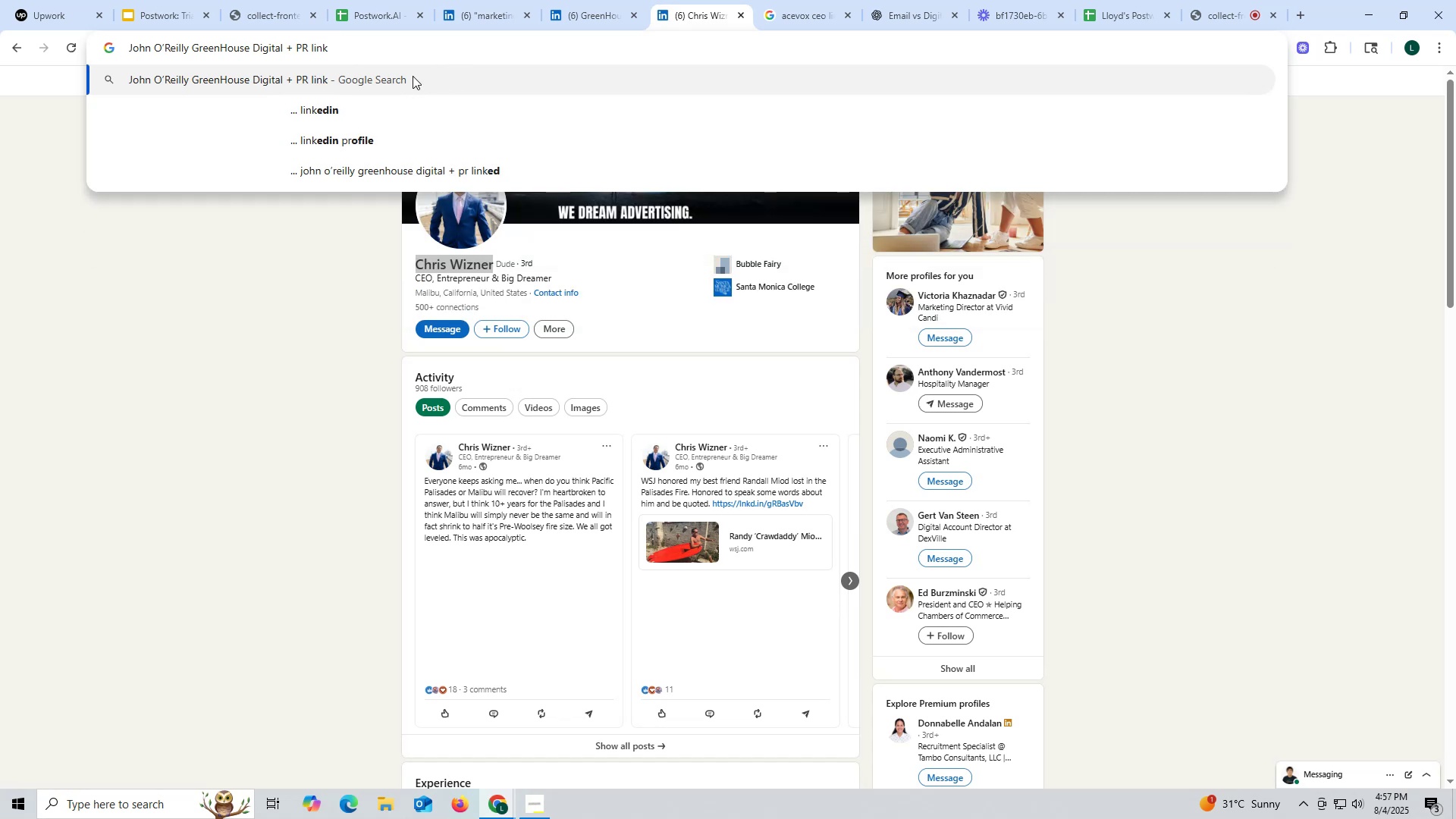 
left_click([346, 111])
 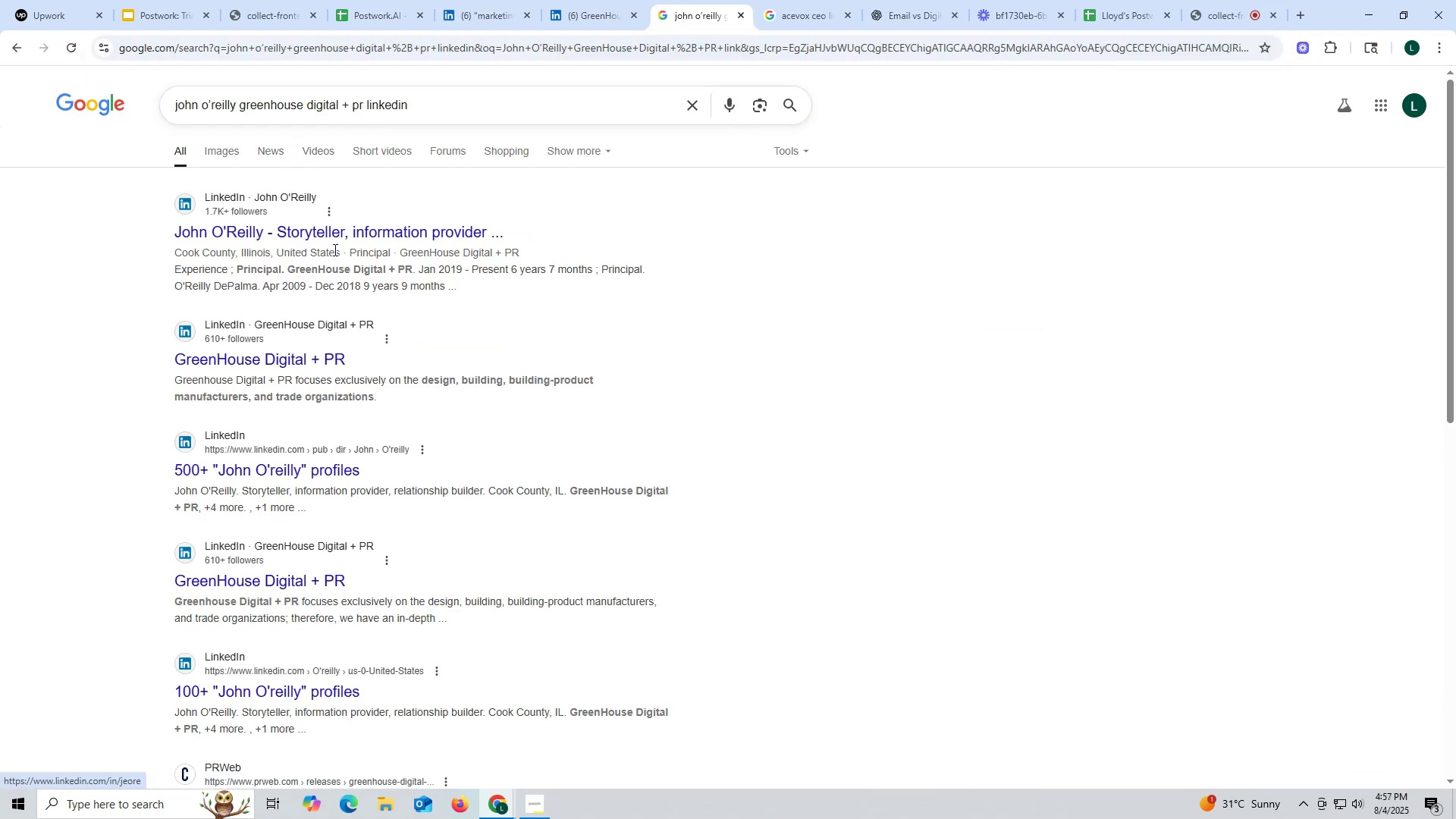 
left_click([313, 232])
 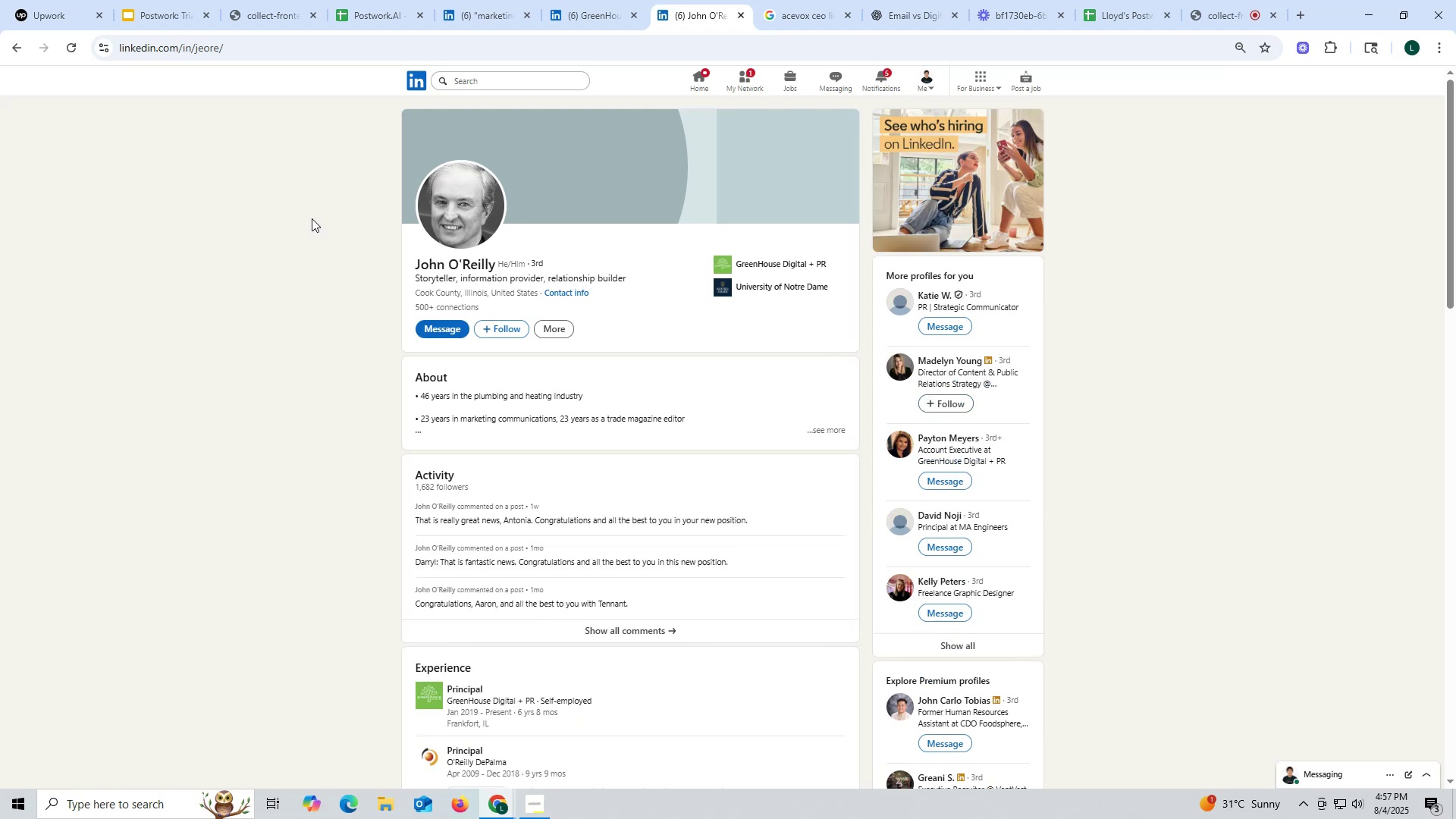 
wait(9.22)
 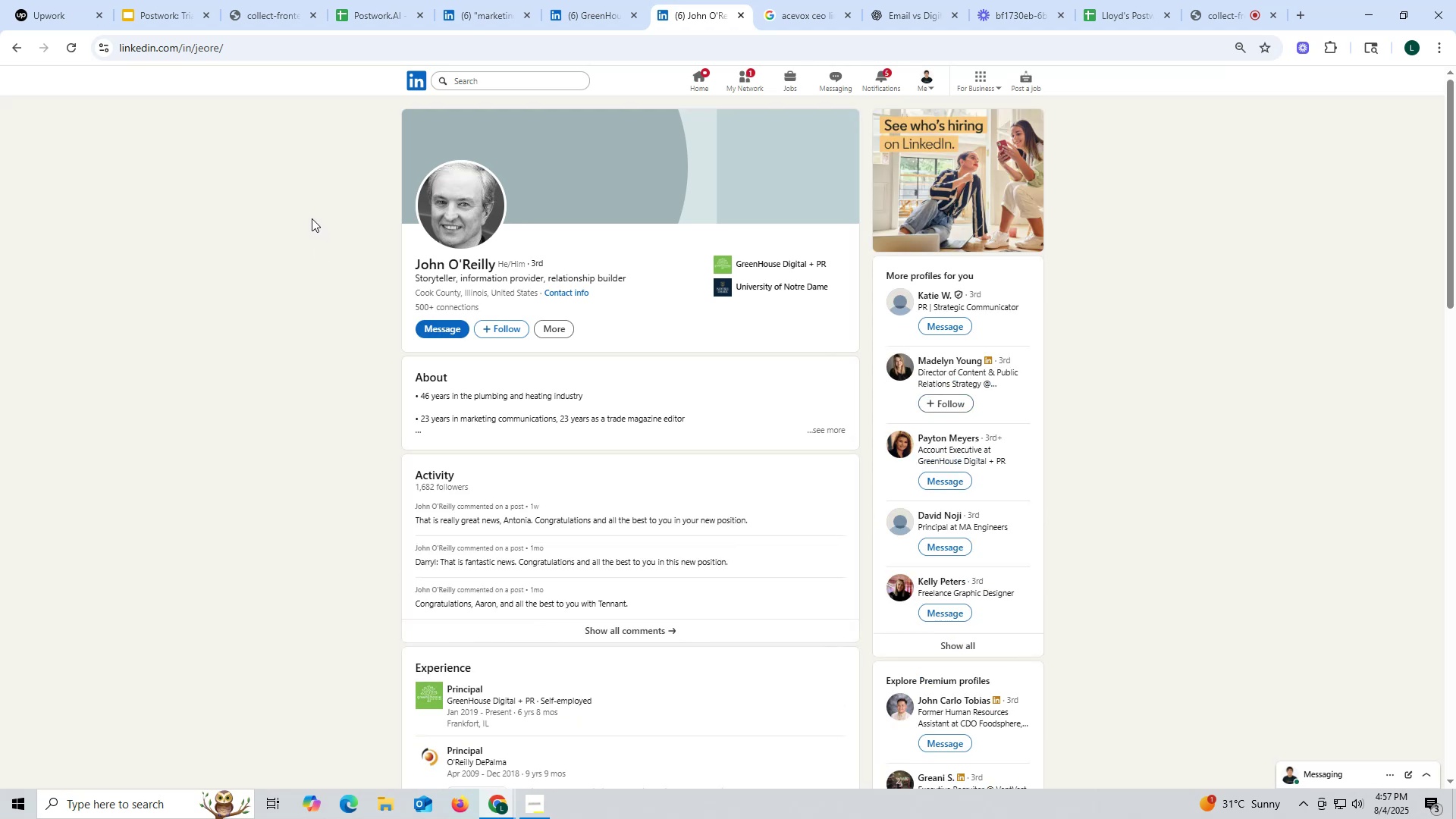 
left_click([590, 12])
 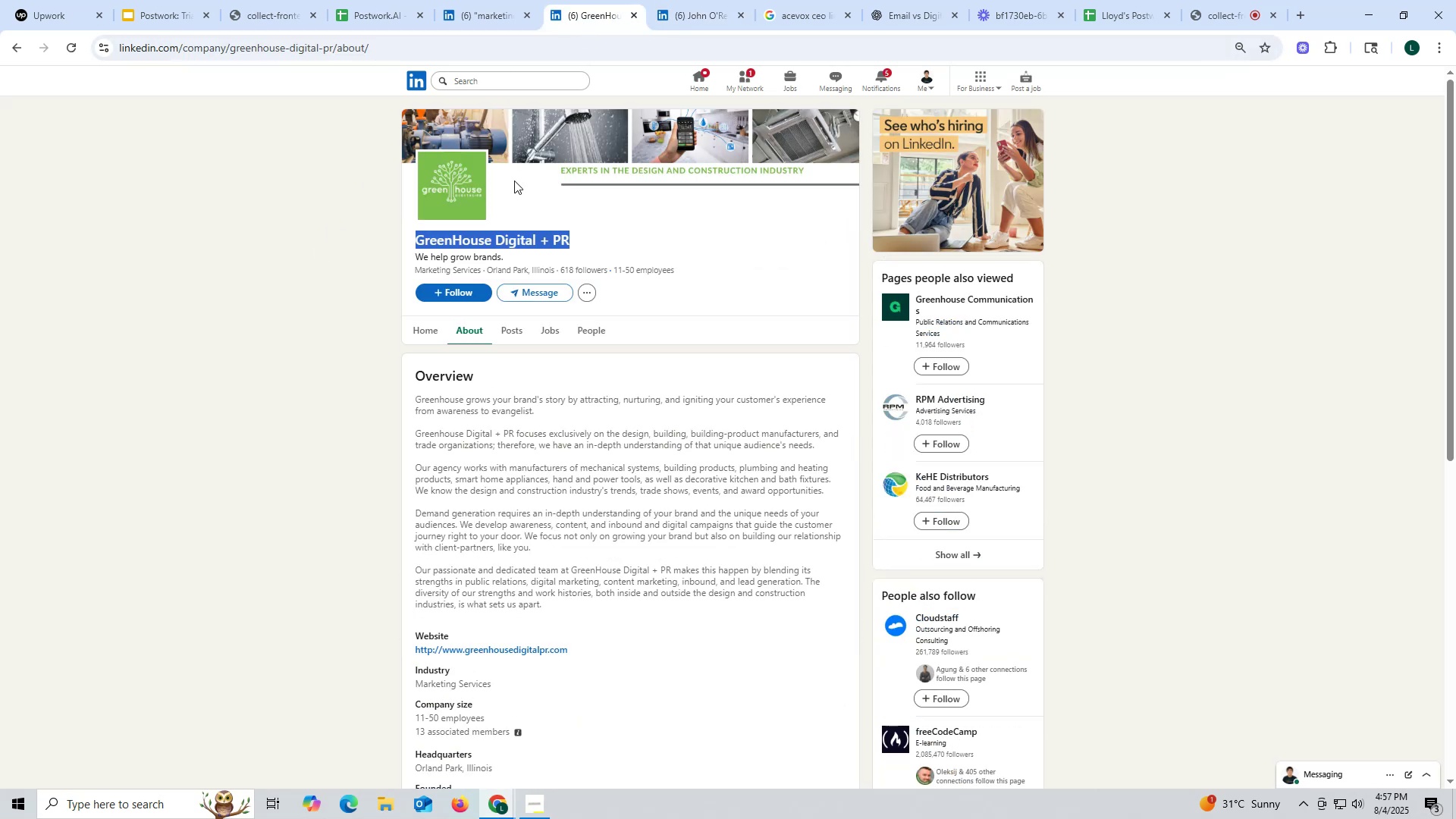 
key(Control+ControlLeft)
 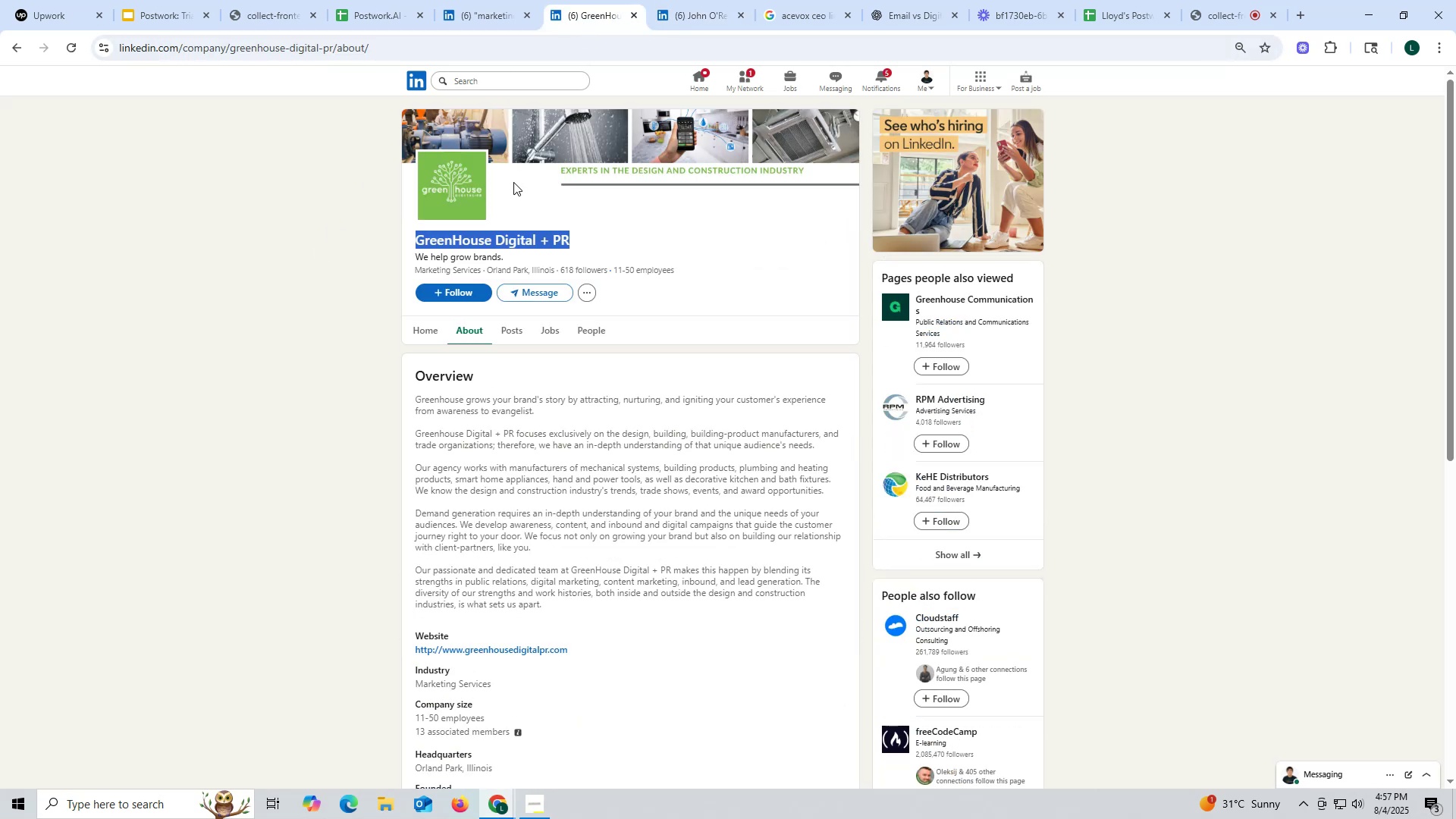 
key(Control+C)
 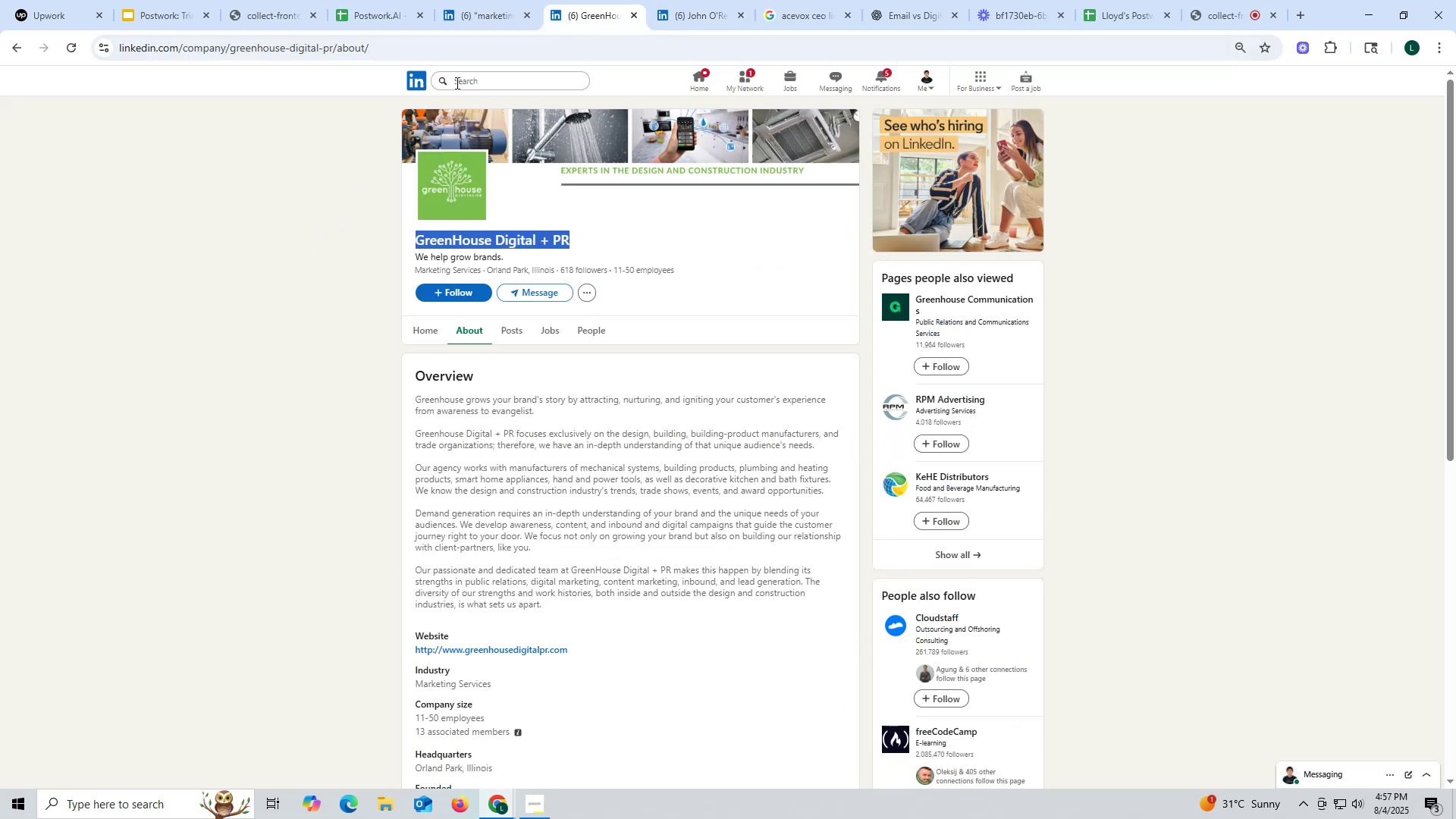 
key(Control+ControlLeft)
 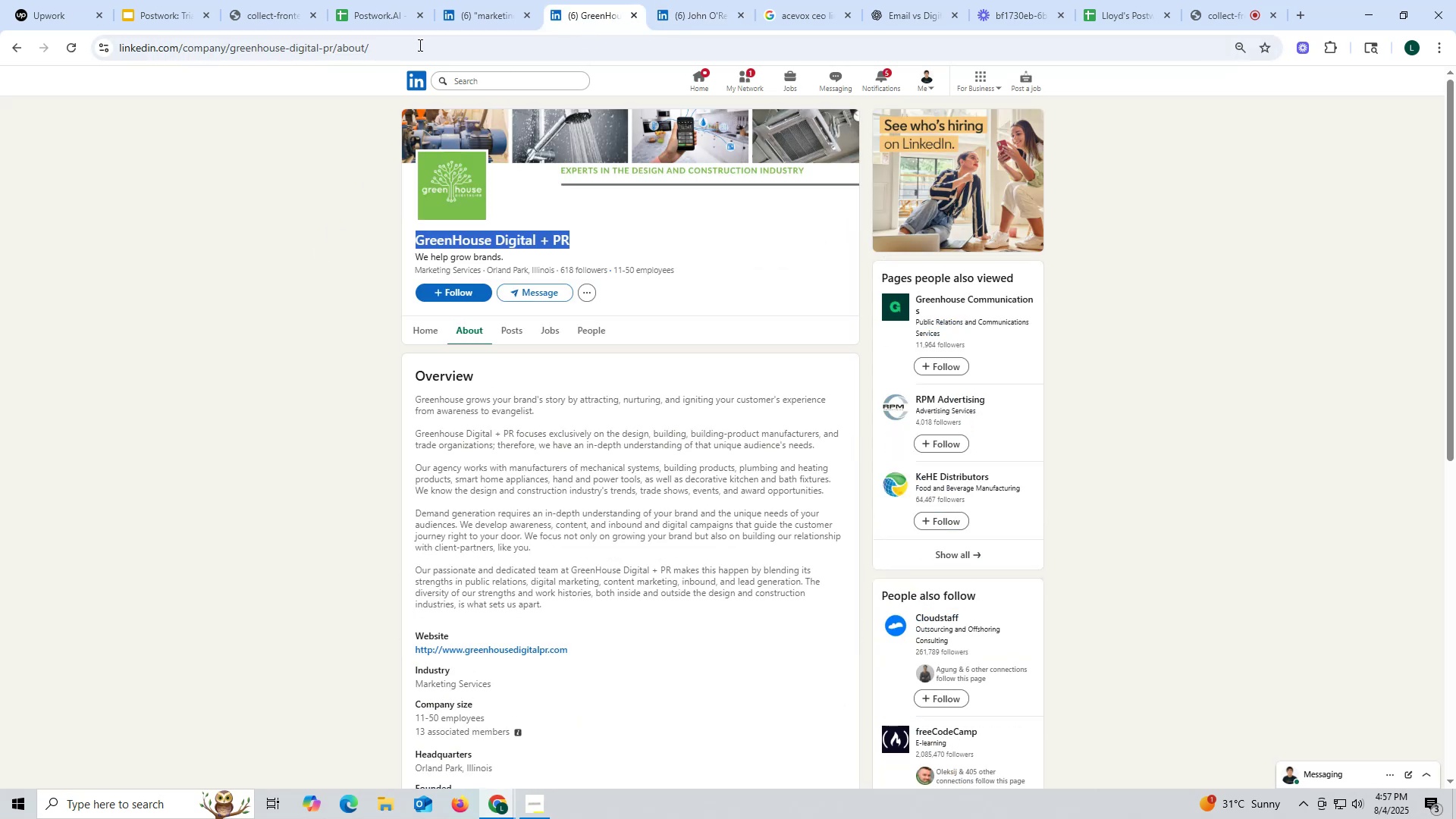 
key(Control+C)
 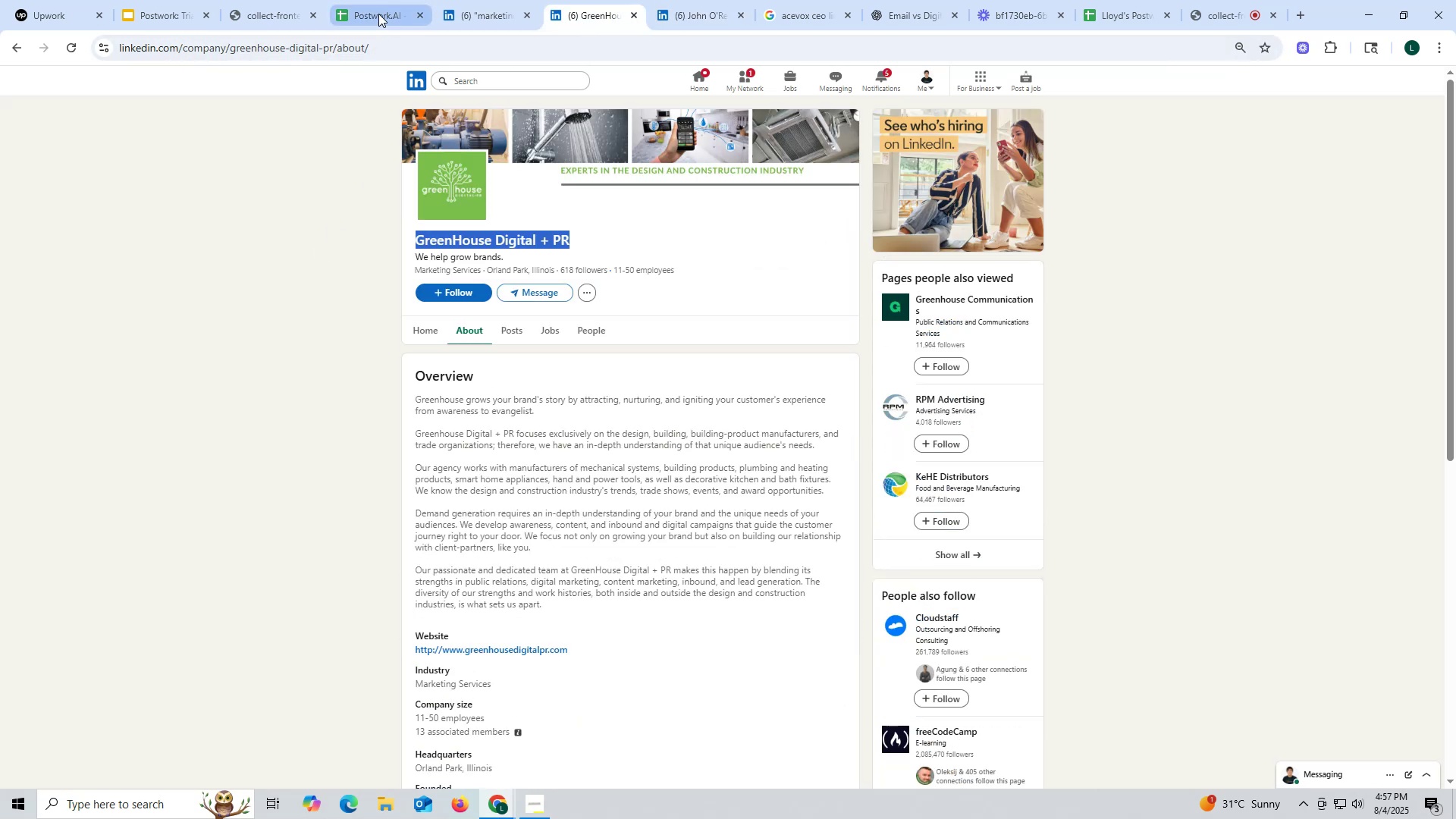 
left_click([378, 14])
 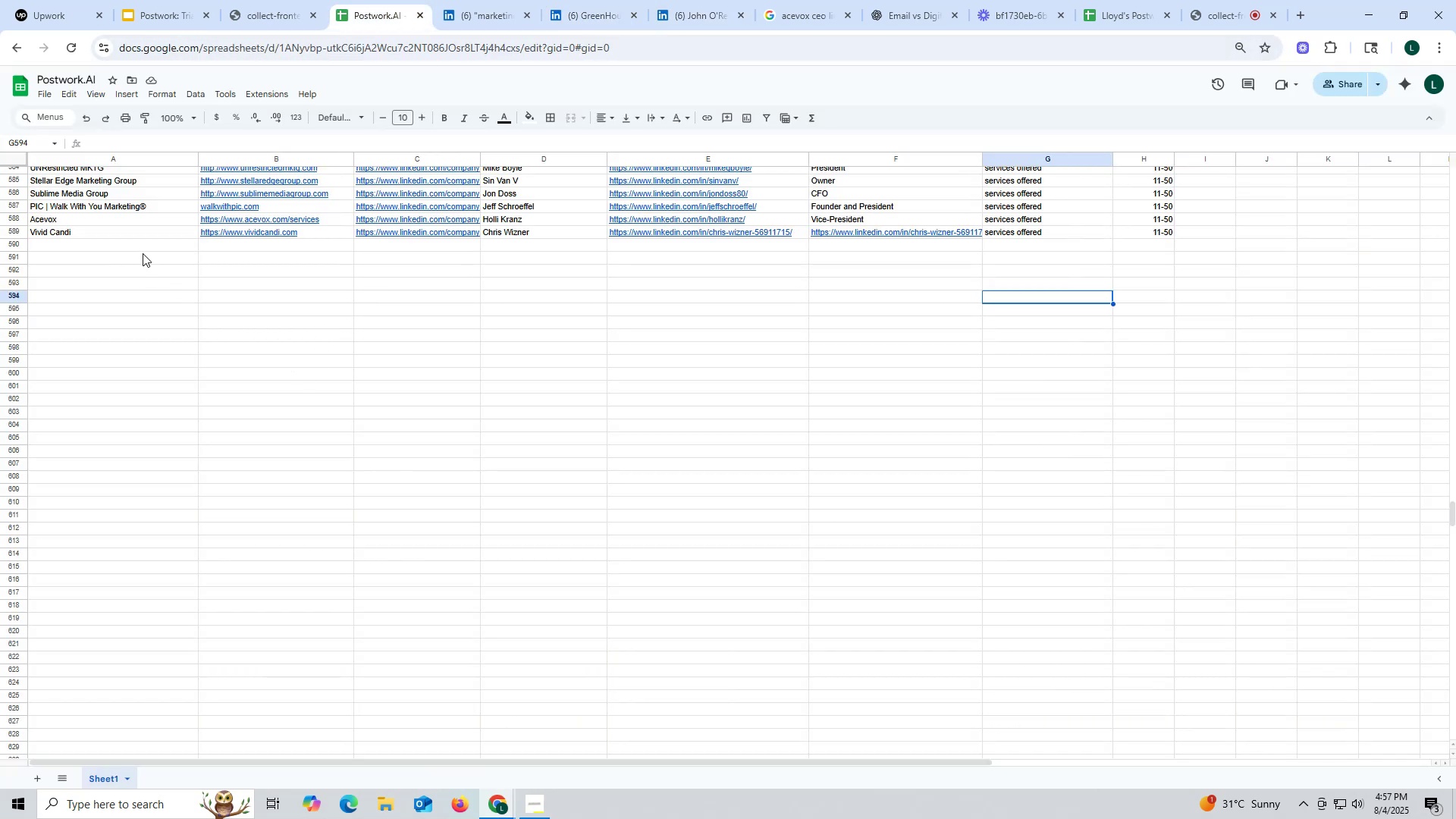 
double_click([143, 248])
 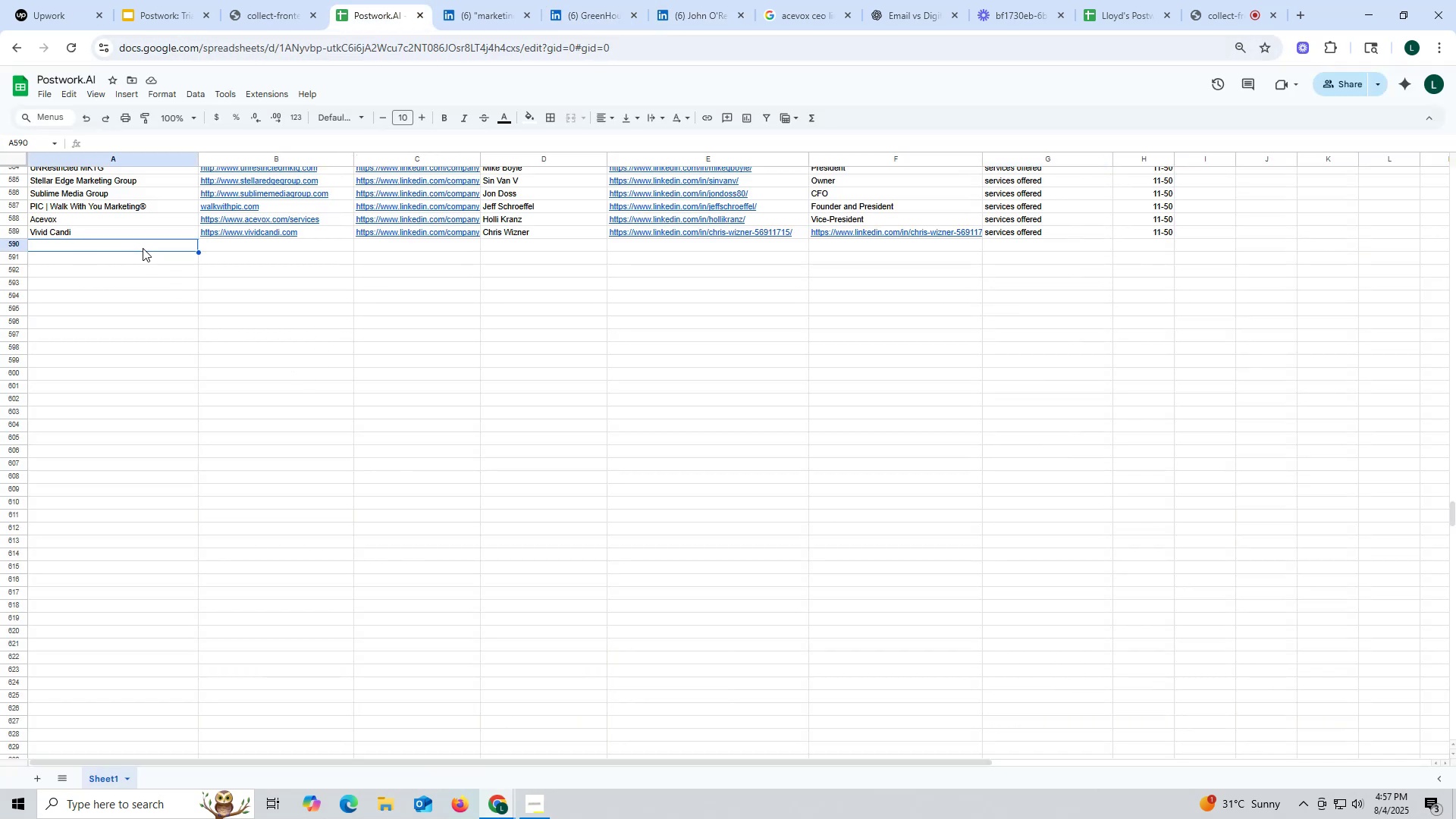 
key(Control+ControlLeft)
 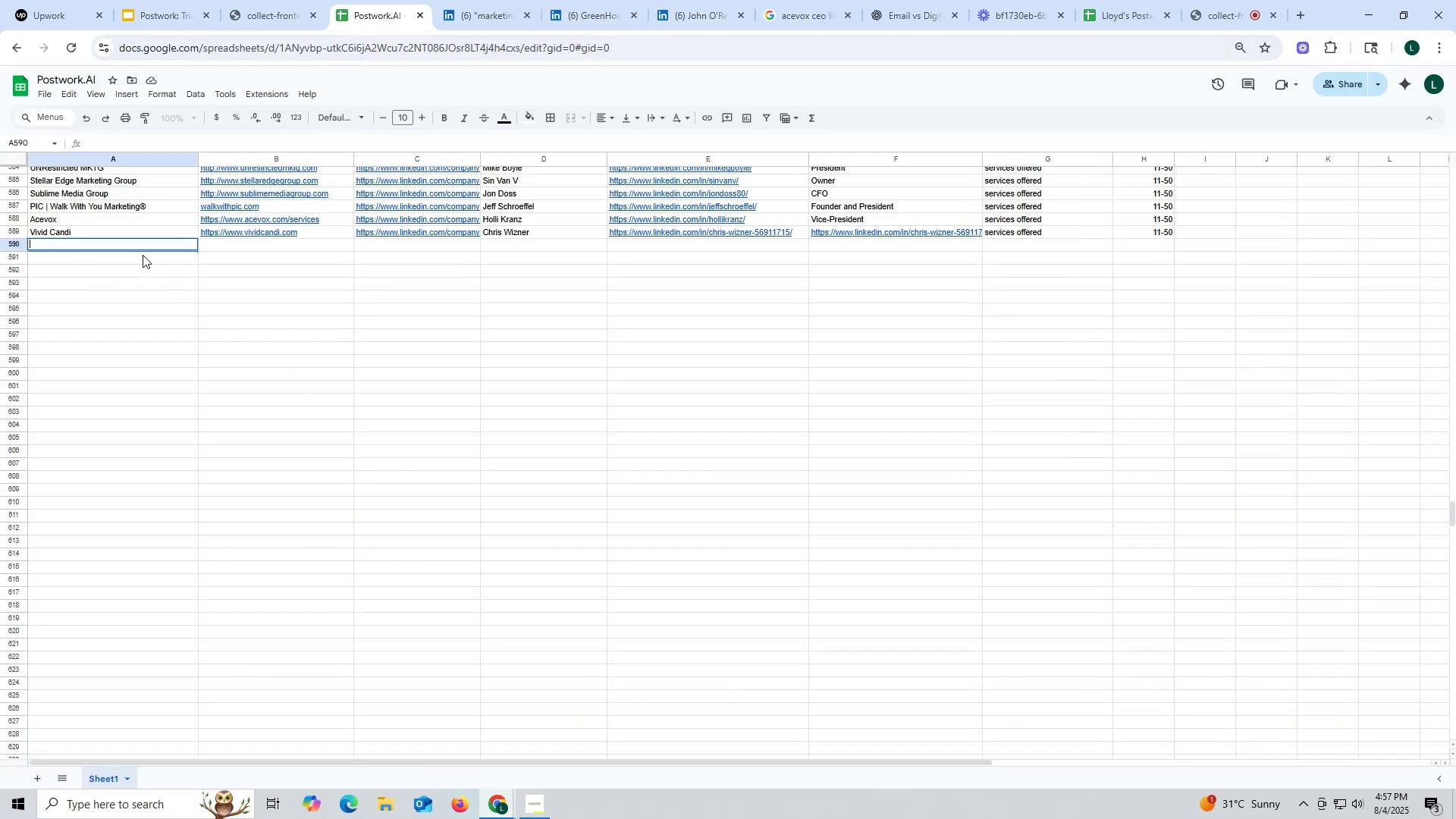 
key(Control+V)
 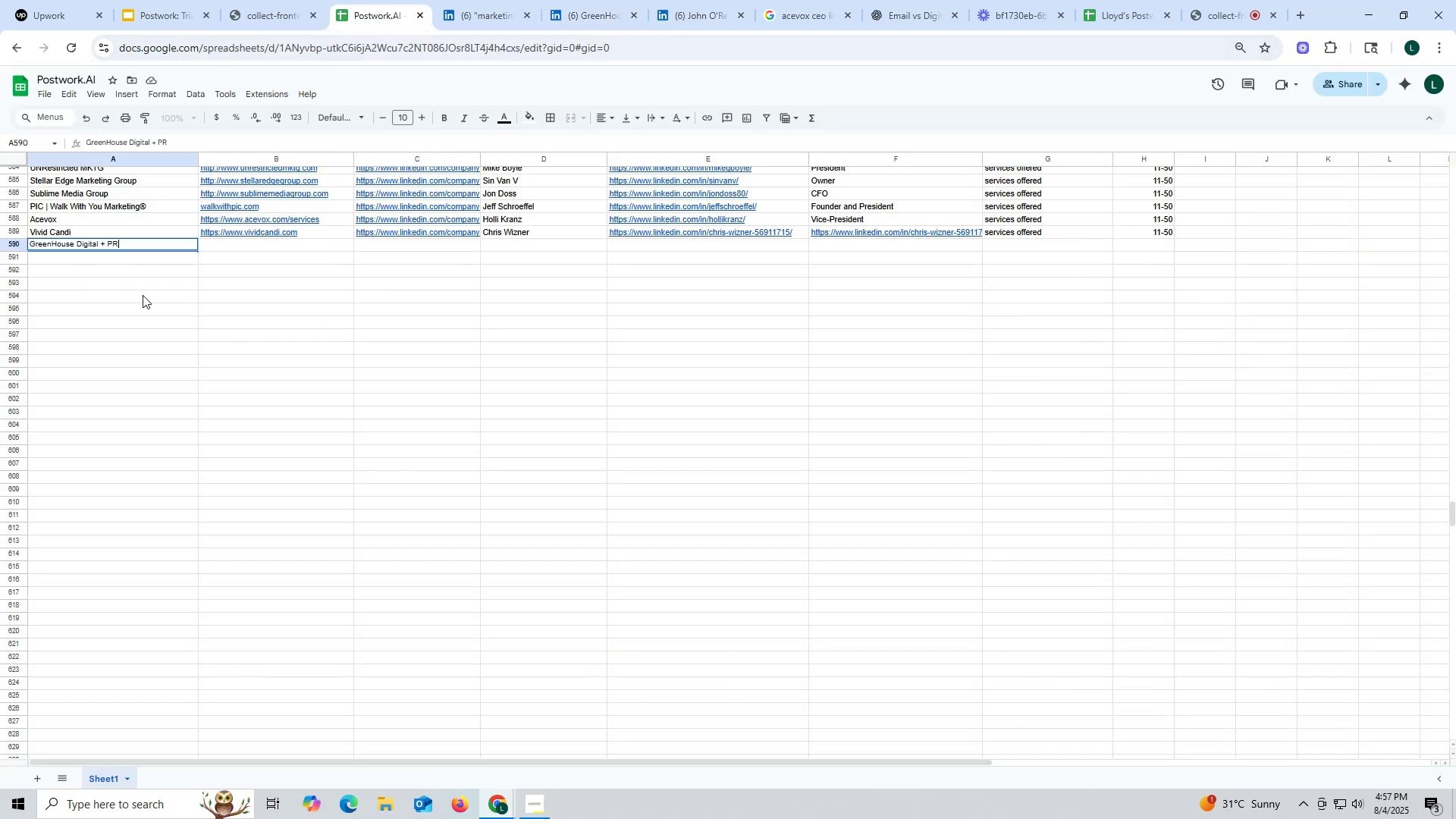 
triple_click([143, 295])
 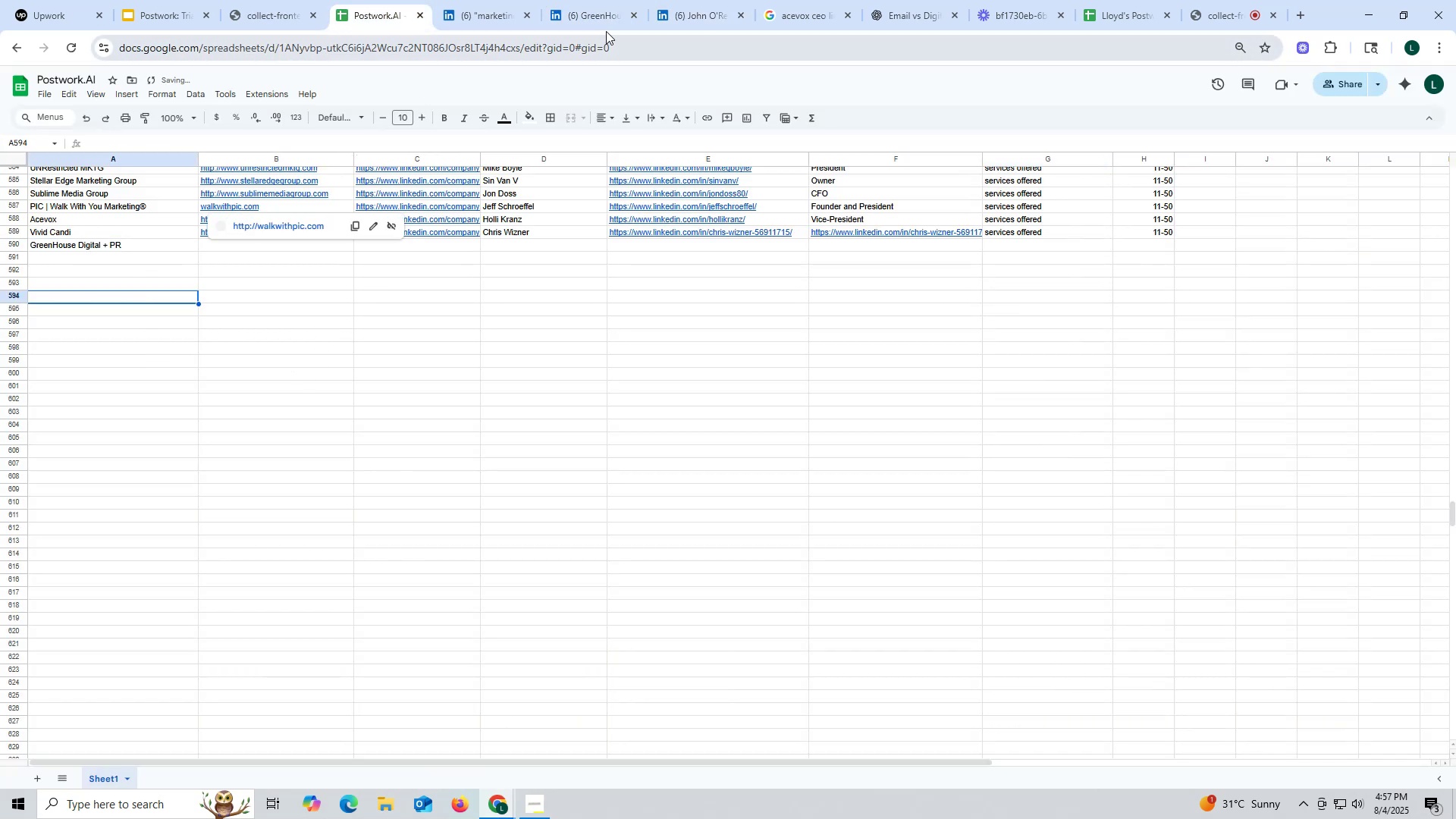 
left_click([593, 17])
 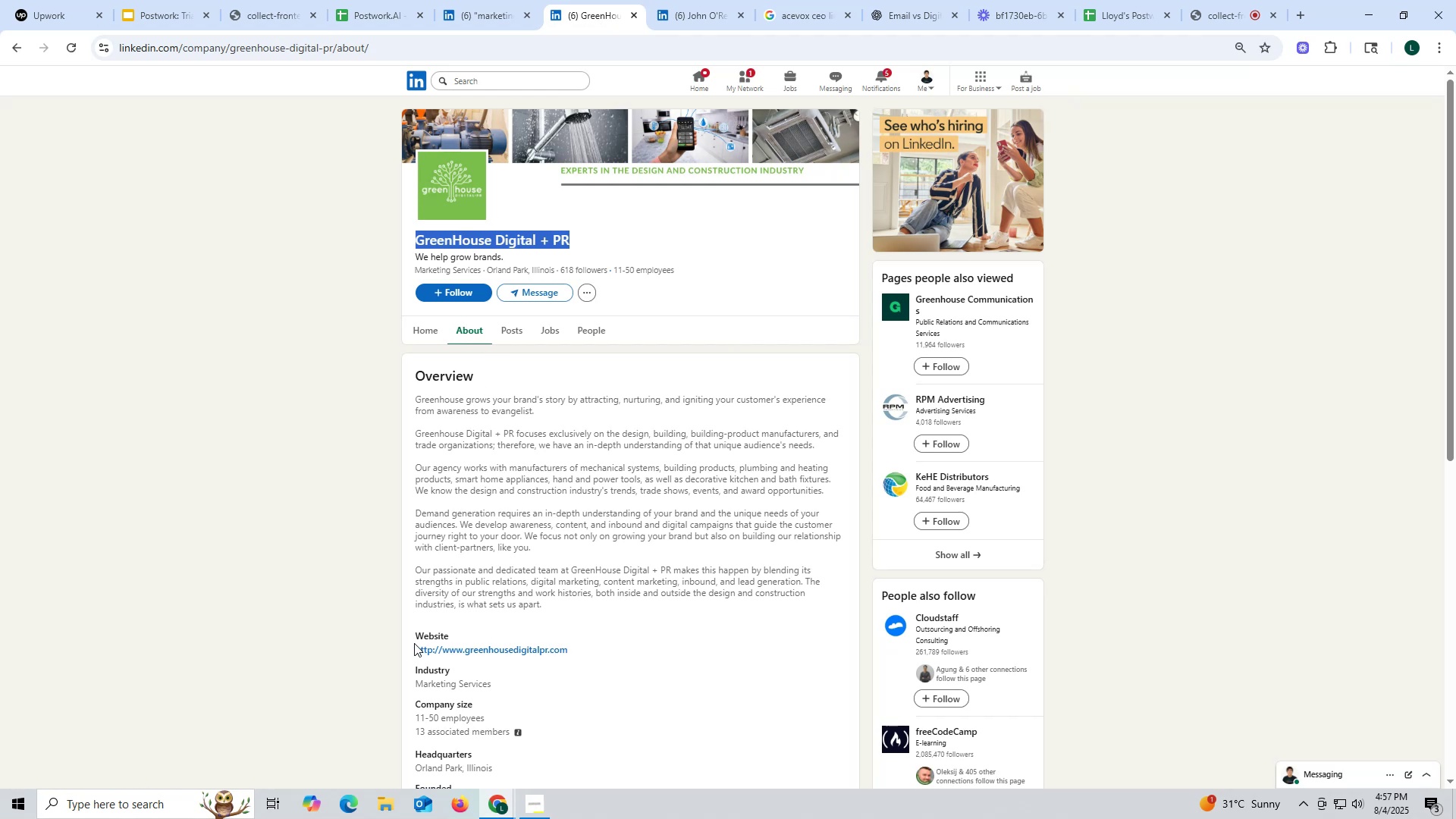 
left_click_drag(start_coordinate=[411, 654], to_coordinate=[607, 652])
 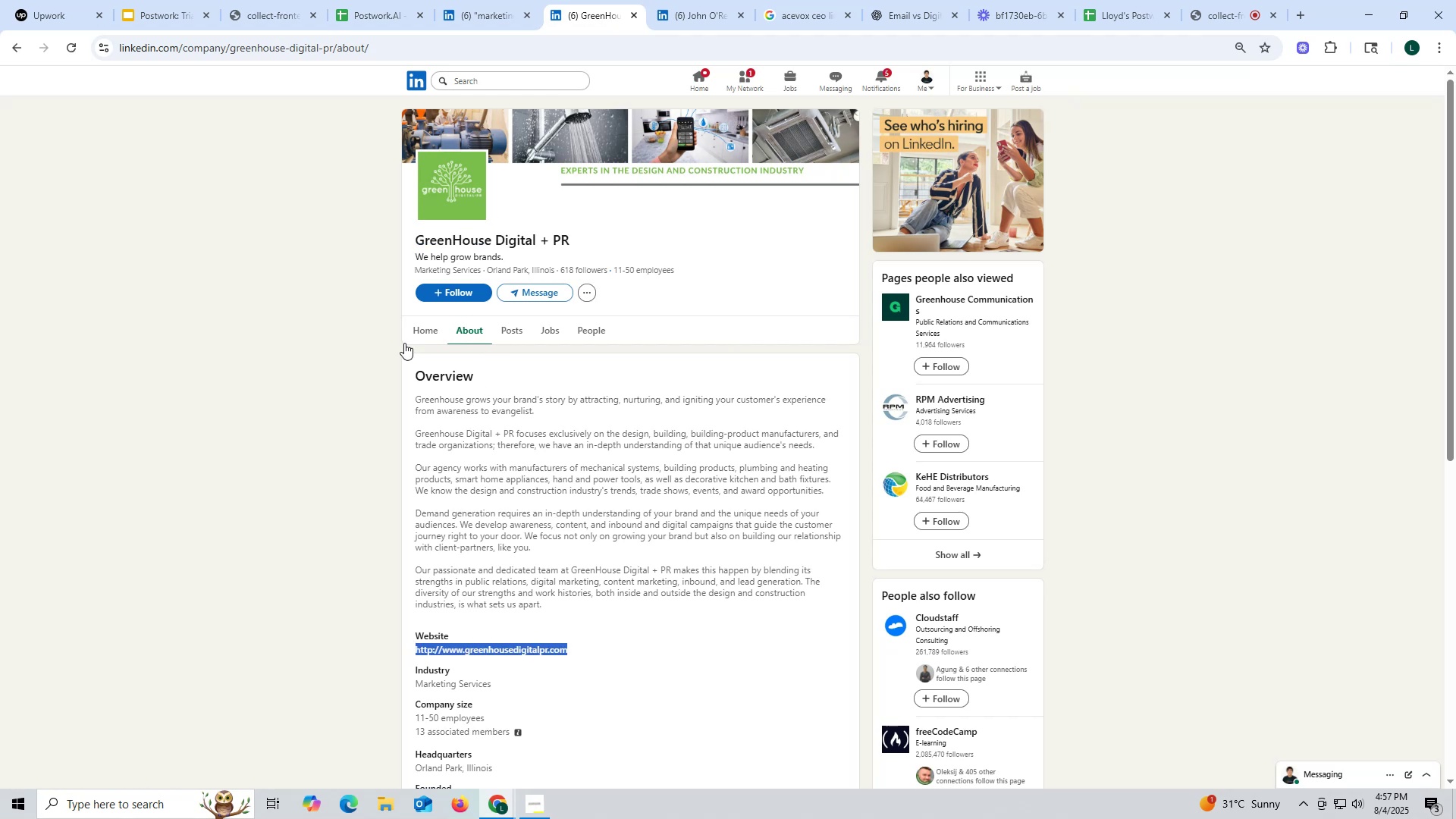 
key(Control+ControlLeft)
 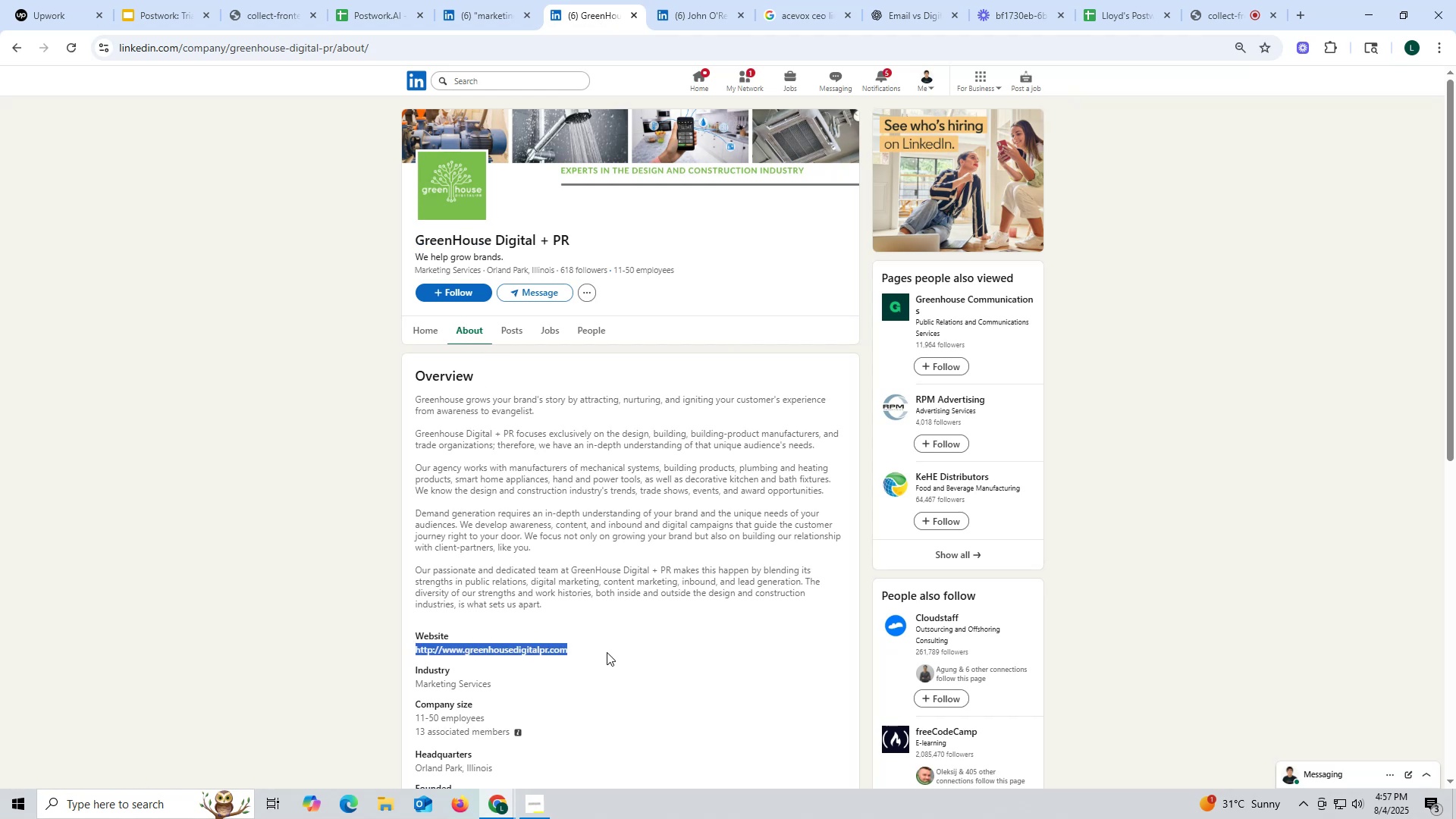 
key(Control+C)
 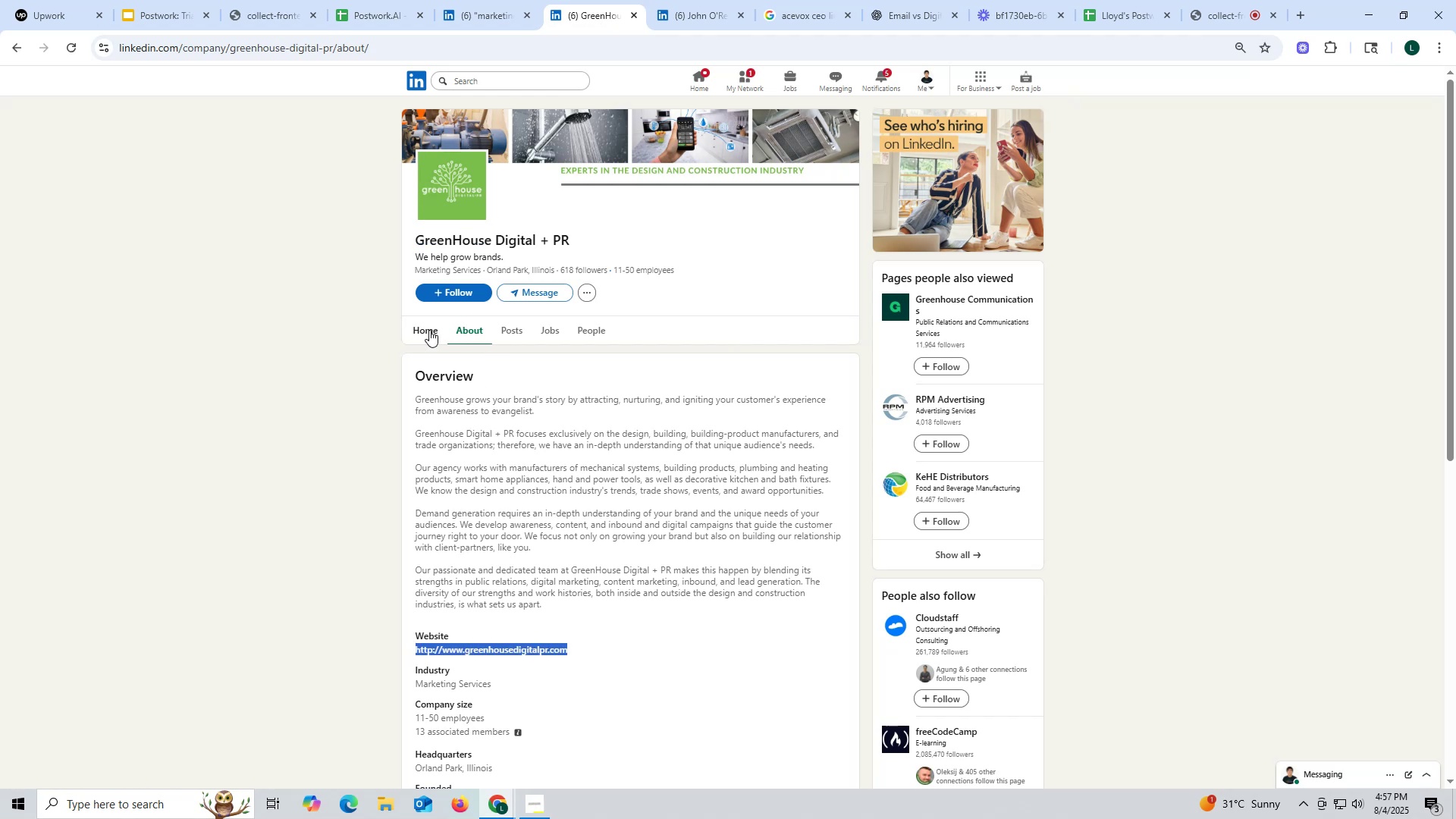 
left_click([431, 330])
 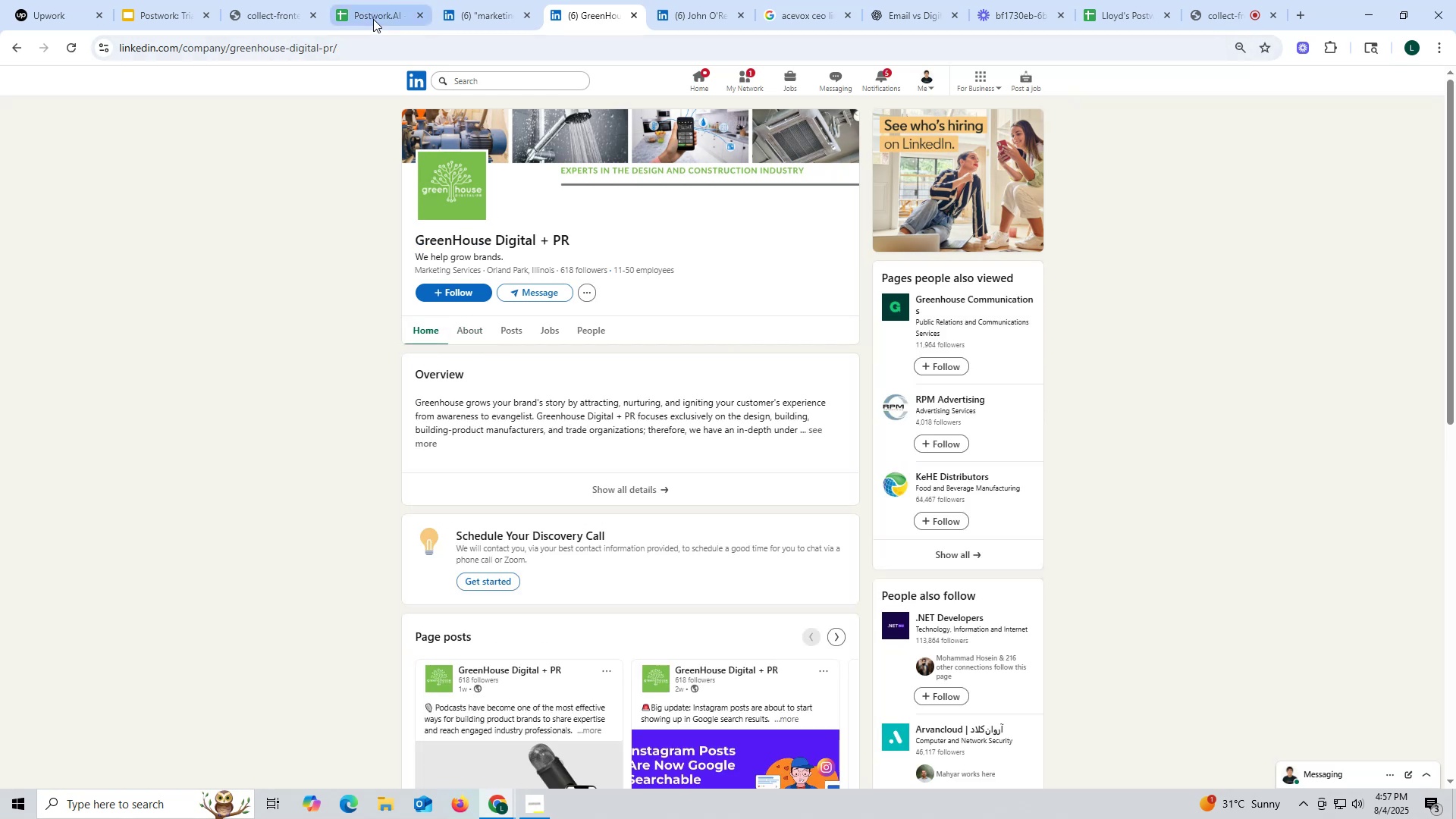 
left_click([369, 10])
 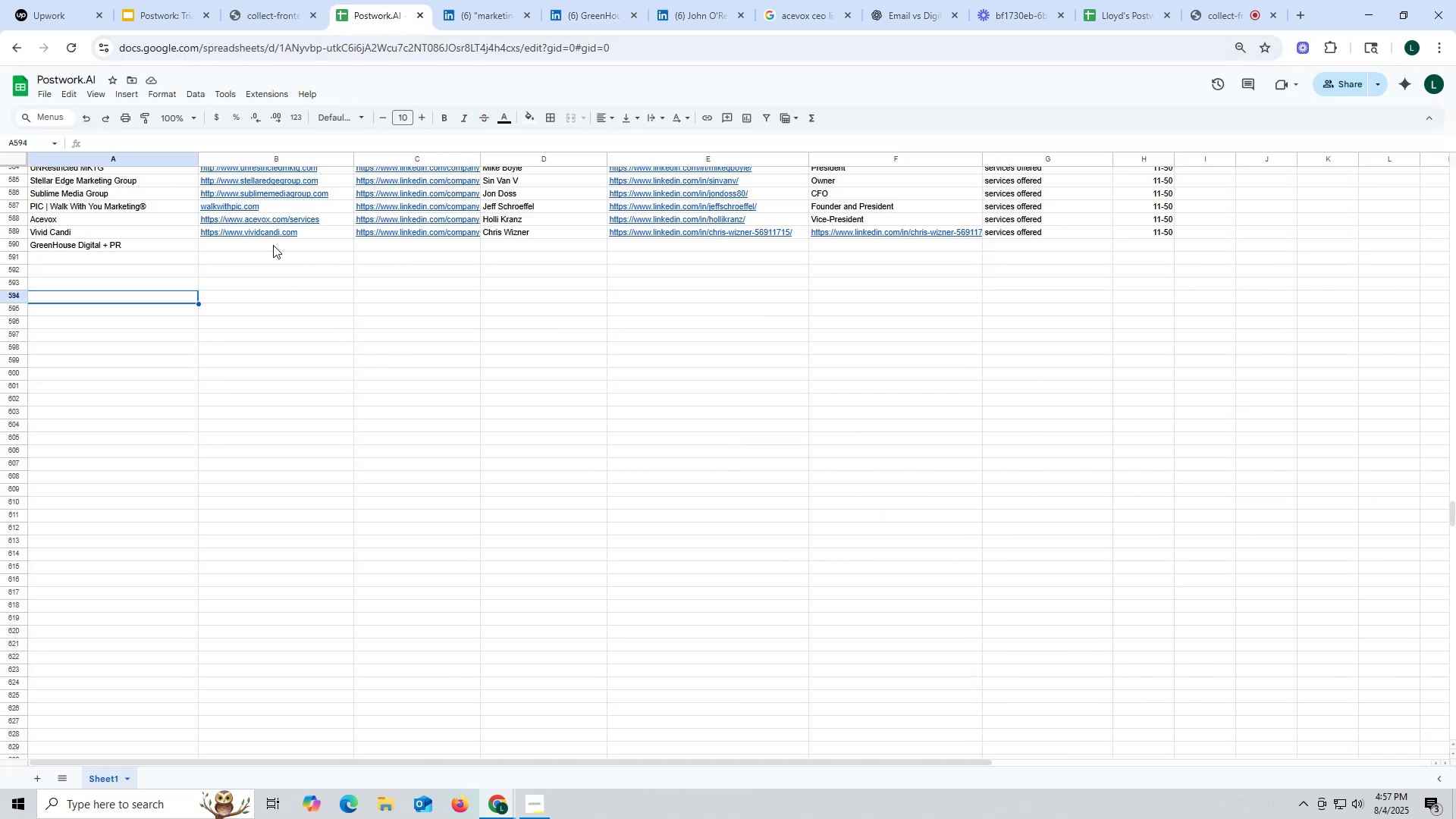 
double_click([273, 245])
 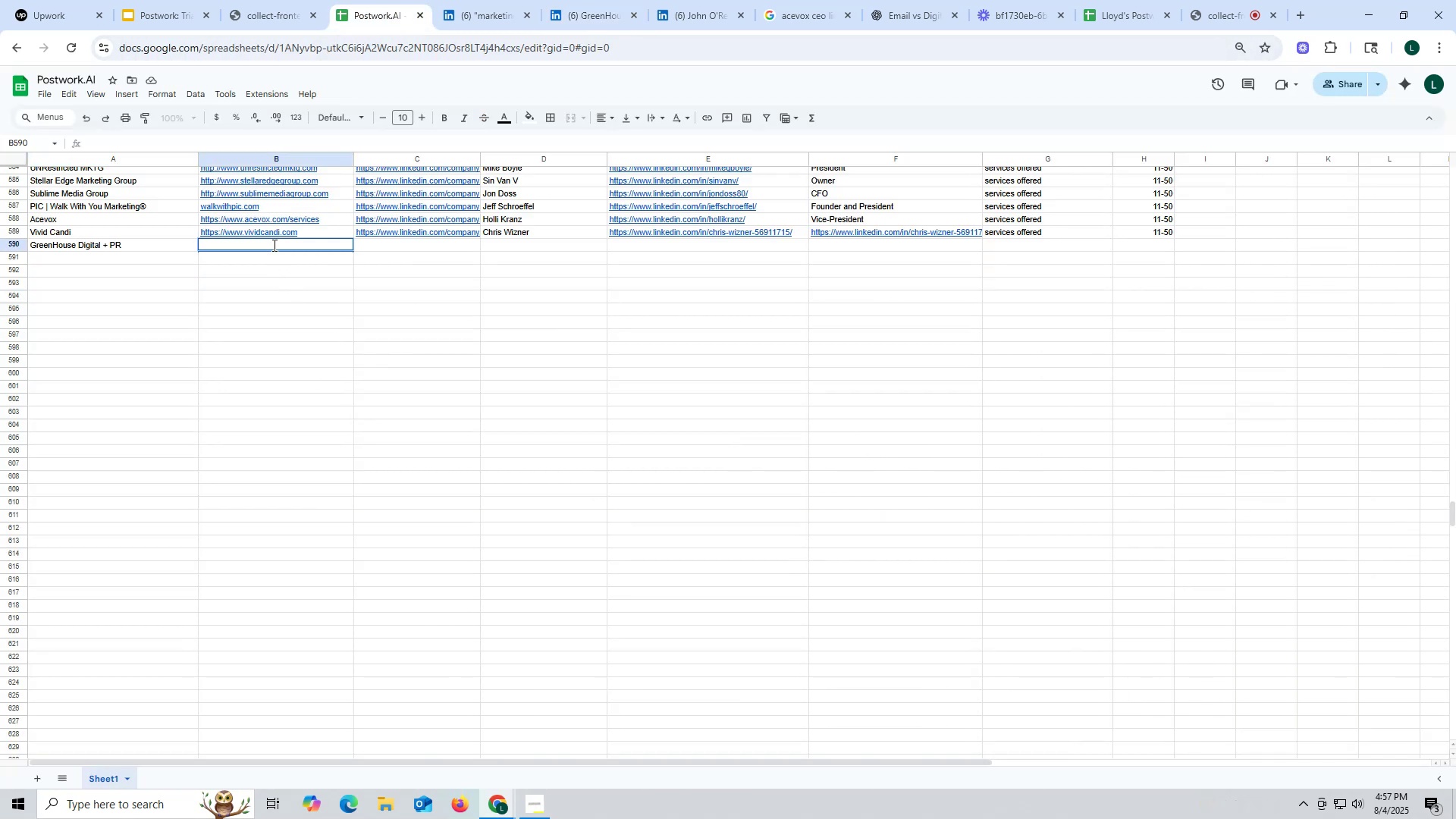 
triple_click([273, 245])
 